 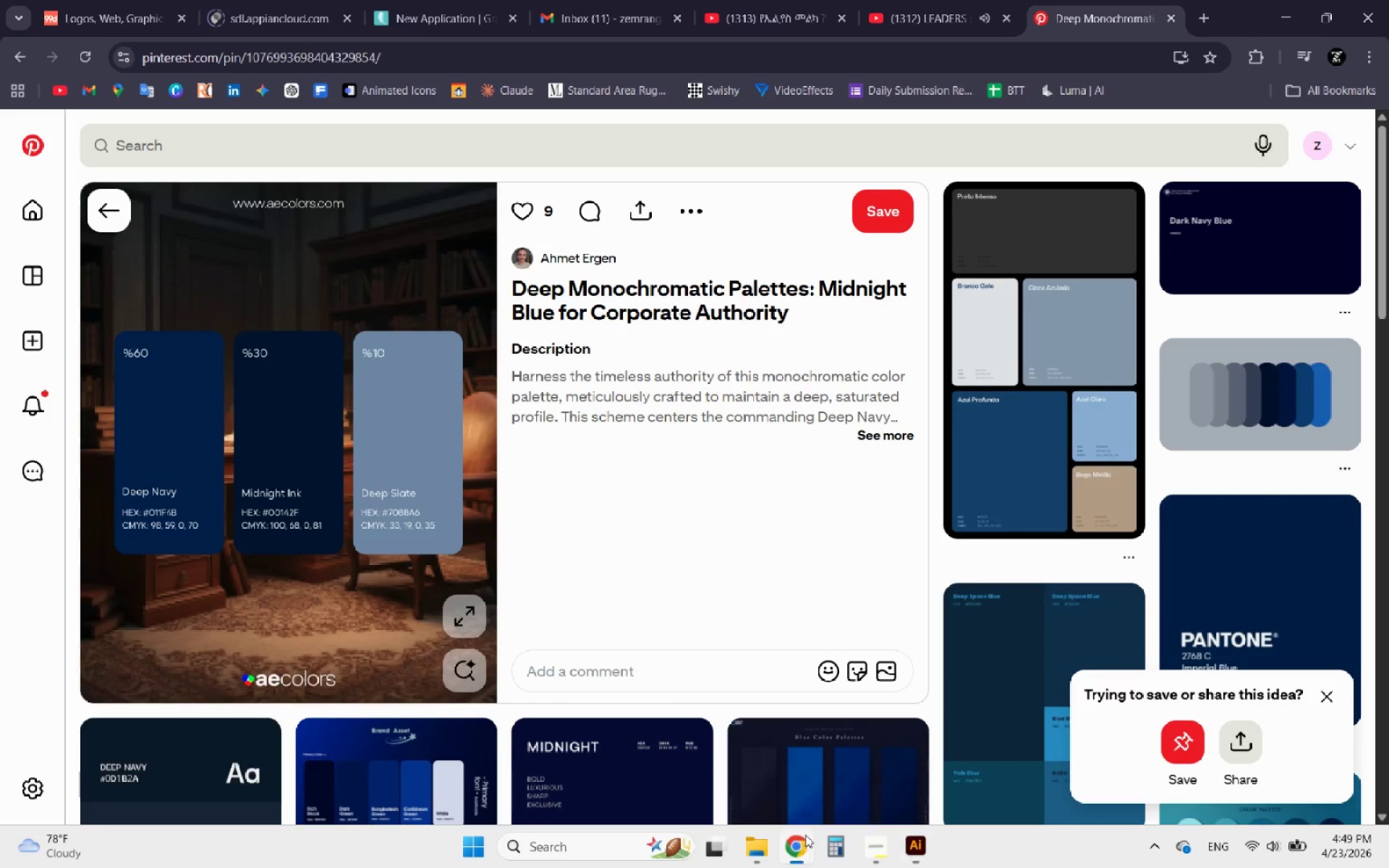 
left_click([307, 148])
 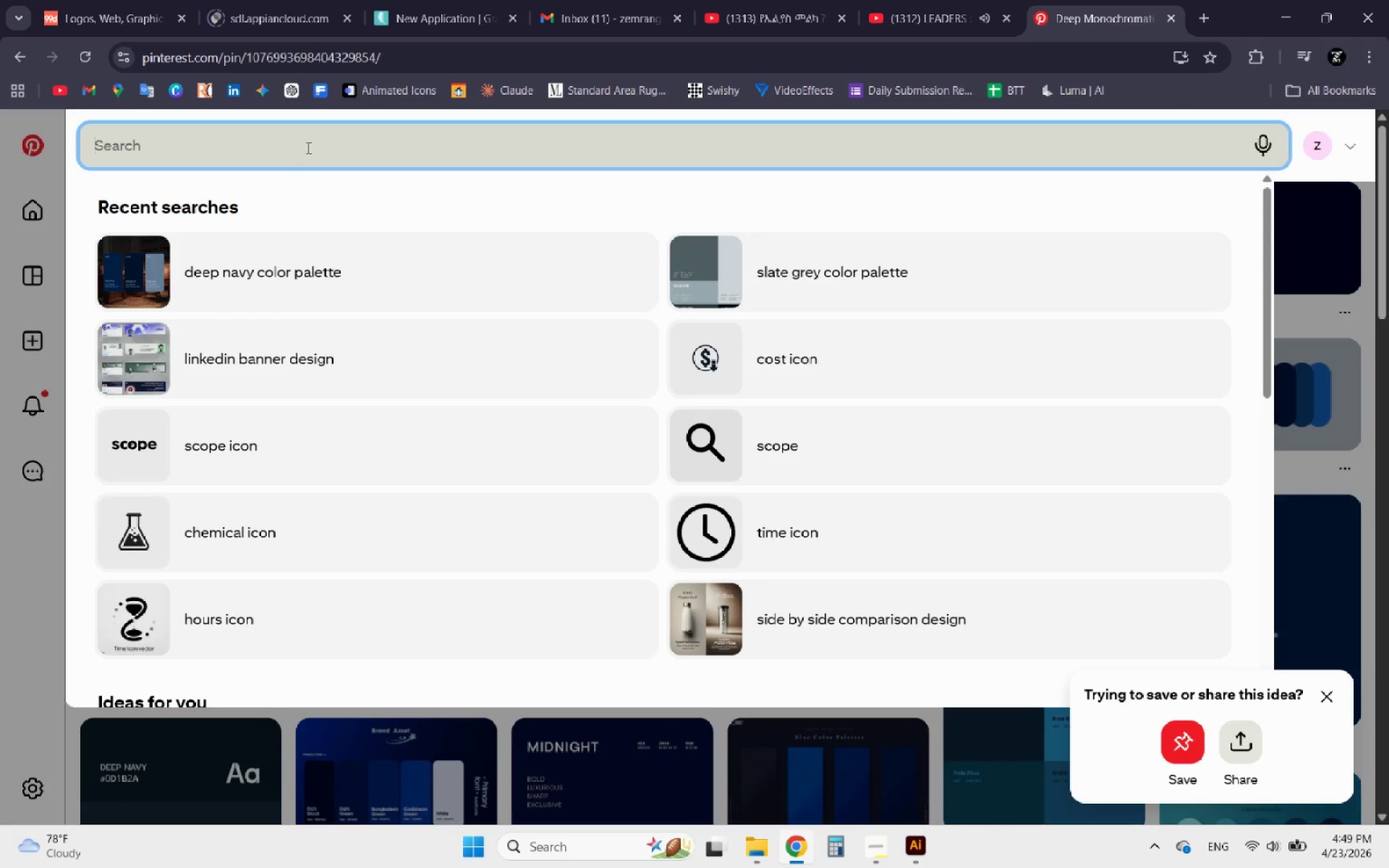 
key(Control+V)
 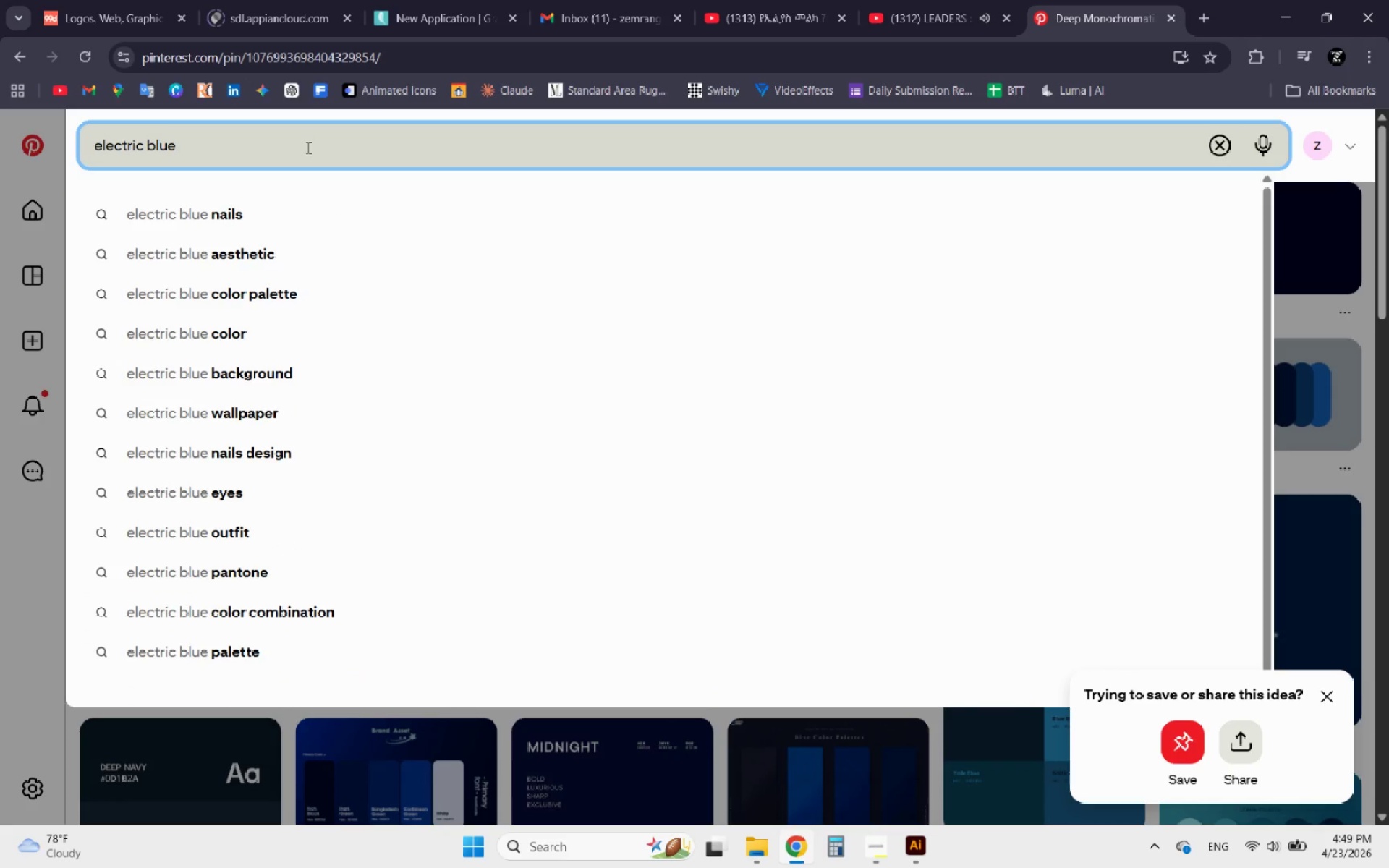 
key(Space)
 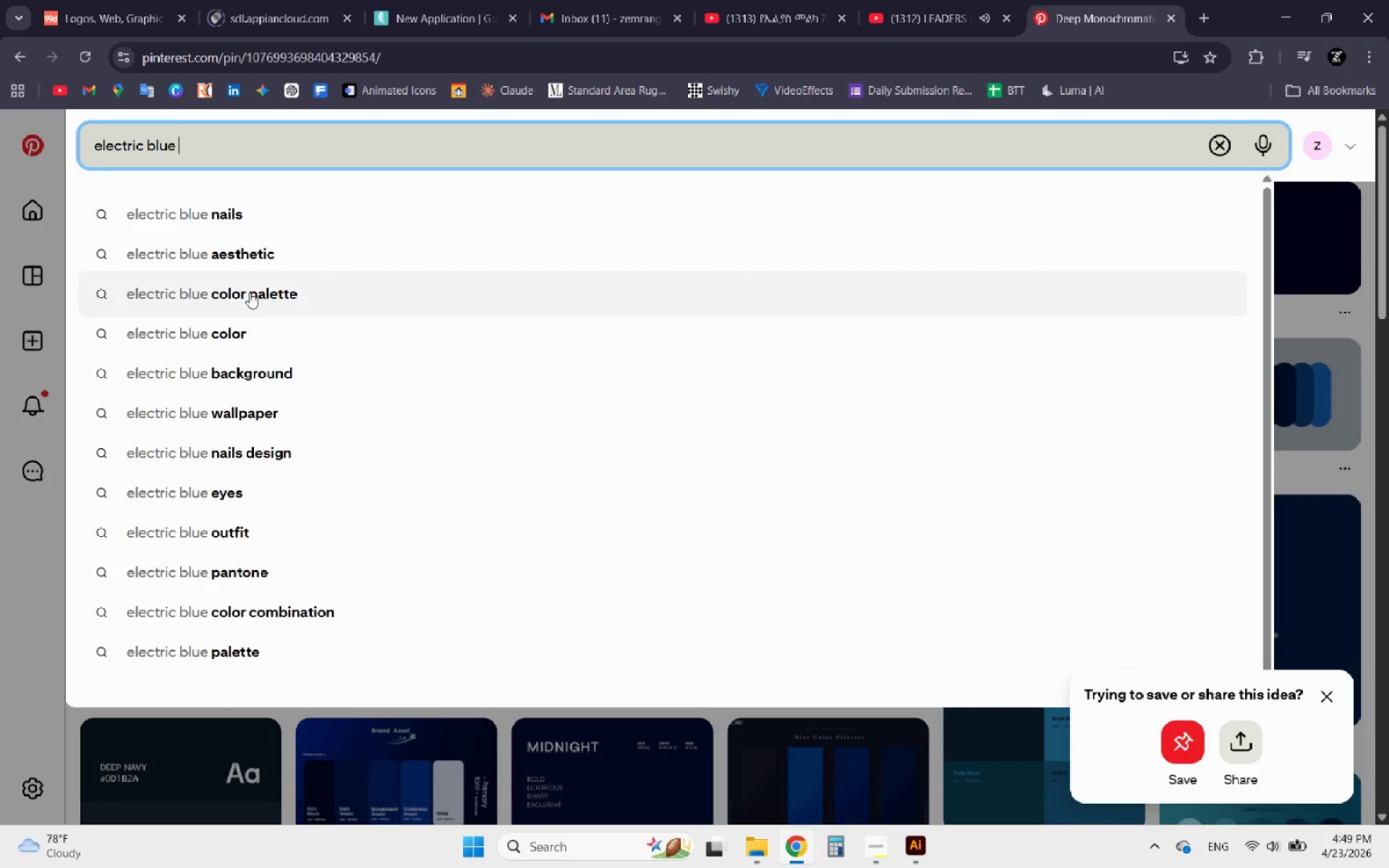 
left_click([248, 290])
 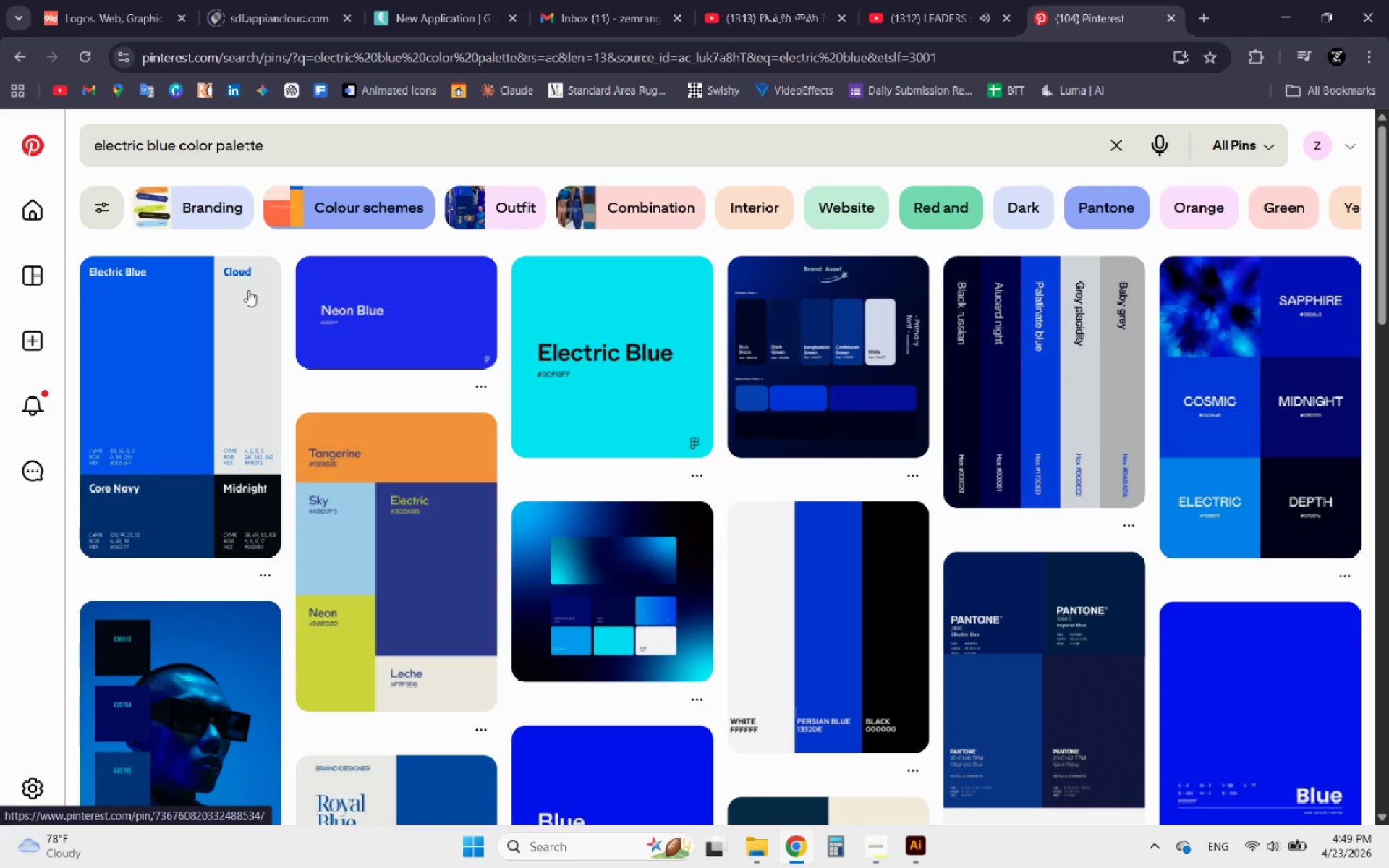 
wait(7.22)
 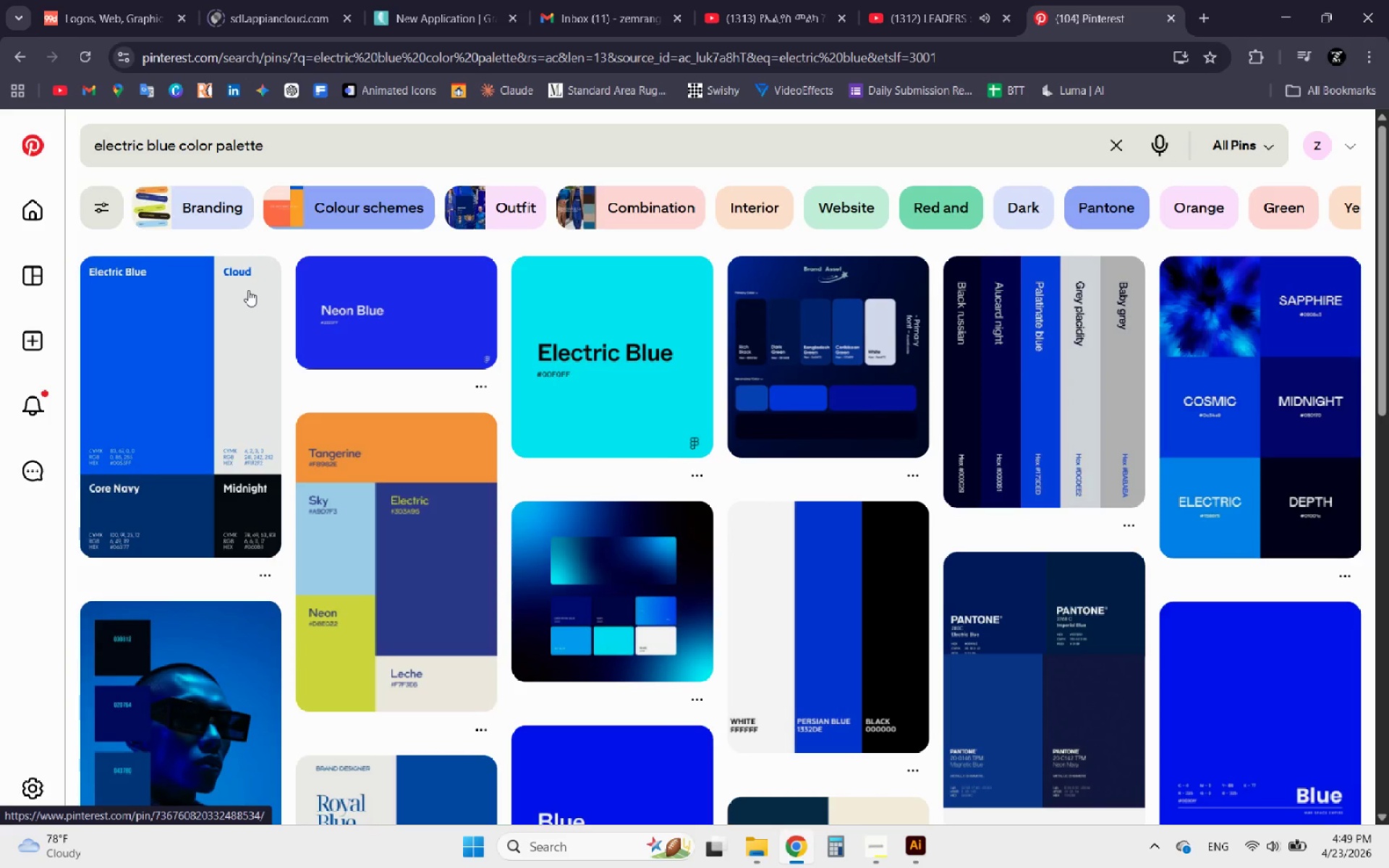 
left_click([184, 335])
 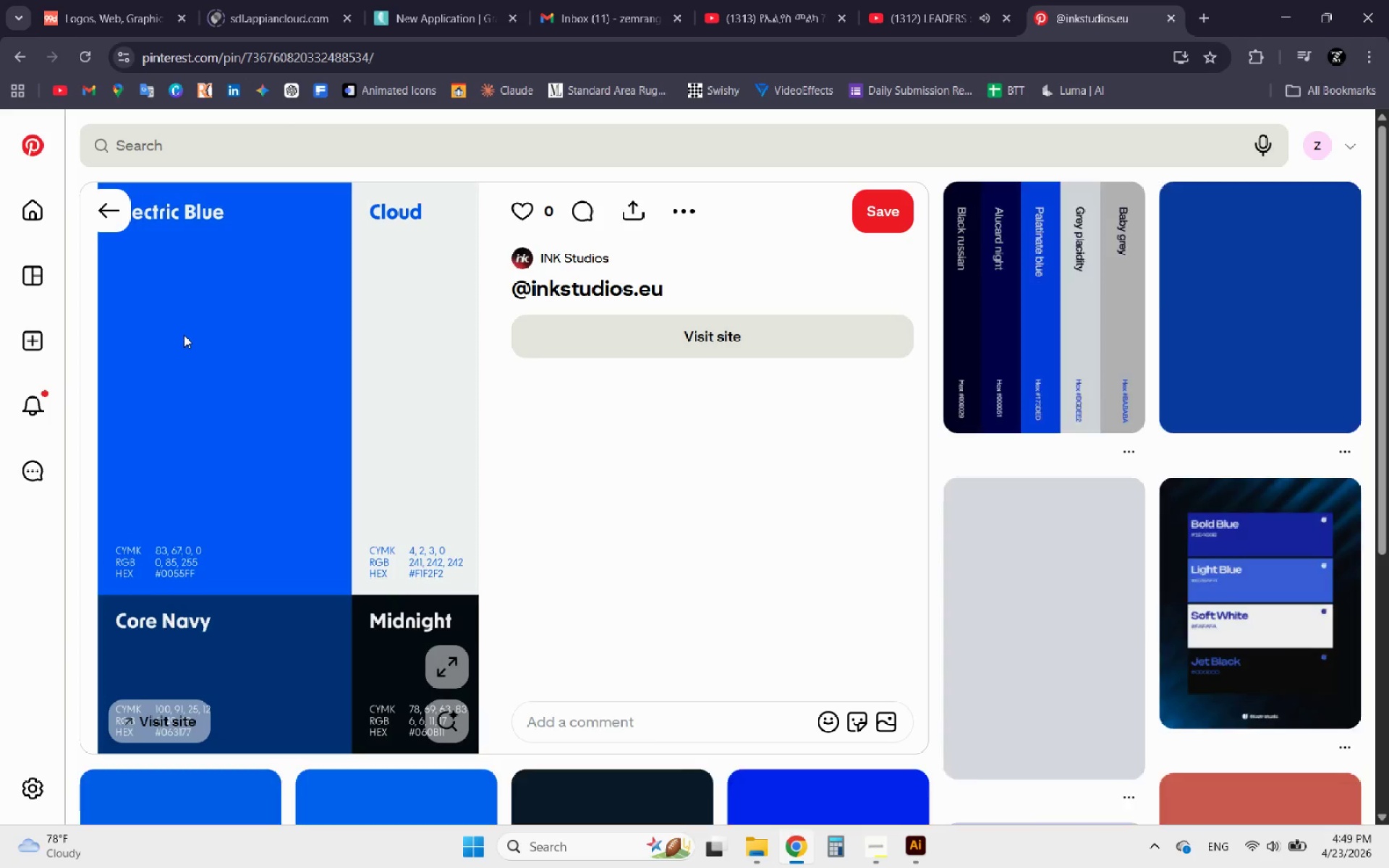 
right_click([199, 352])
 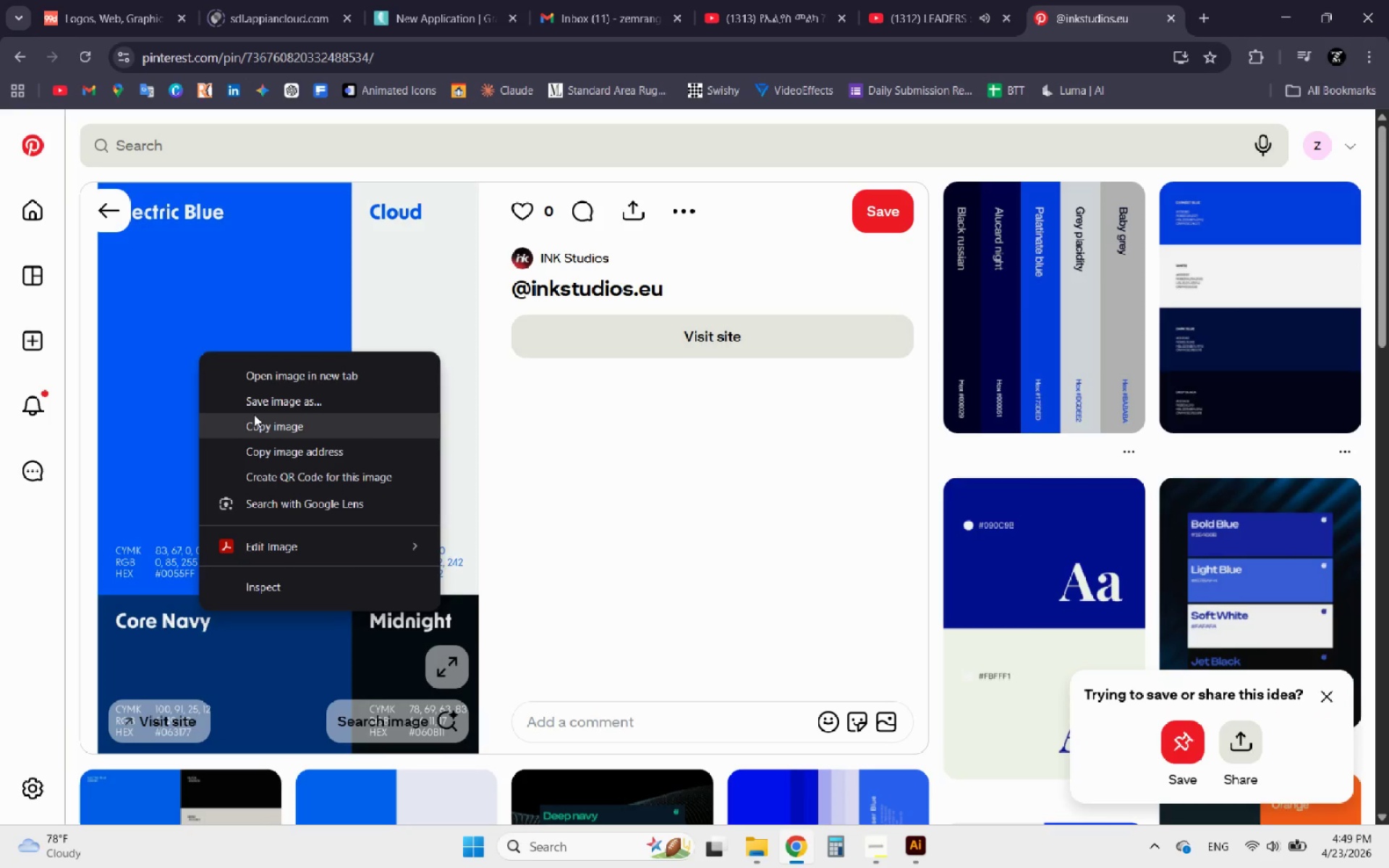 
left_click([255, 415])
 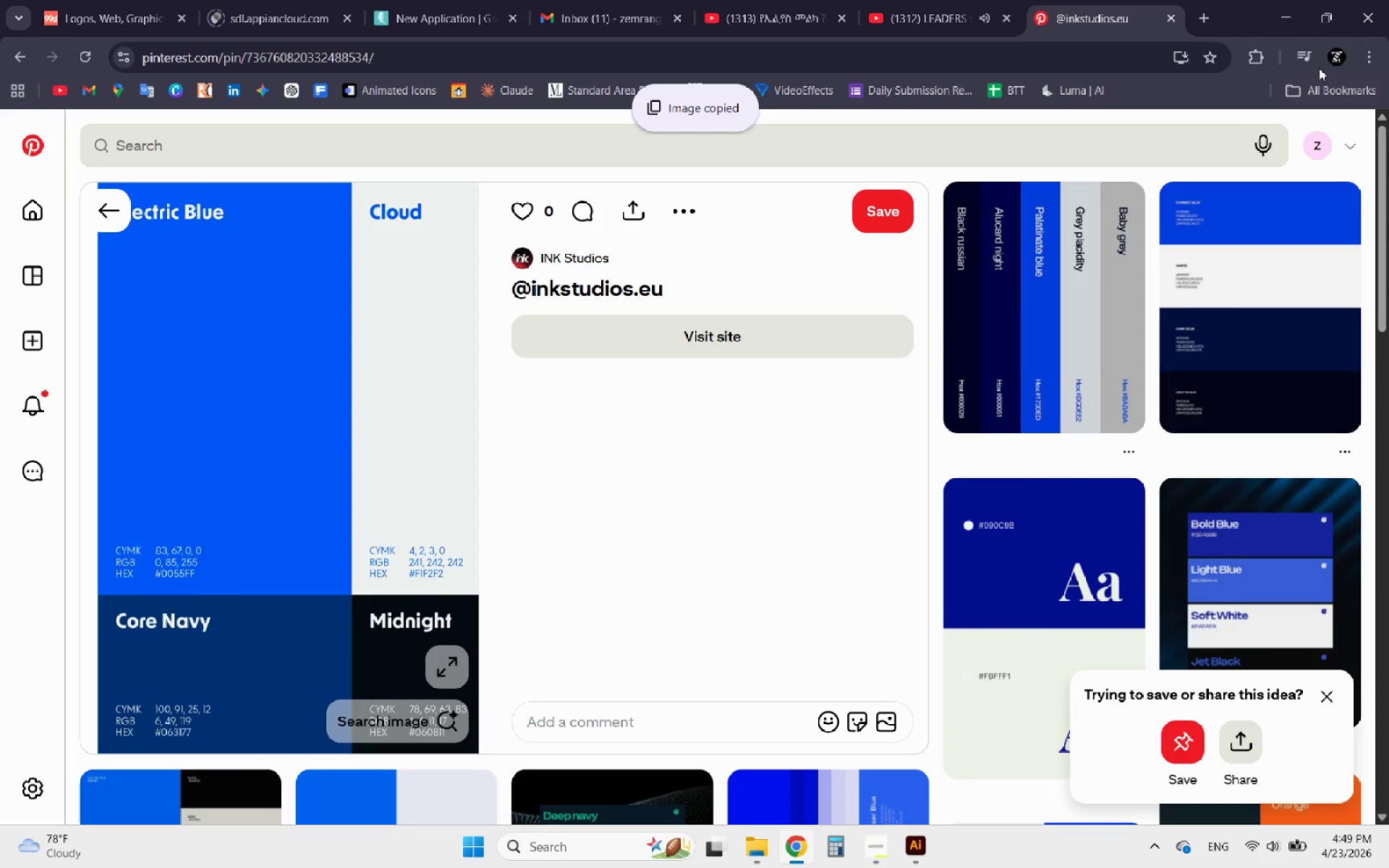 
left_click([1291, 19])
 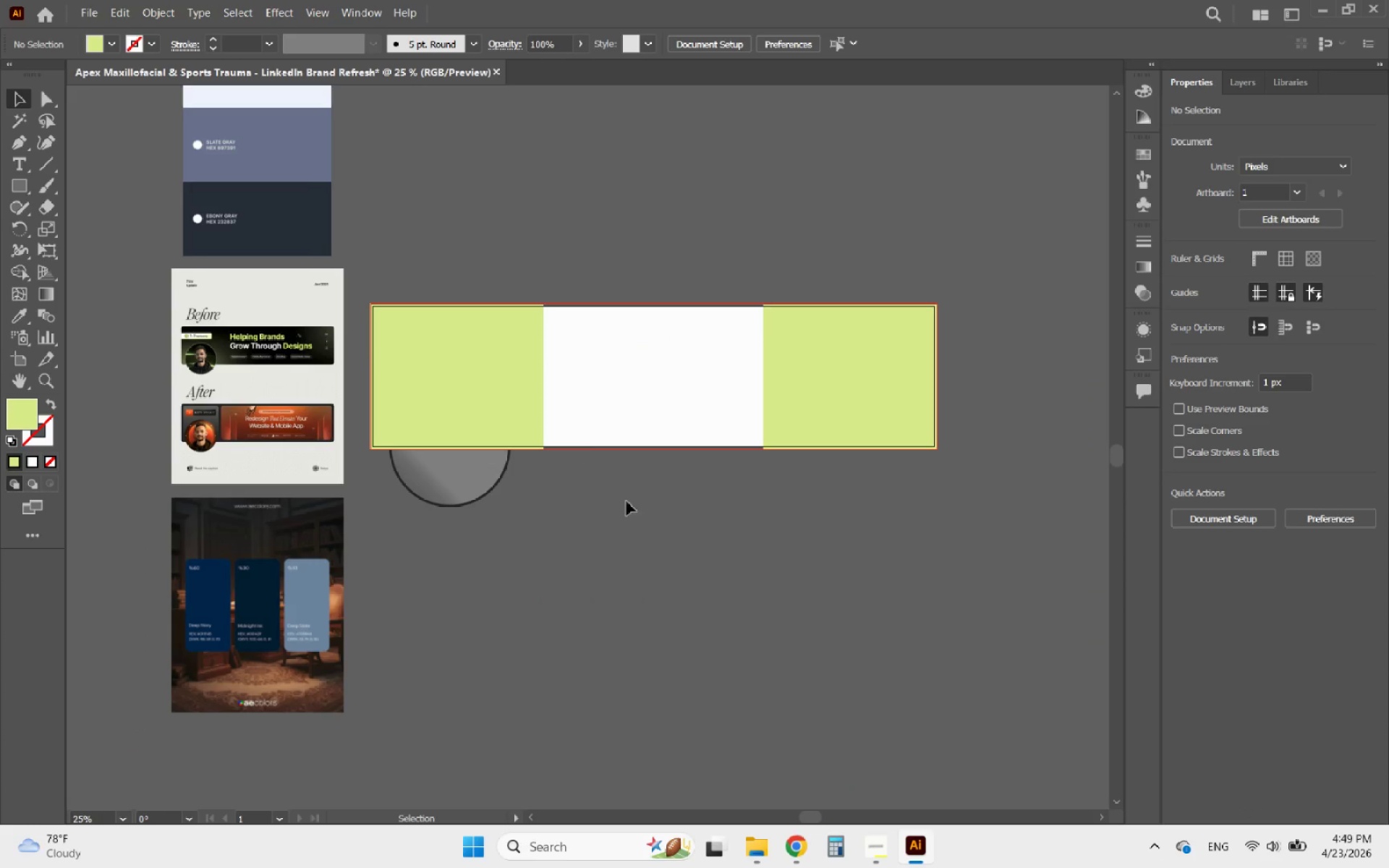 
left_click([647, 561])
 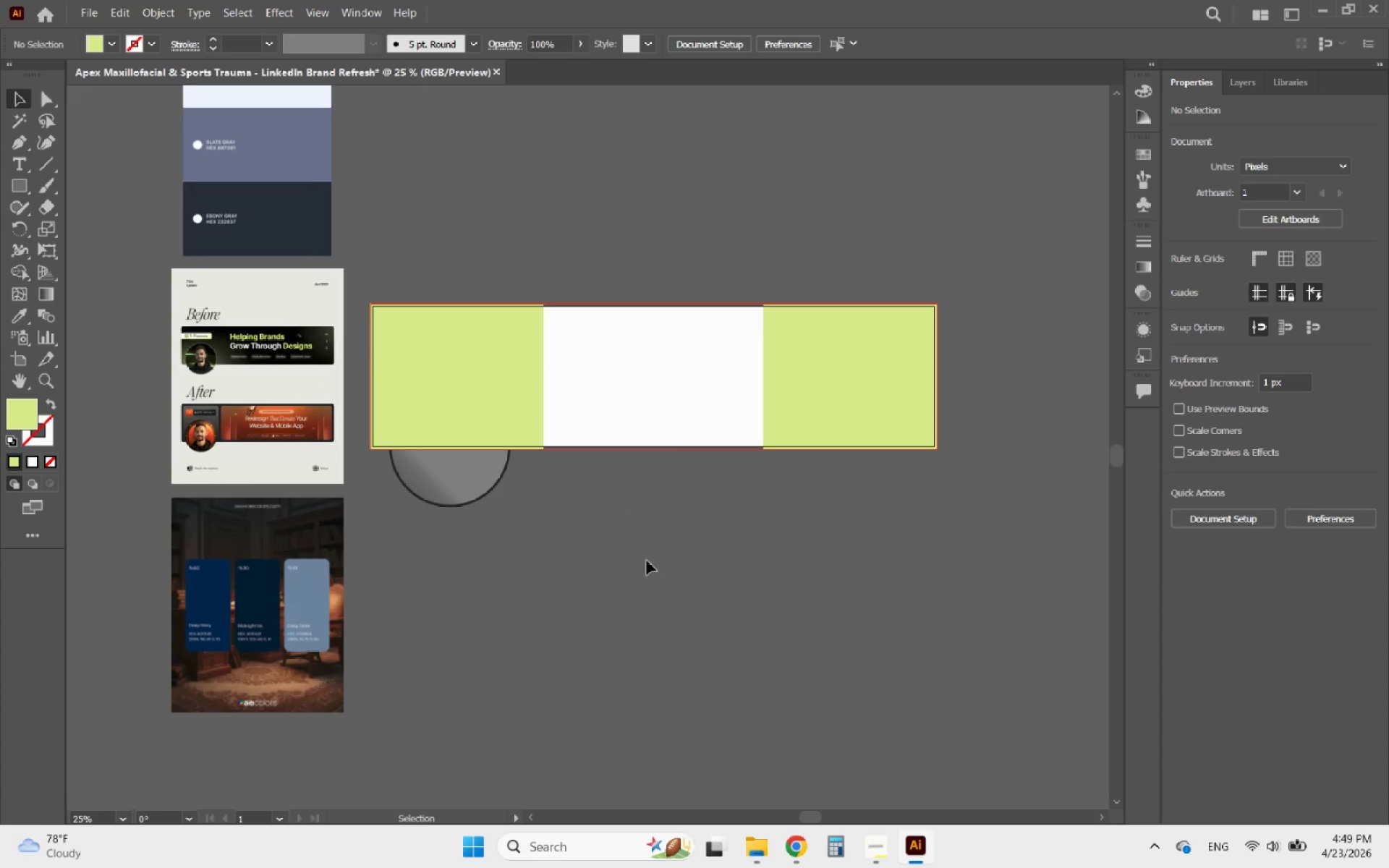 
key(Control+V)
 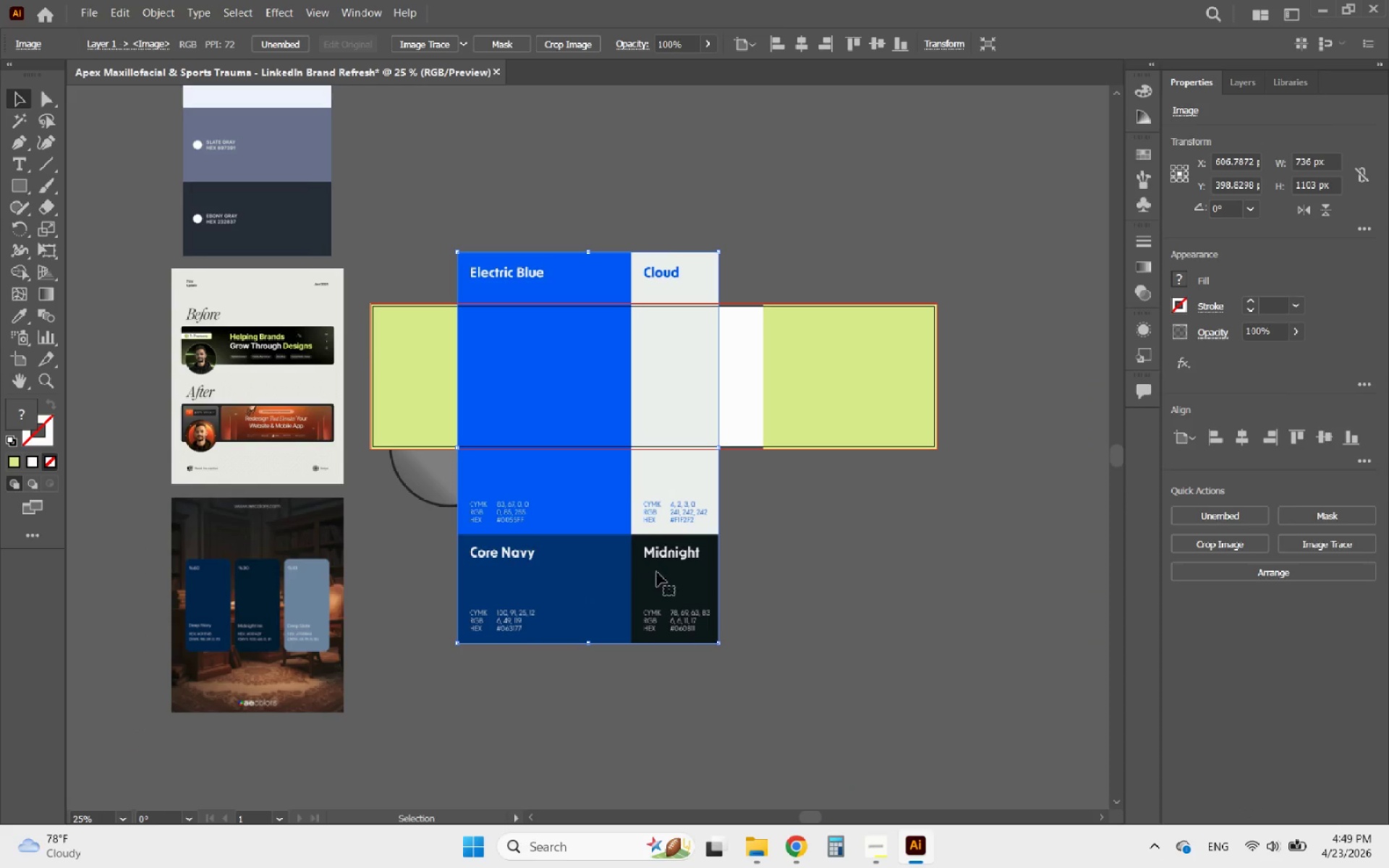 
hold_key(key=AltLeft, duration=0.34)
scroll: coordinate [668, 579], scroll_direction: down, amount: 1.0
 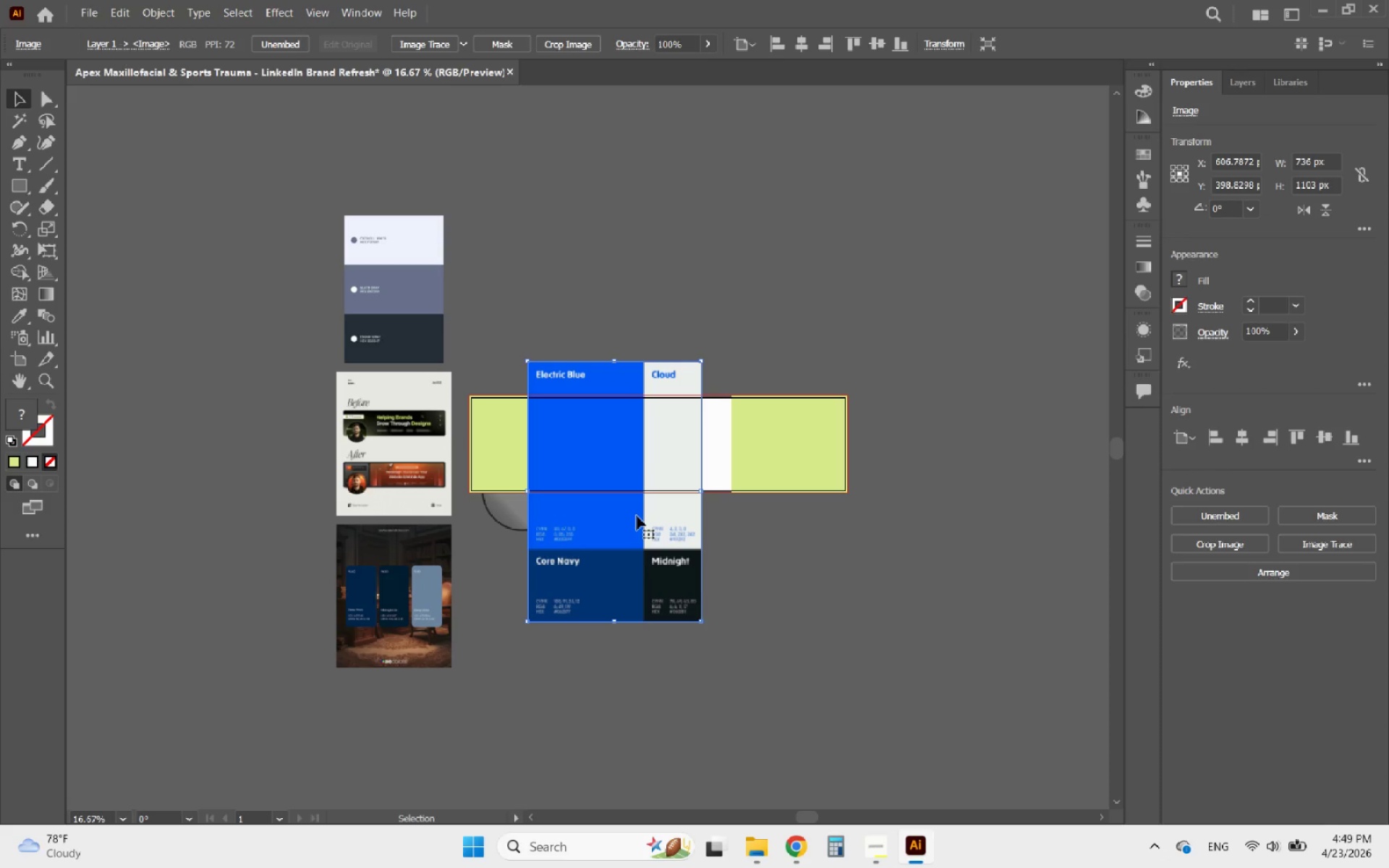 
left_click_drag(start_coordinate=[633, 516], to_coordinate=[443, 273])
 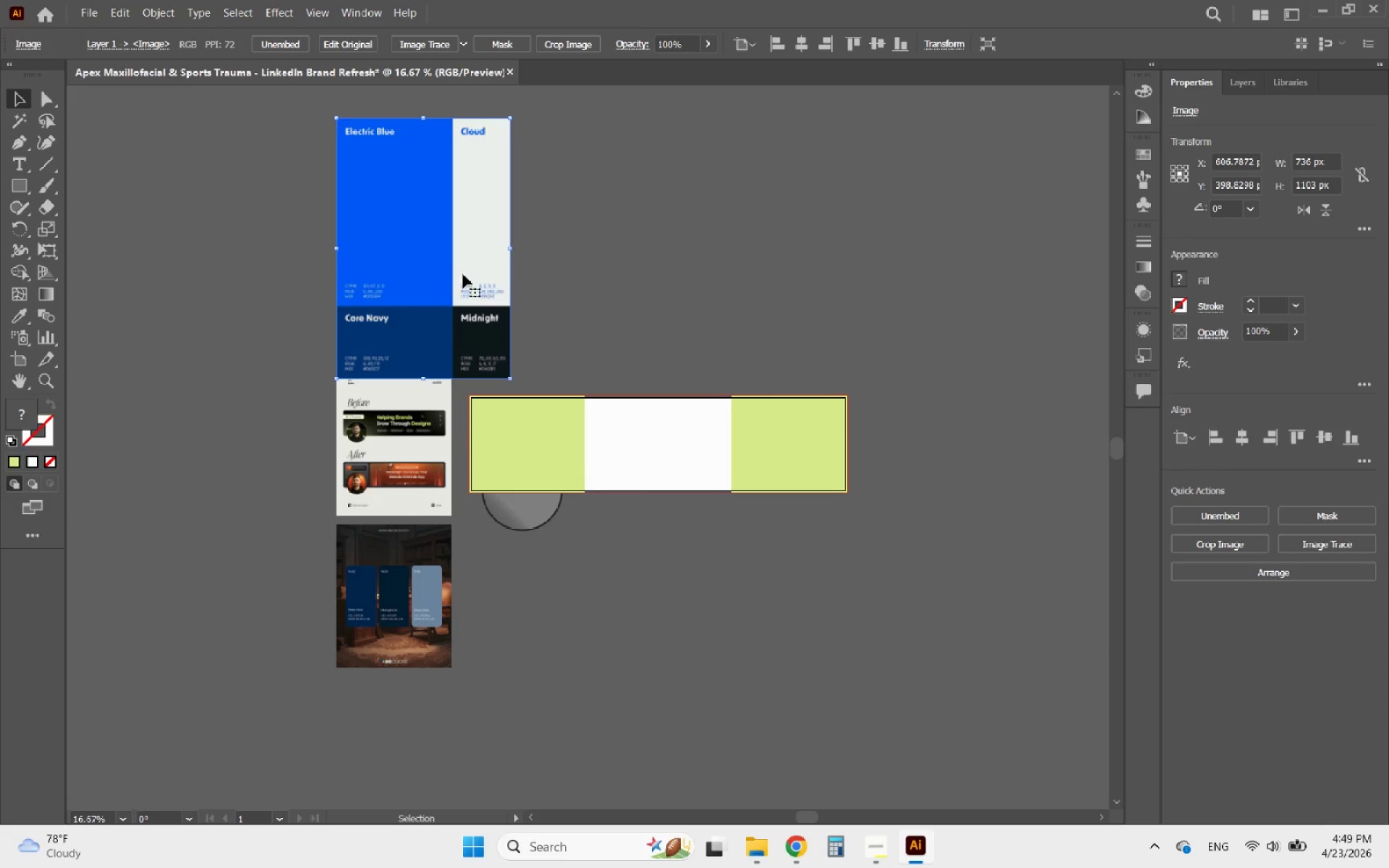 
hold_key(key=ShiftLeft, duration=3.2)
left_click_drag(start_coordinate=[513, 247], to_coordinate=[449, 248])
 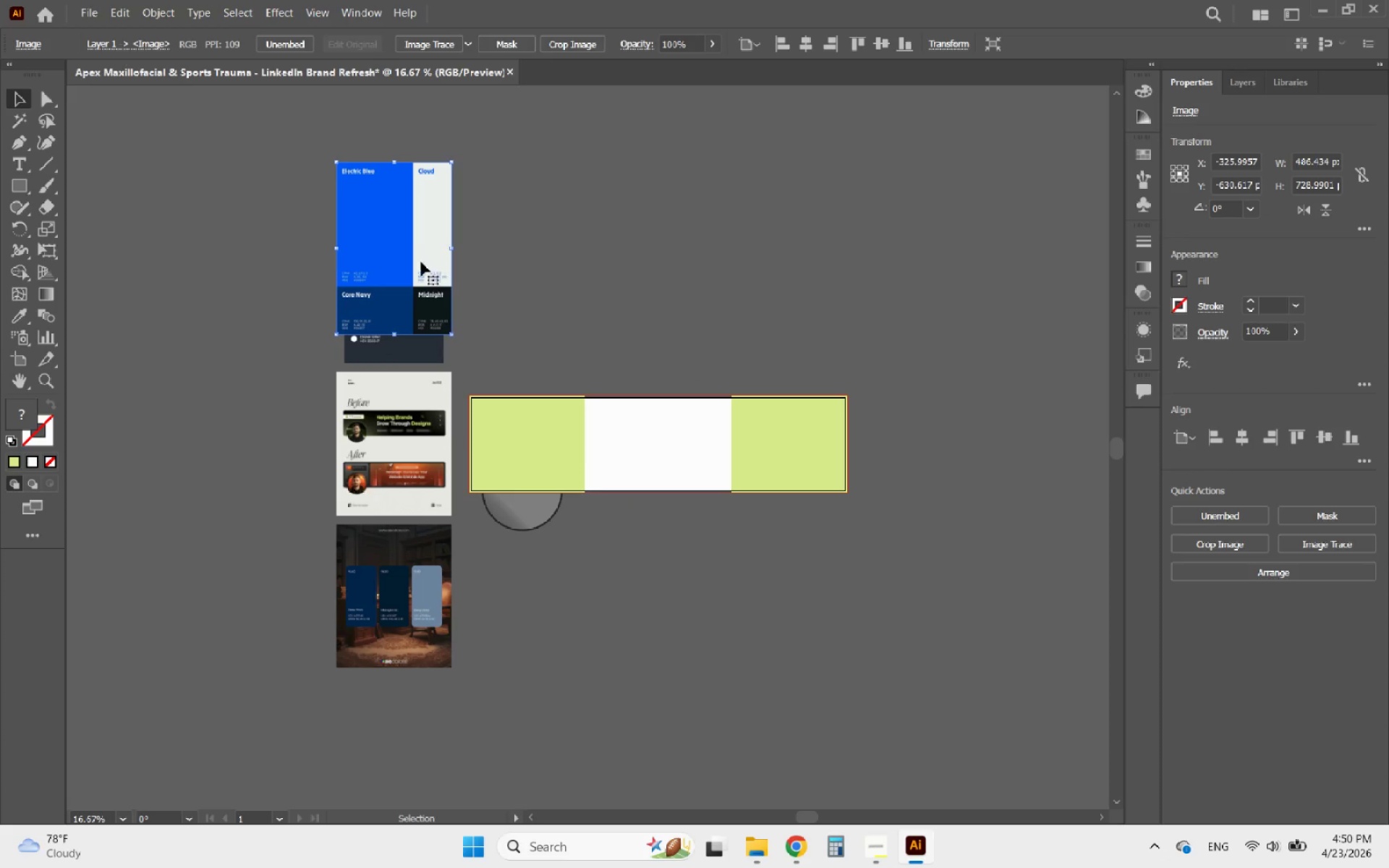 
left_click_drag(start_coordinate=[405, 263], to_coordinate=[539, 314])
 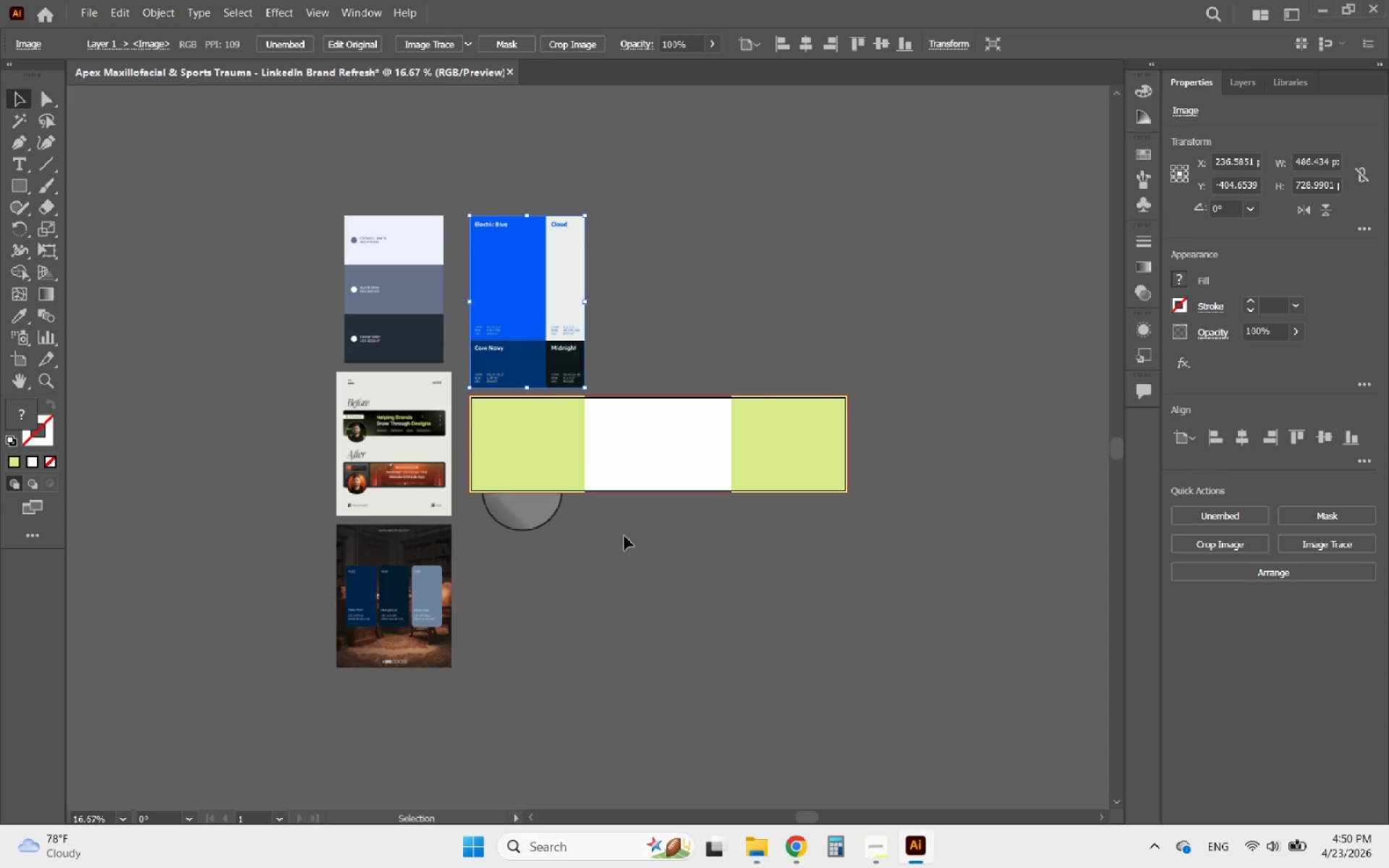 
left_click([628, 542])
 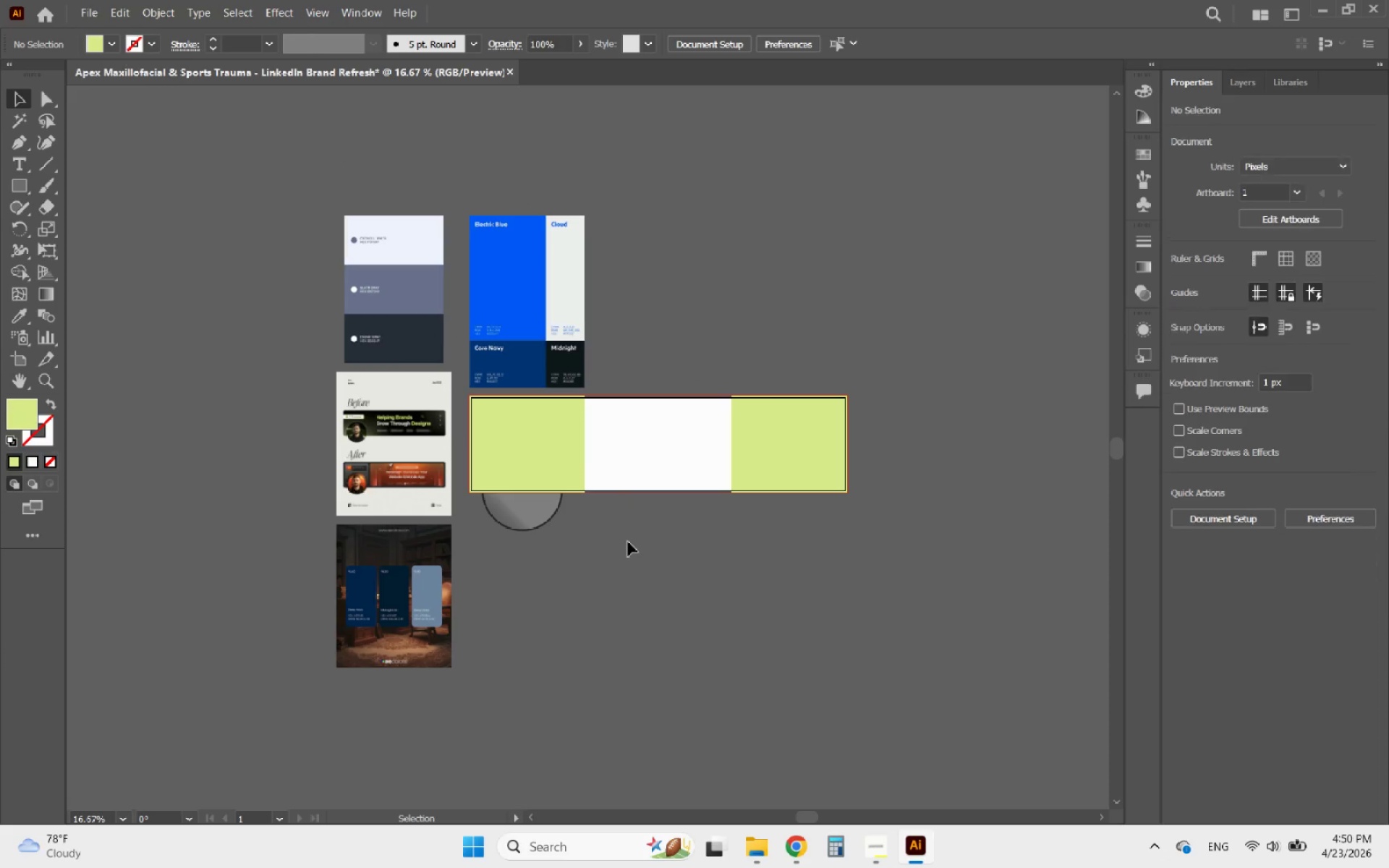 
hold_key(key=AltLeft, duration=0.78)
scroll: coordinate [552, 417], scroll_direction: up, amount: 1.0
 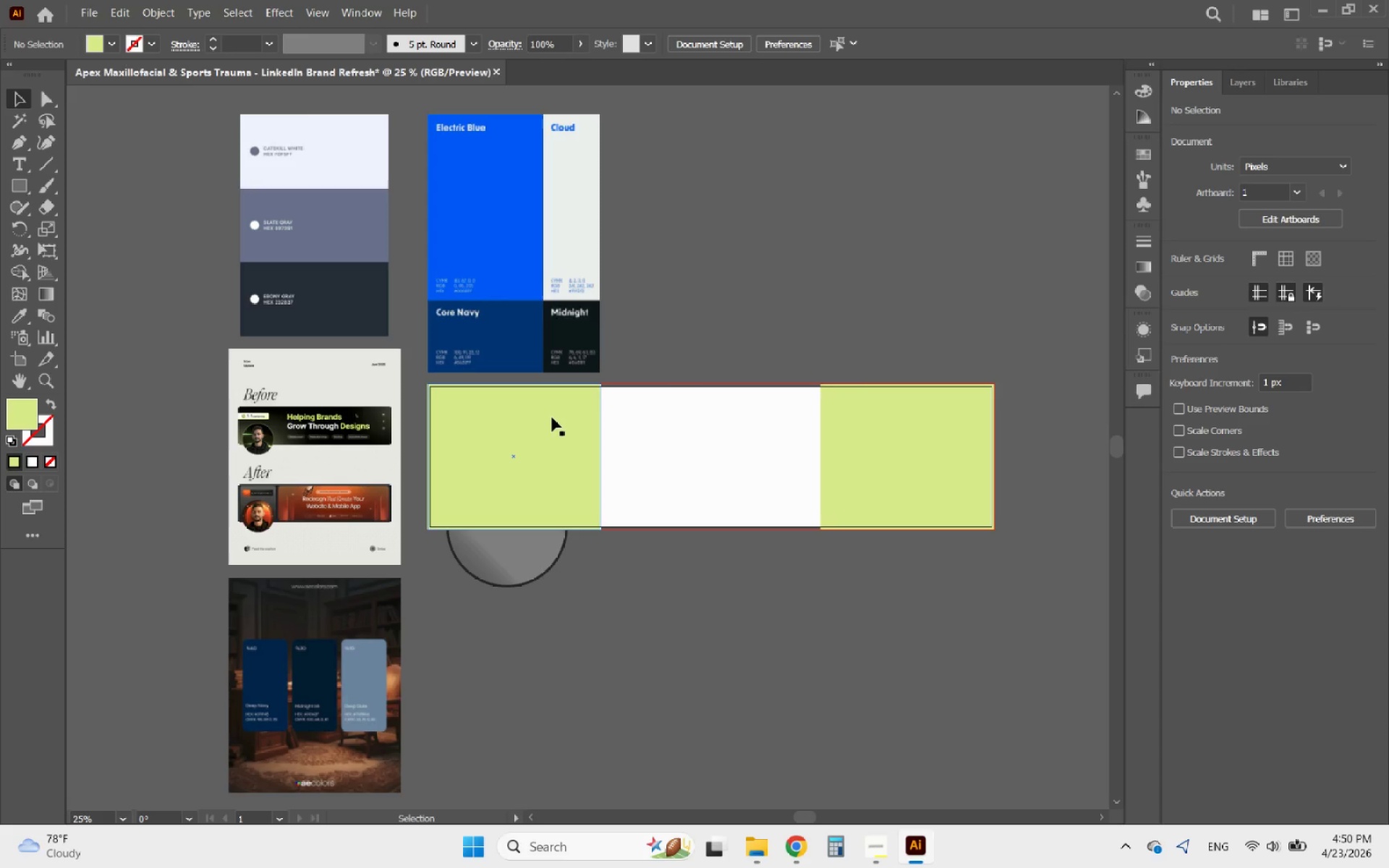 
left_click([552, 417])
 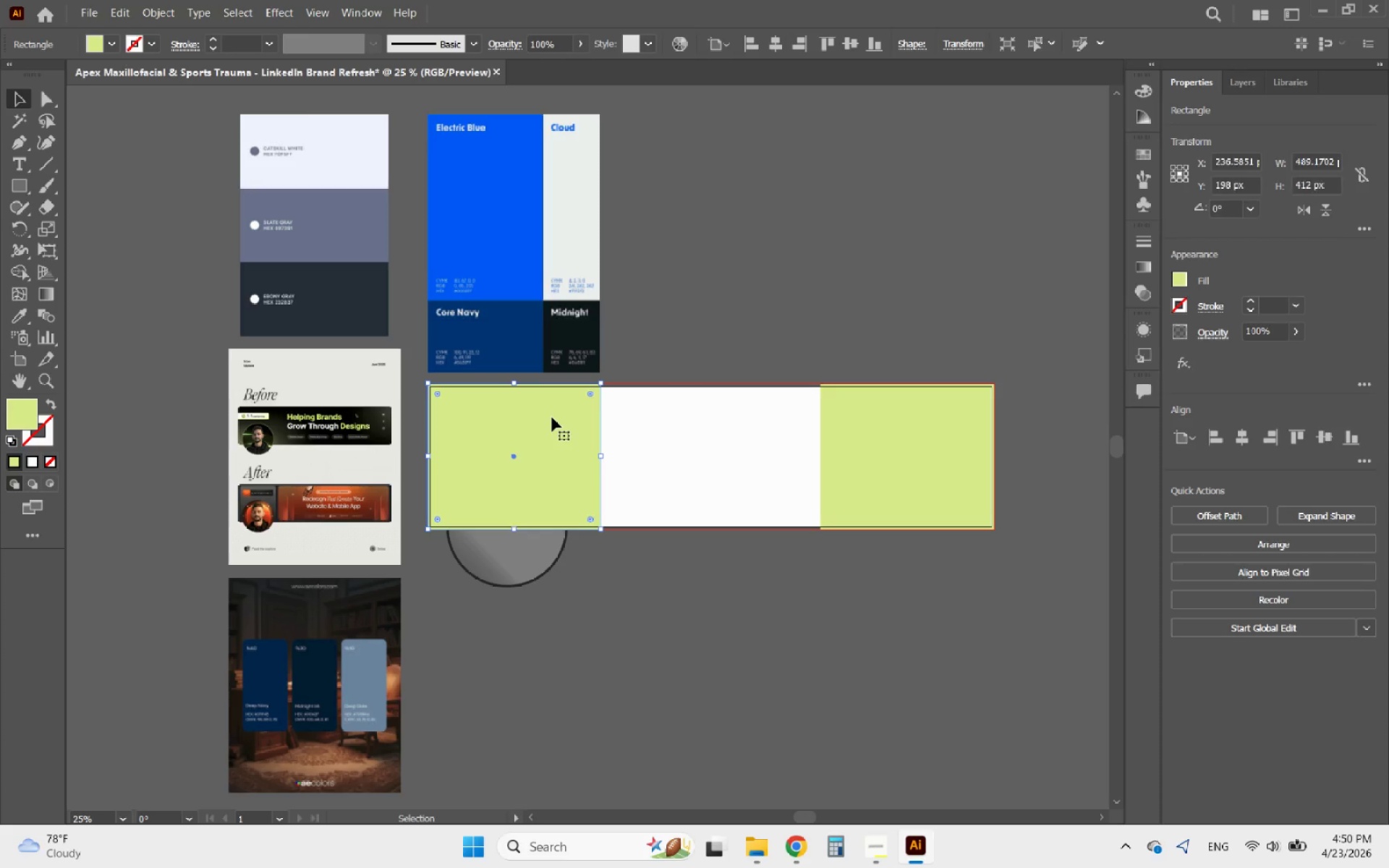 
hold_key(key=AltLeft, duration=1.38)
scroll: coordinate [849, 405], scroll_direction: up, amount: 2.0
 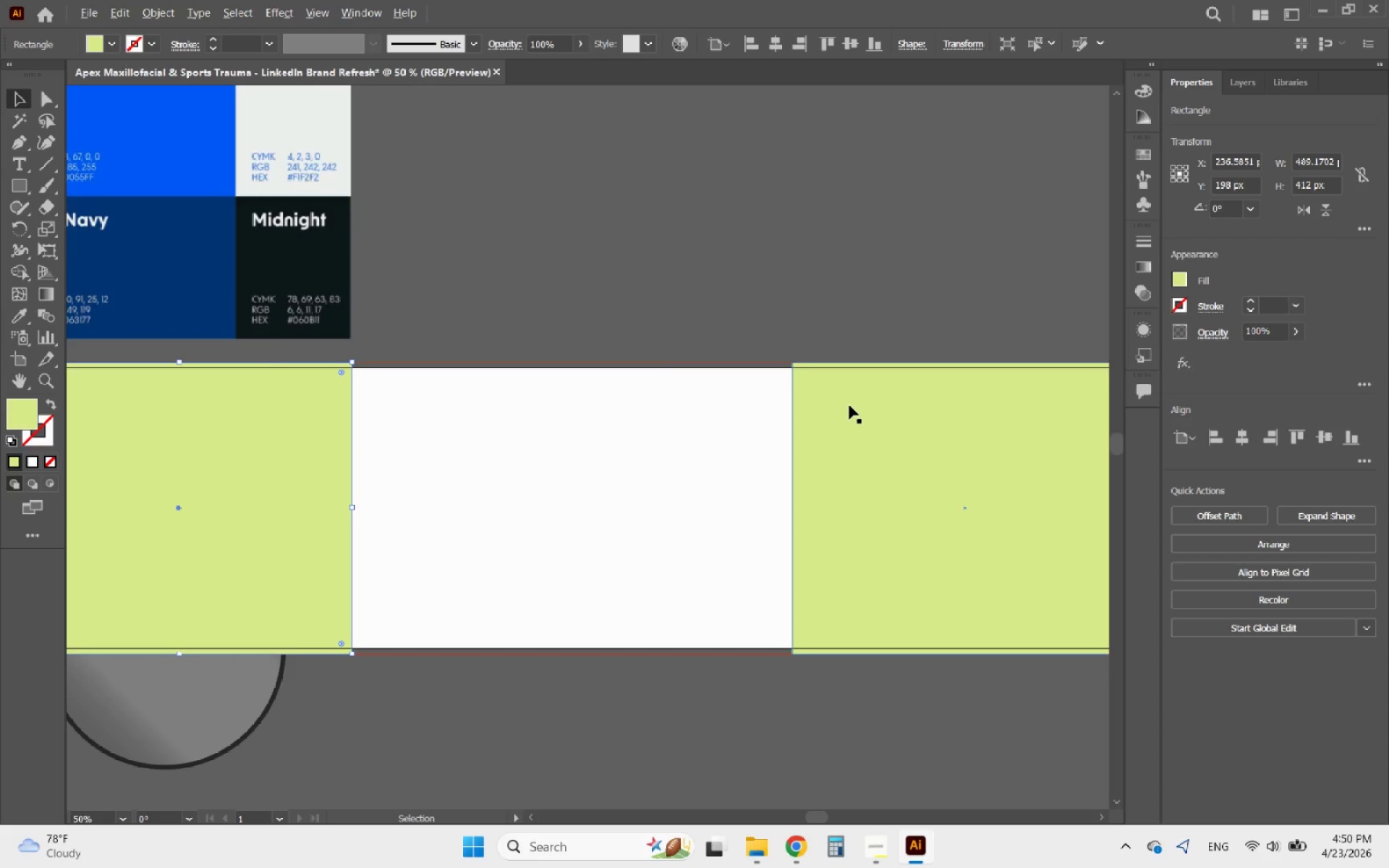 
scroll: coordinate [849, 405], scroll_direction: down, amount: 1.0
 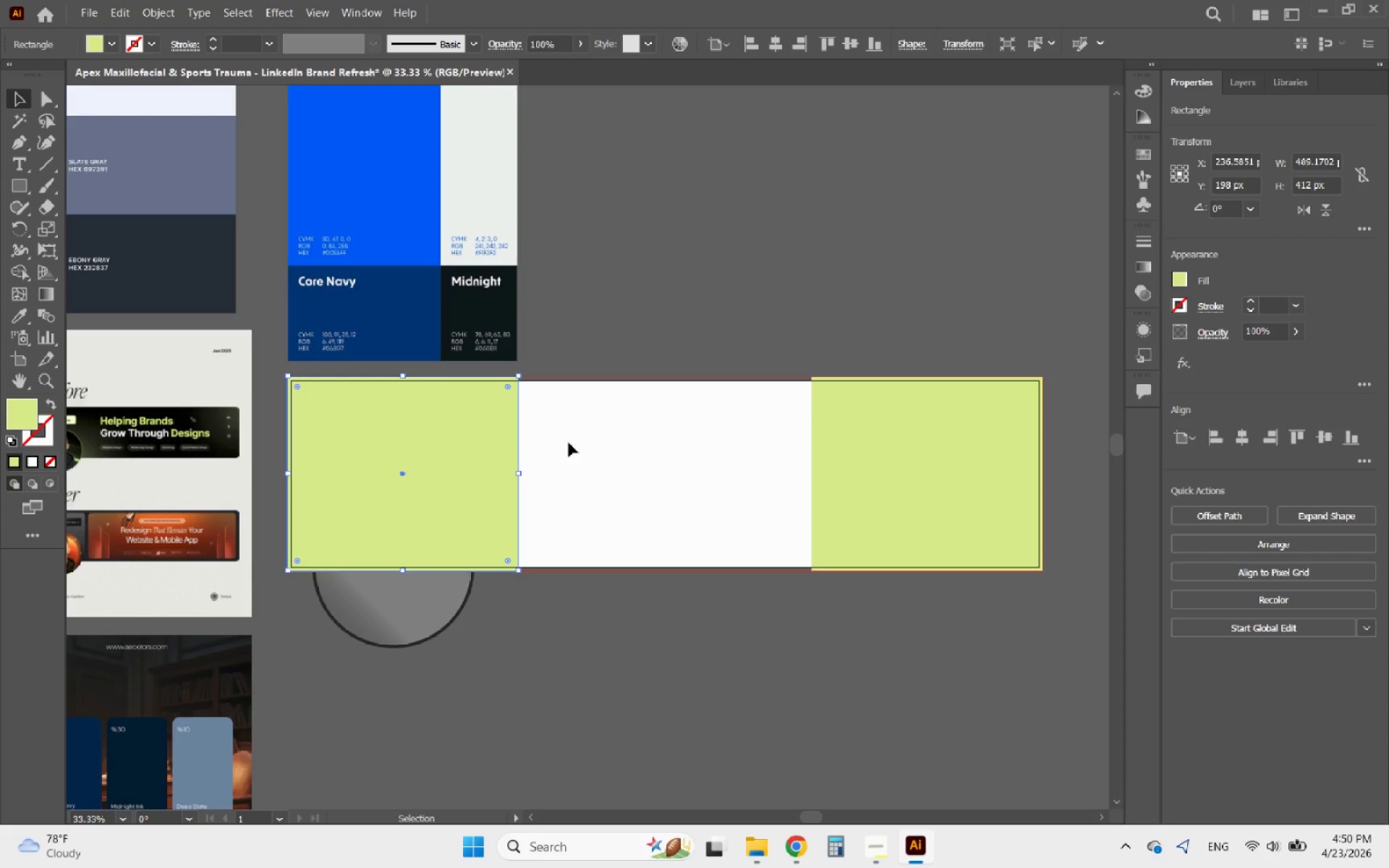 
hold_key(key=AltLeft, duration=2.91)
left_click_drag(start_coordinate=[423, 443], to_coordinate=[691, 450])
 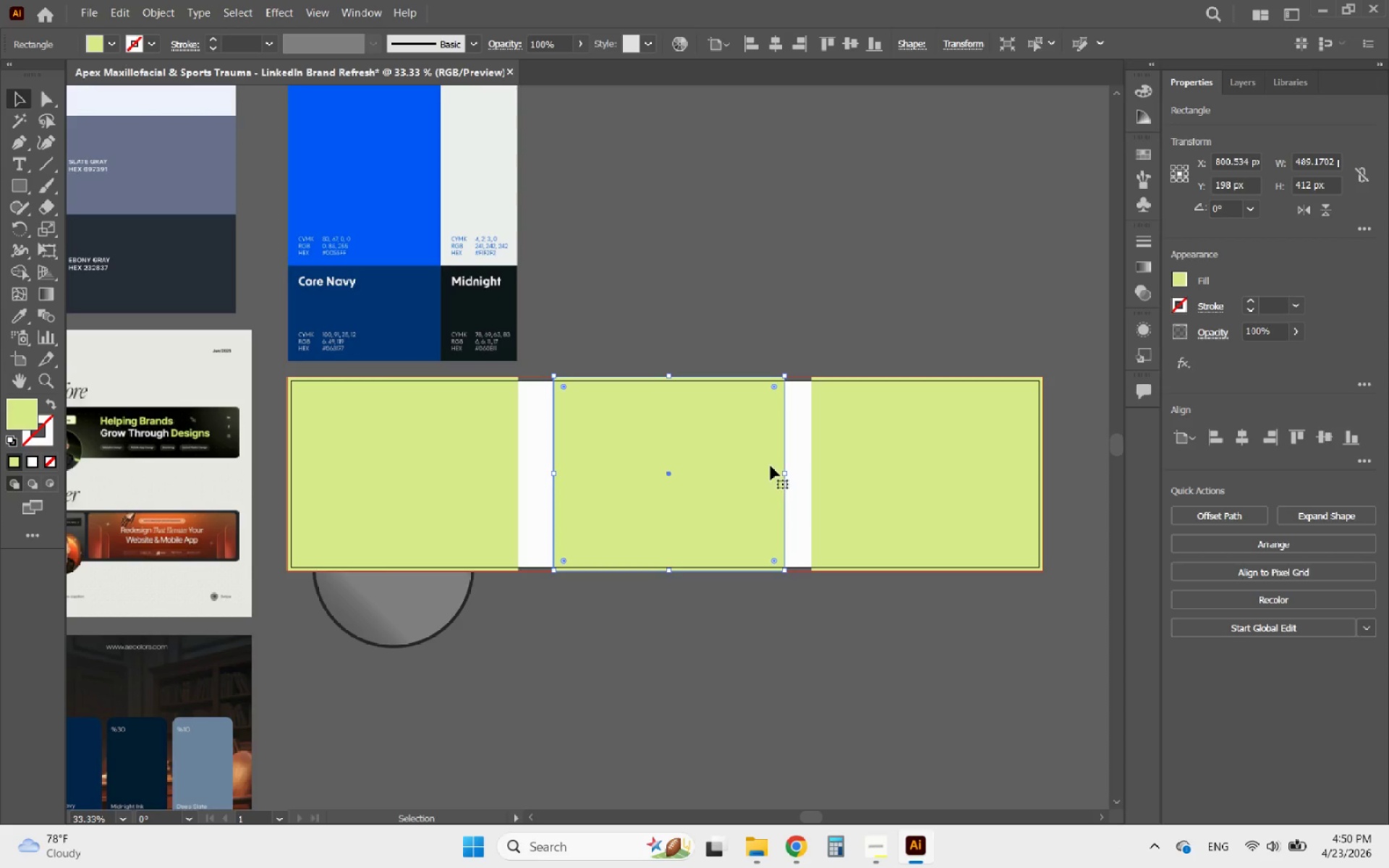 
hold_key(key=ShiftLeft, duration=2.53)
 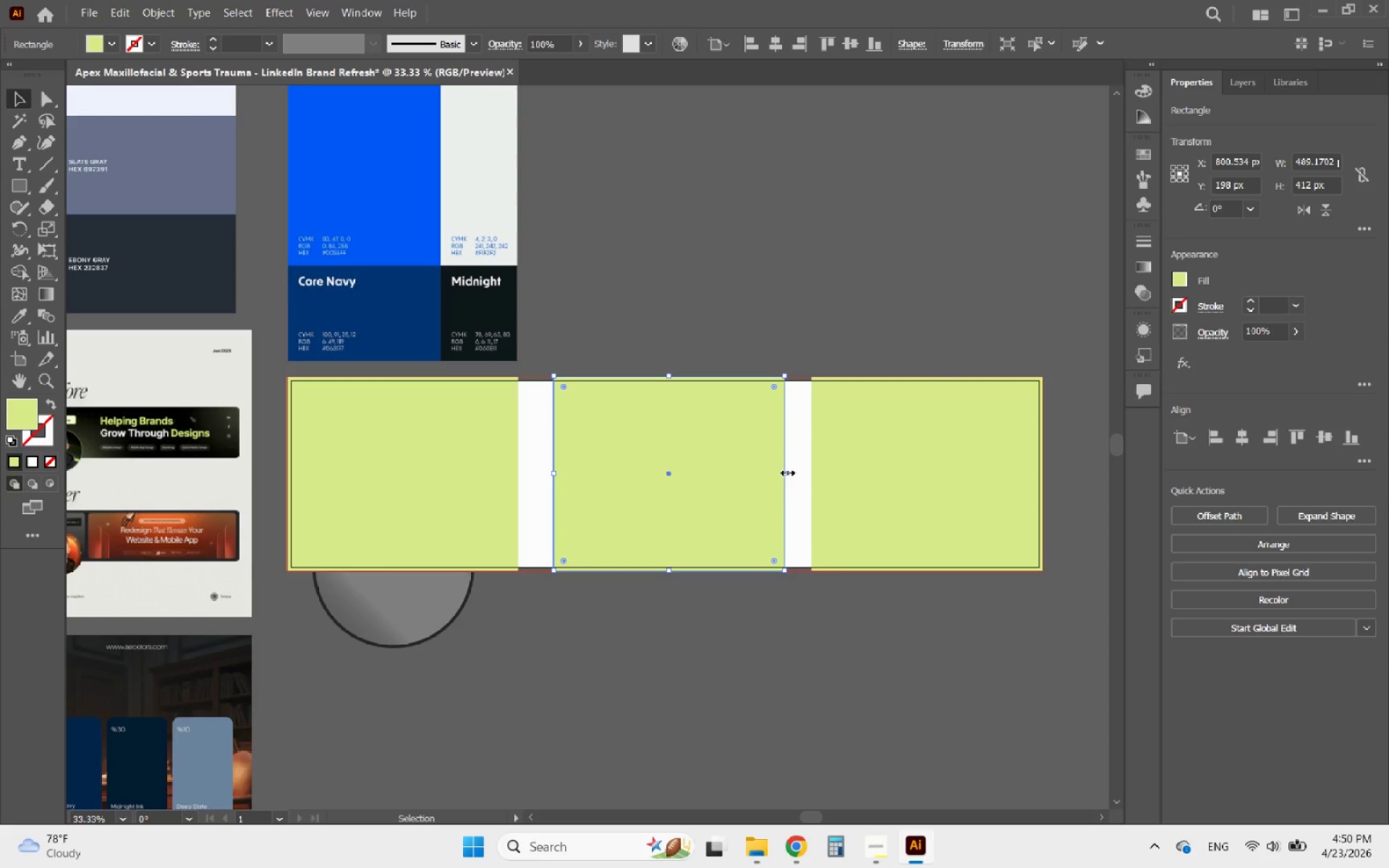 
left_click_drag(start_coordinate=[786, 471], to_coordinate=[812, 472])
 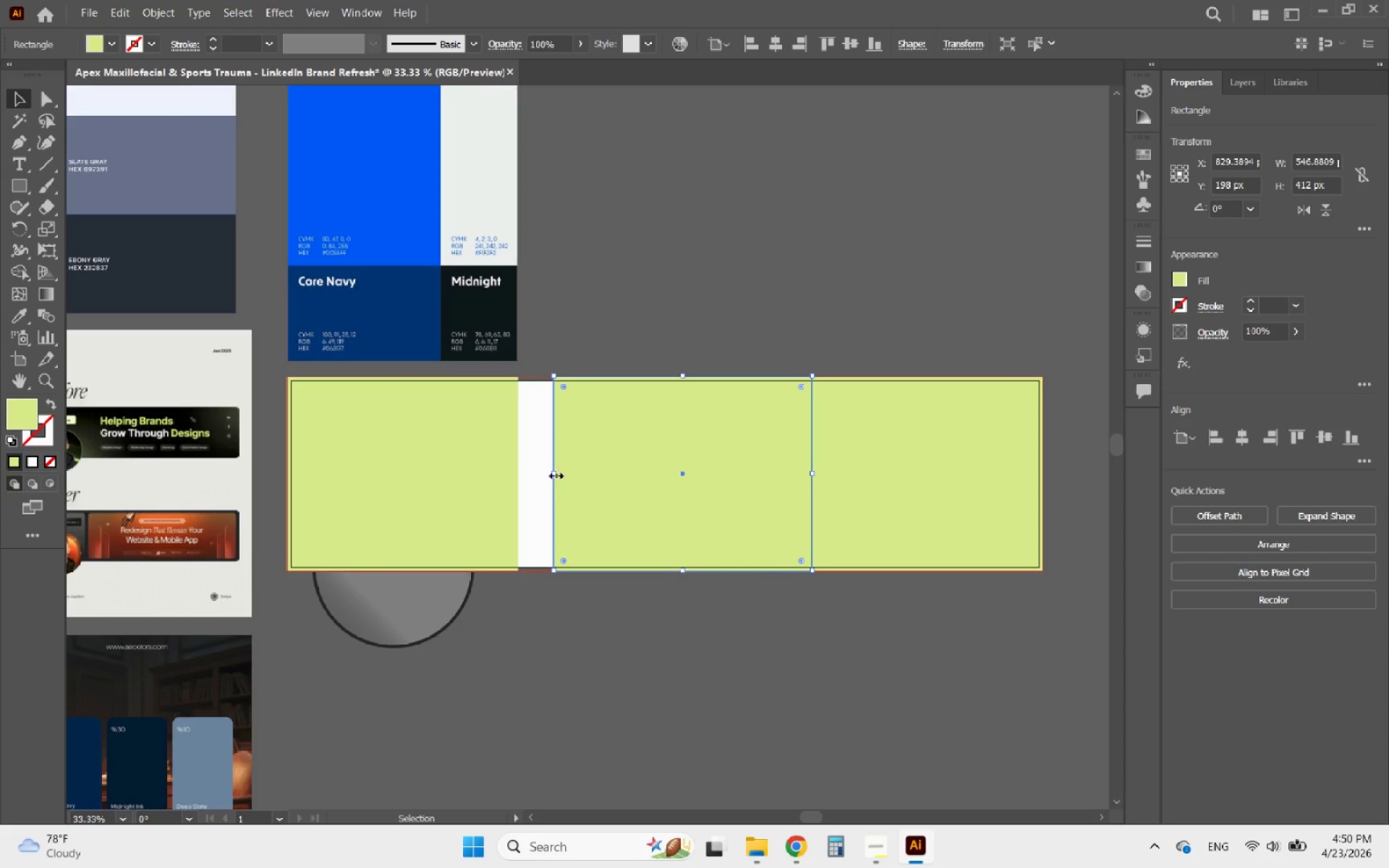 
left_click_drag(start_coordinate=[554, 474], to_coordinate=[519, 478])
 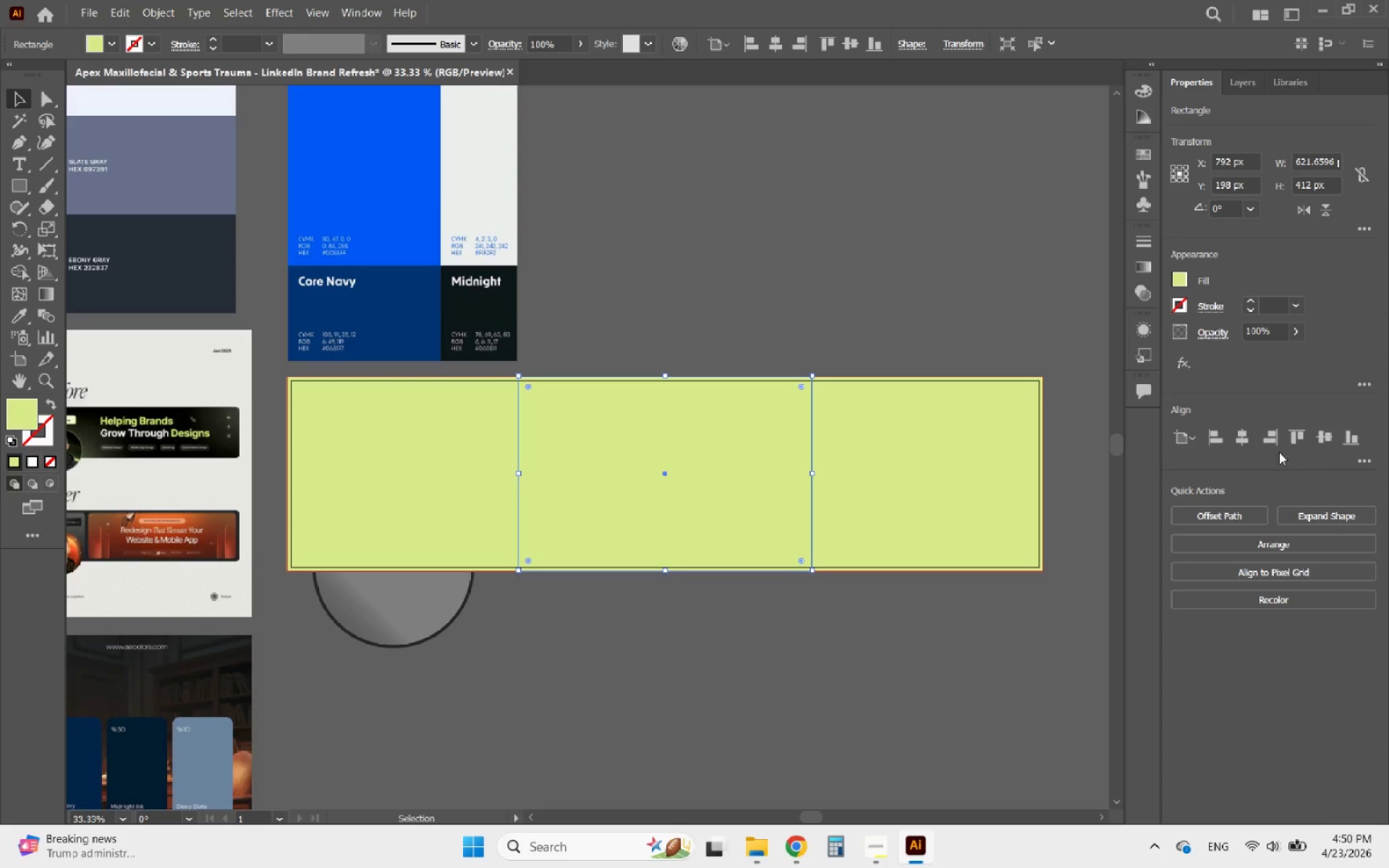 
left_click([1248, 439])
 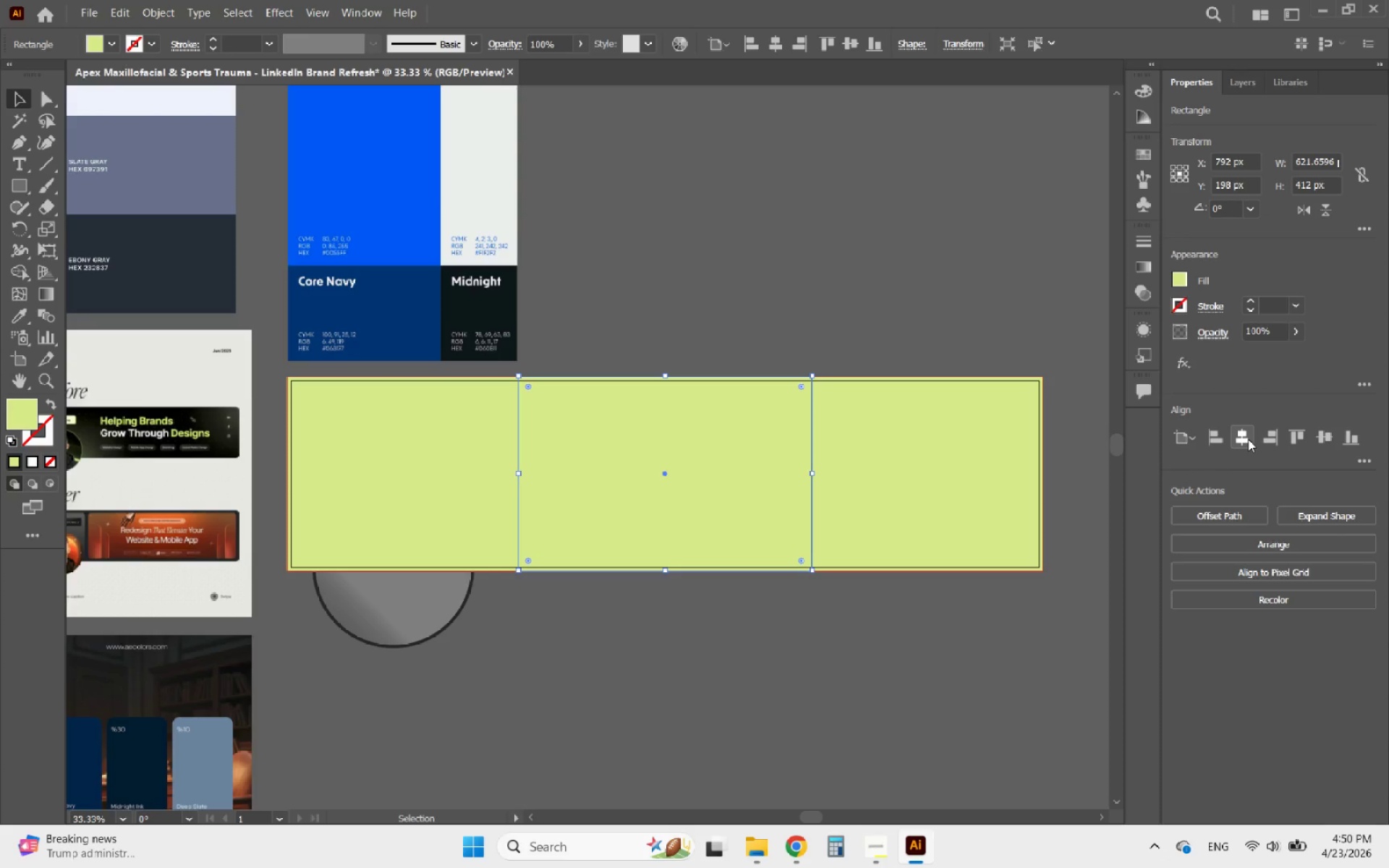 
left_click([1248, 439])
 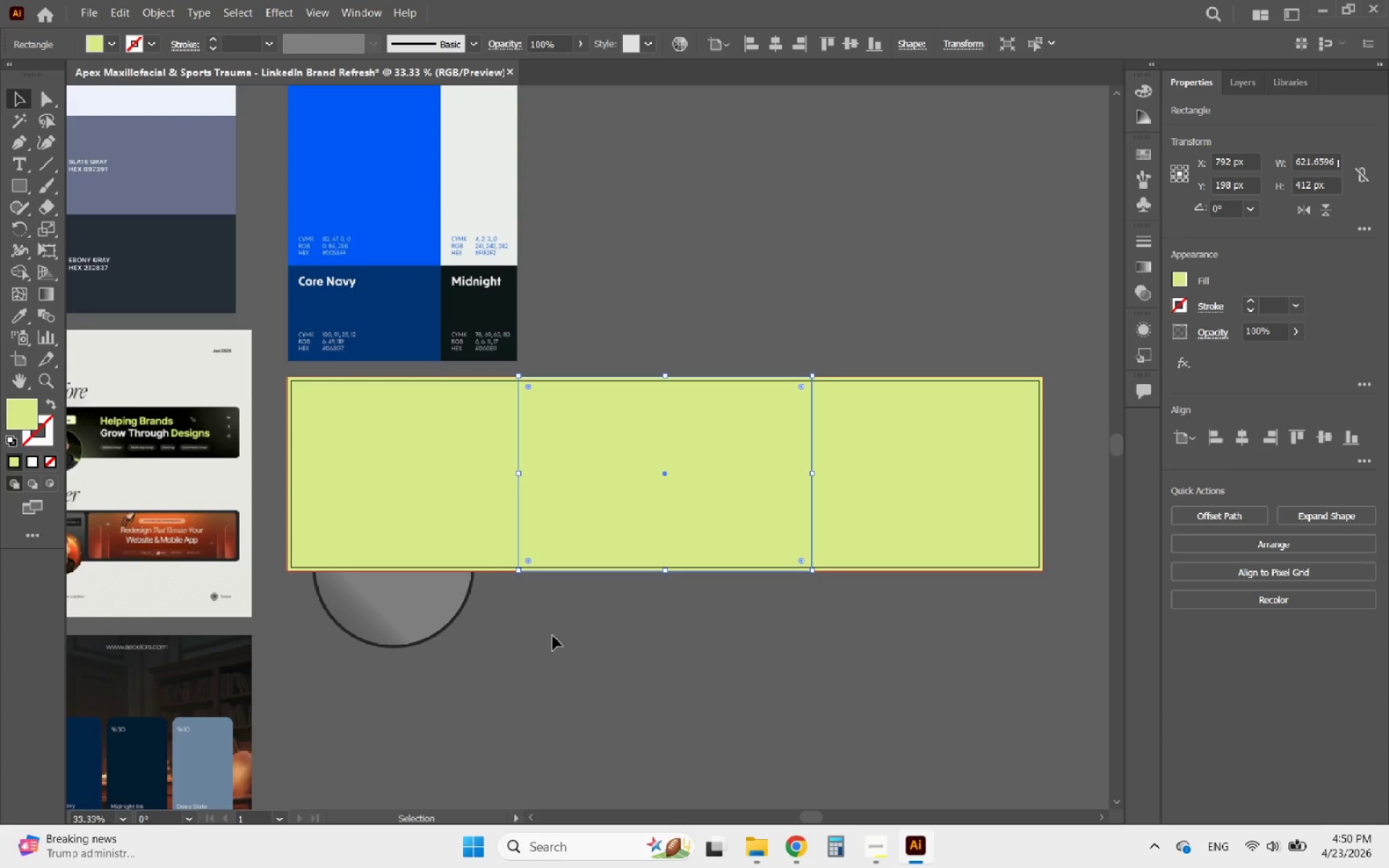 
hold_key(key=AltLeft, duration=1.56)
scroll: coordinate [633, 623], scroll_direction: down, amount: 3.0
 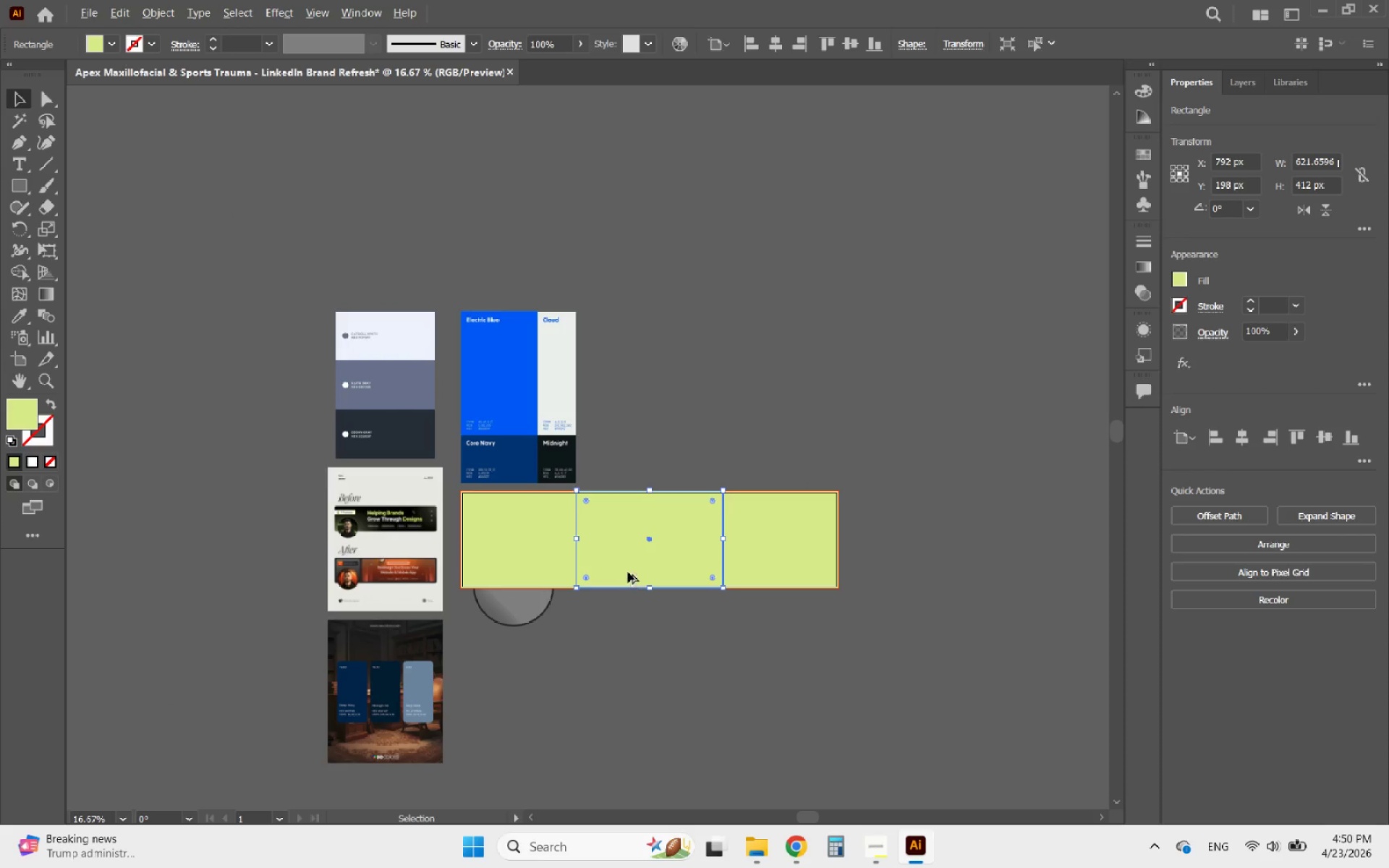 
scroll: coordinate [627, 549], scroll_direction: up, amount: 1.0
 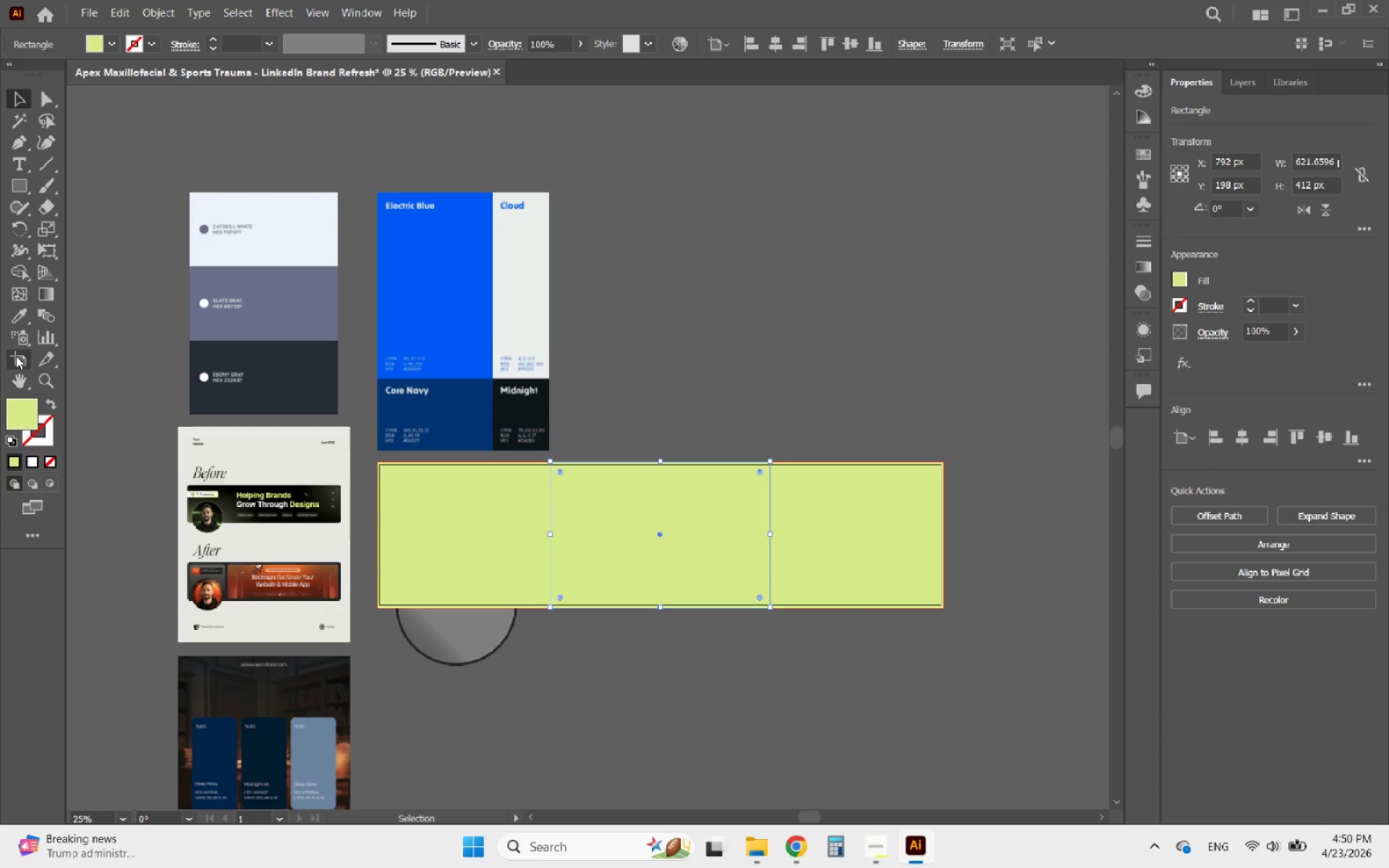 
left_click([6, 317])
 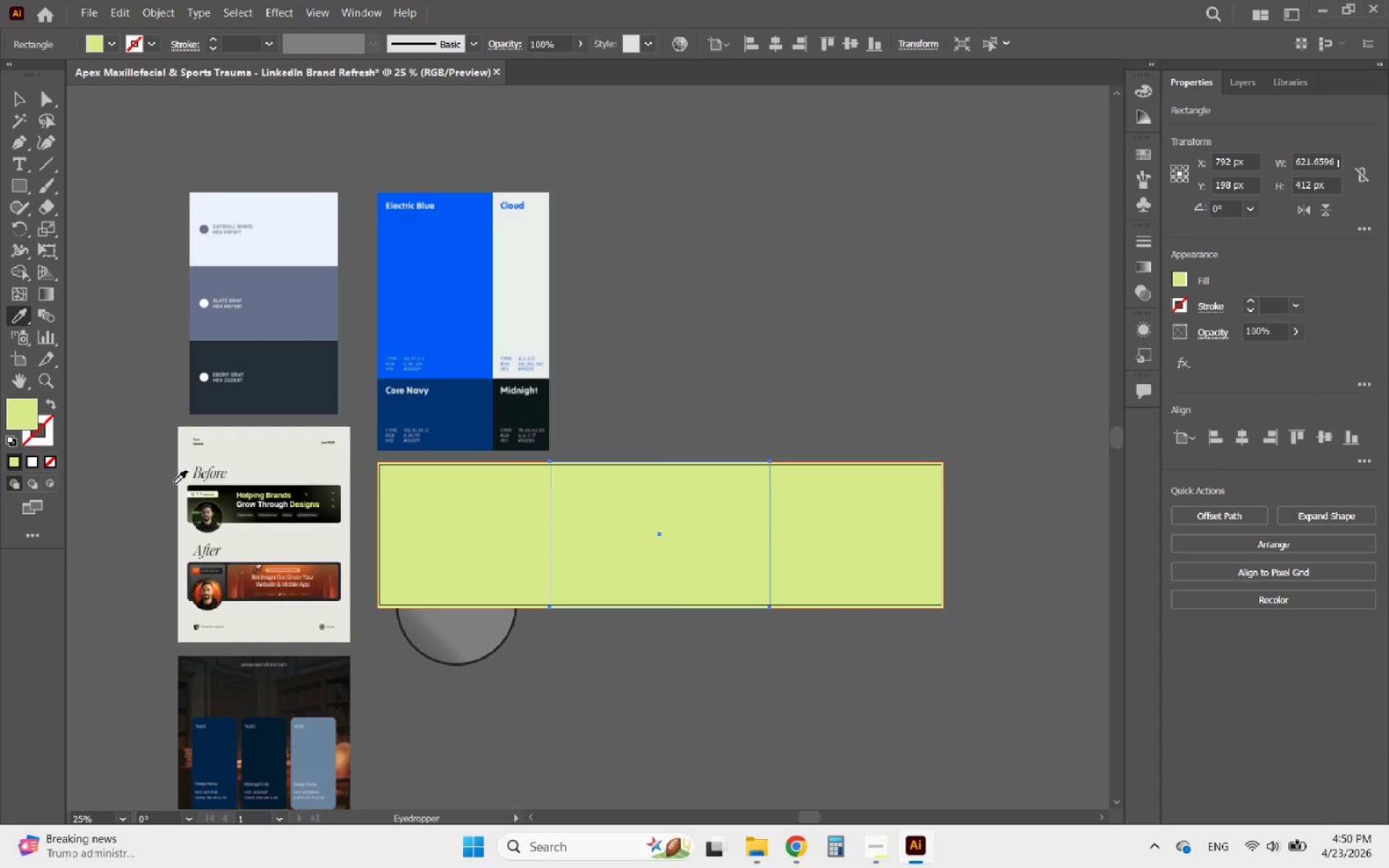 
scroll: coordinate [273, 532], scroll_direction: down, amount: 5.0
 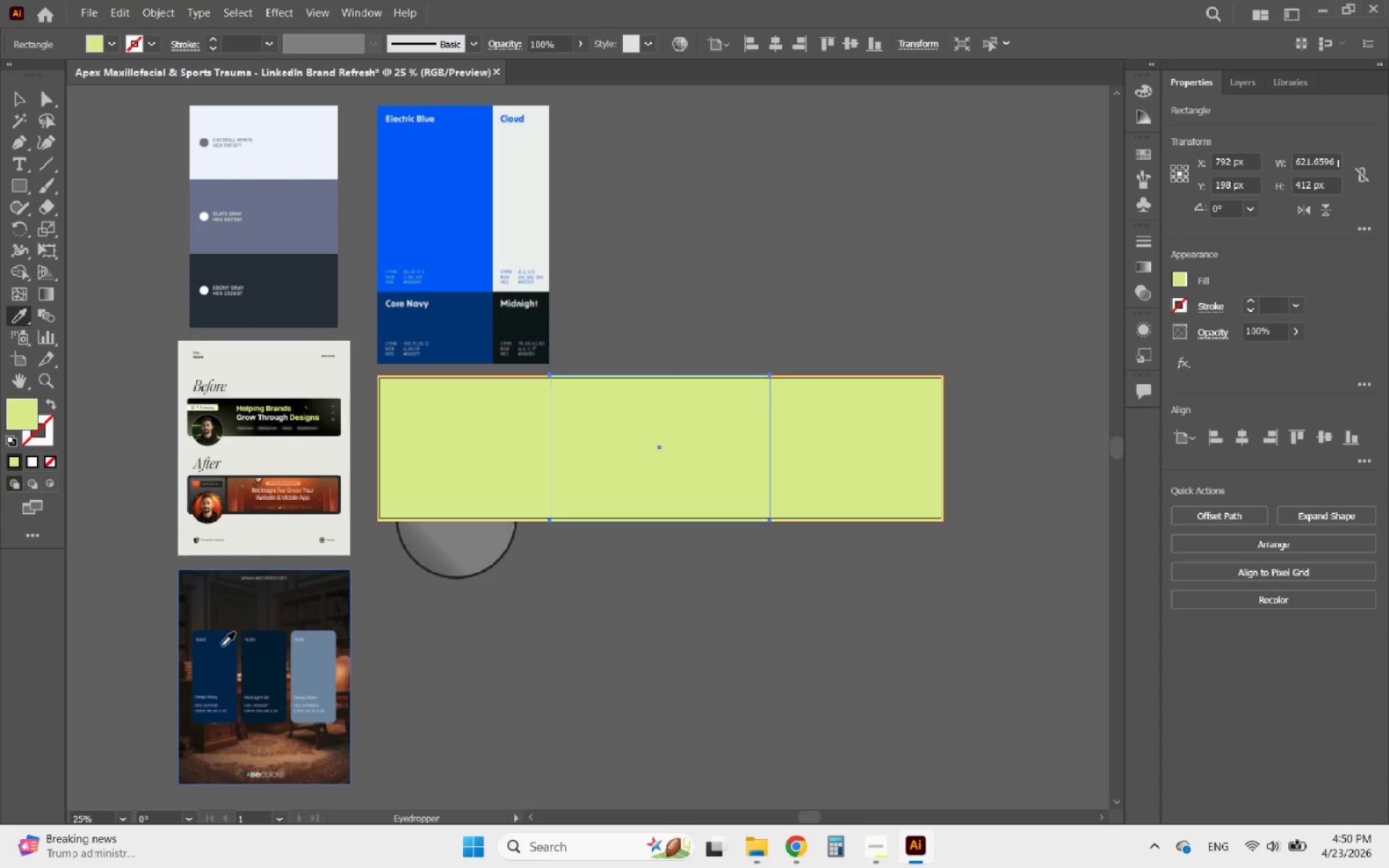 
hold_key(key=AltLeft, duration=0.95)
scroll: coordinate [211, 735], scroll_direction: up, amount: 4.0
 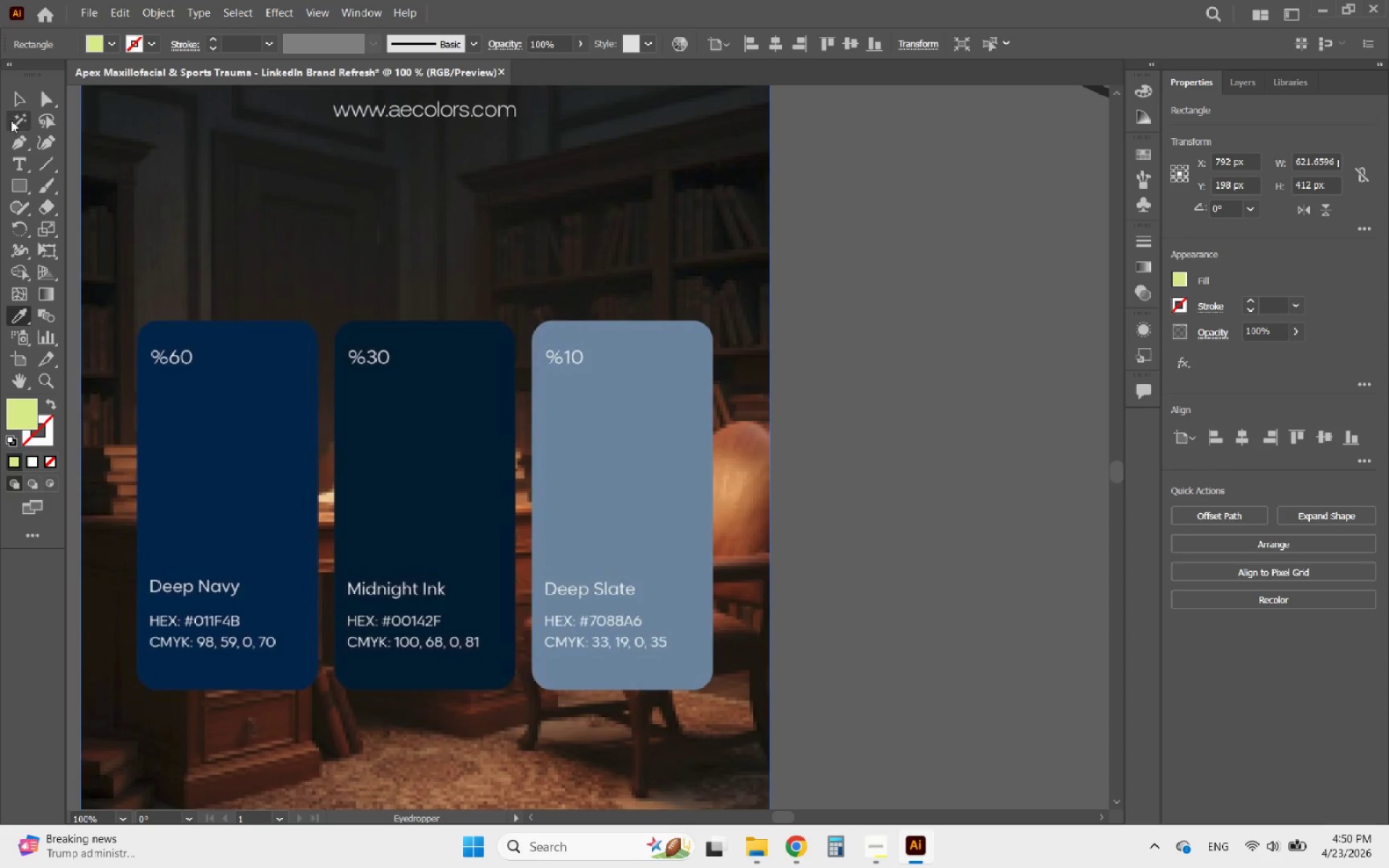 
left_click([14, 106])
 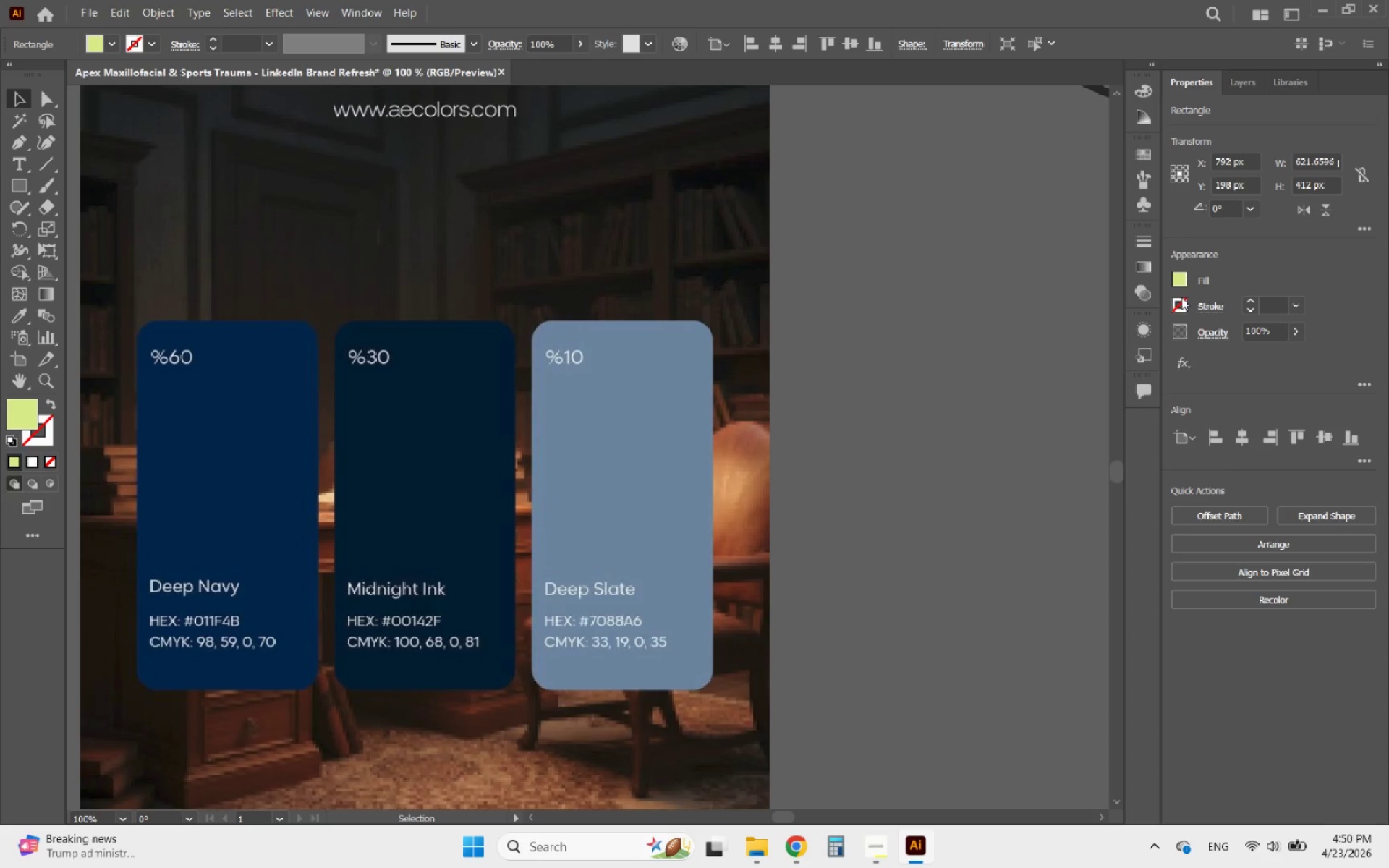 
left_click([1178, 278])
 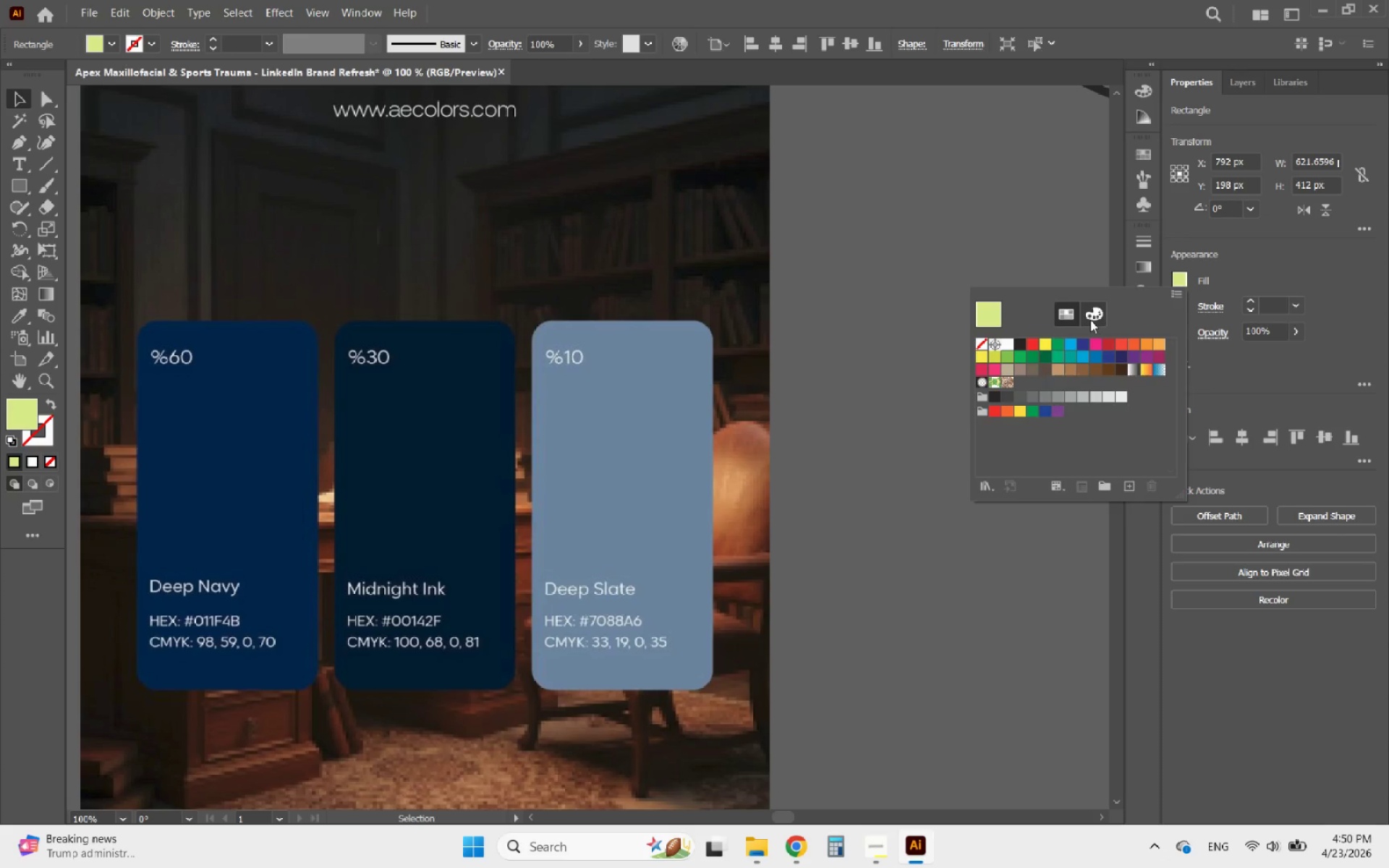 
left_click([1089, 320])
 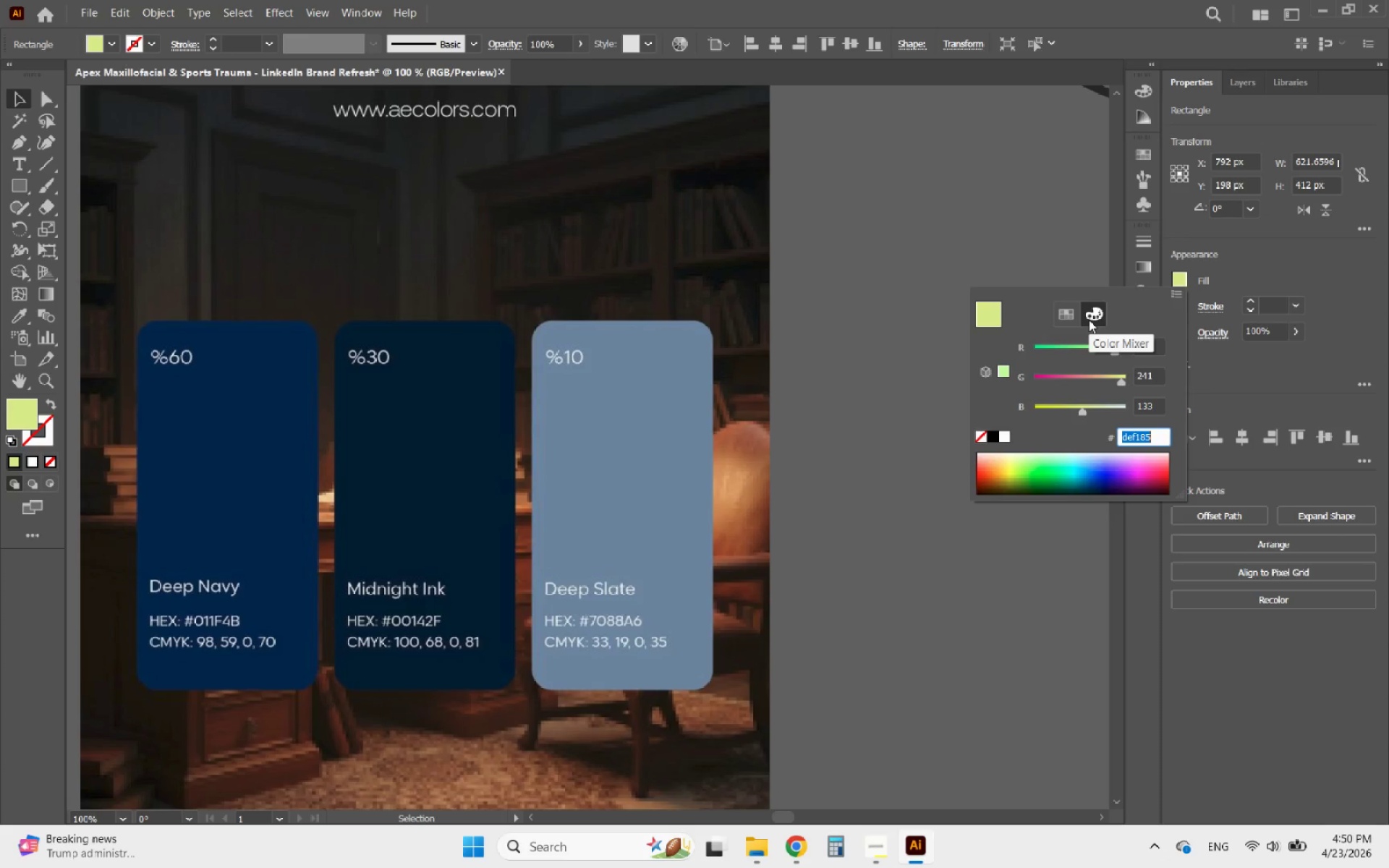 
hold_key(key=0, duration=17.45)
 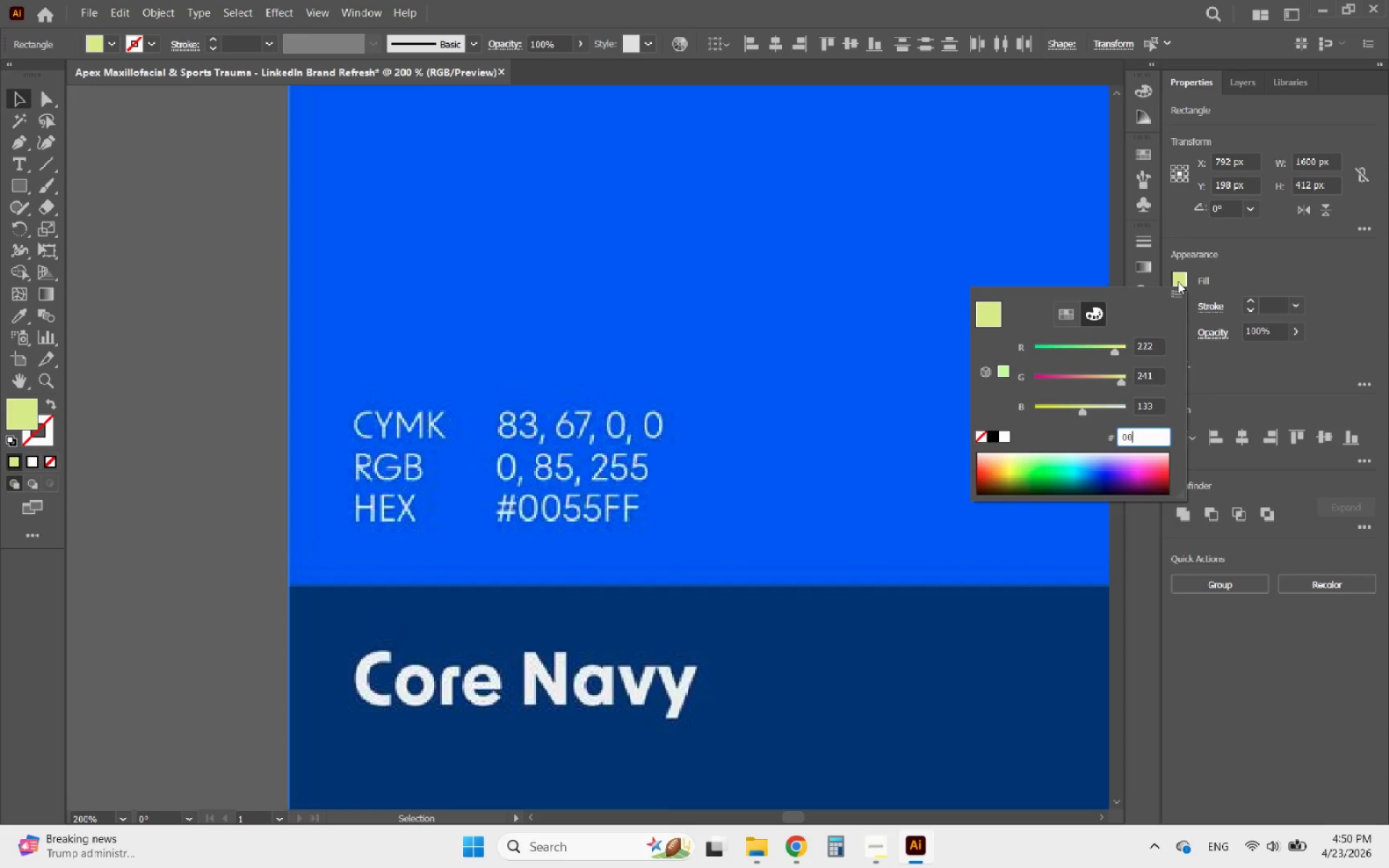 
type(11F4B)
 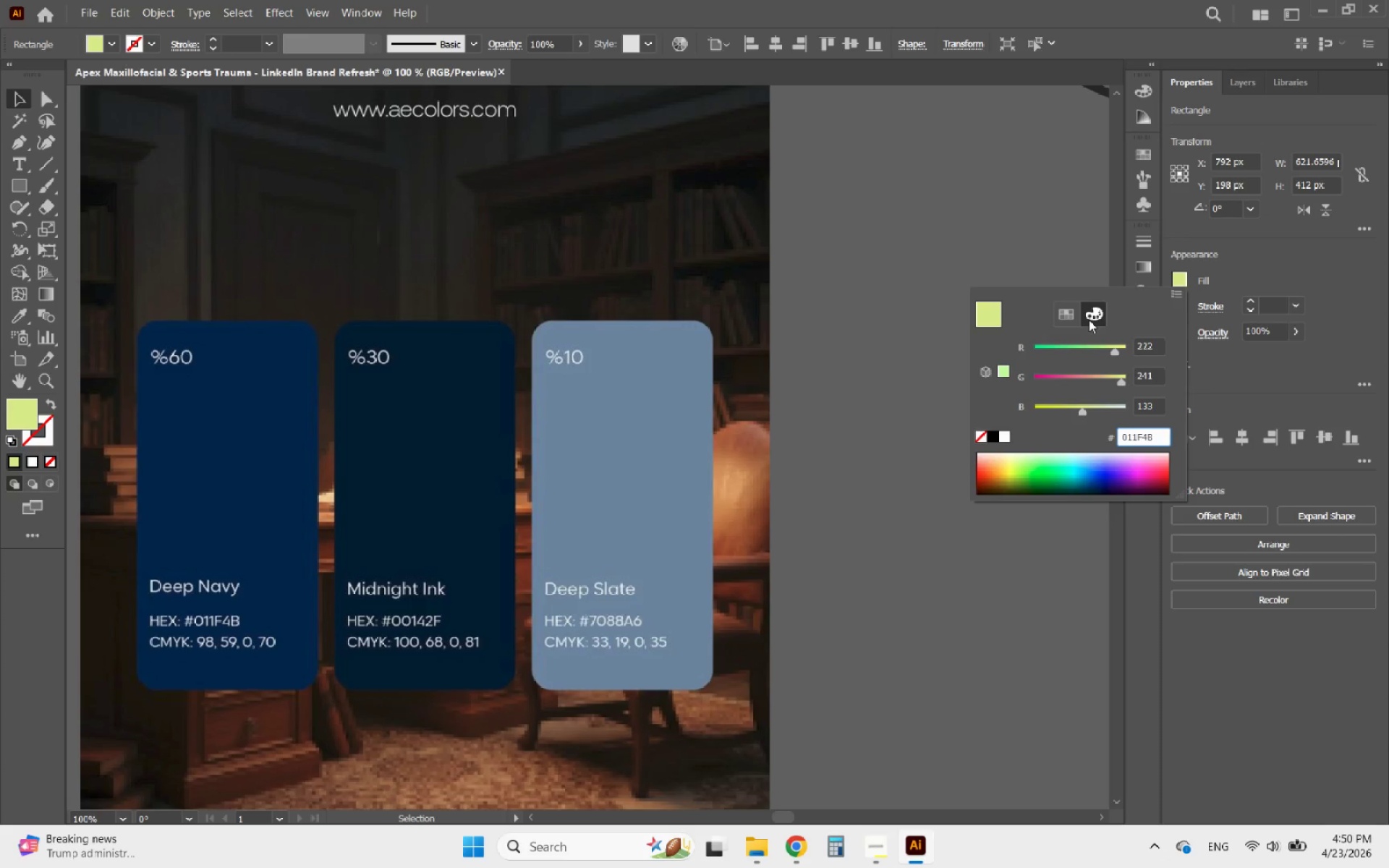 
key(Enter)
 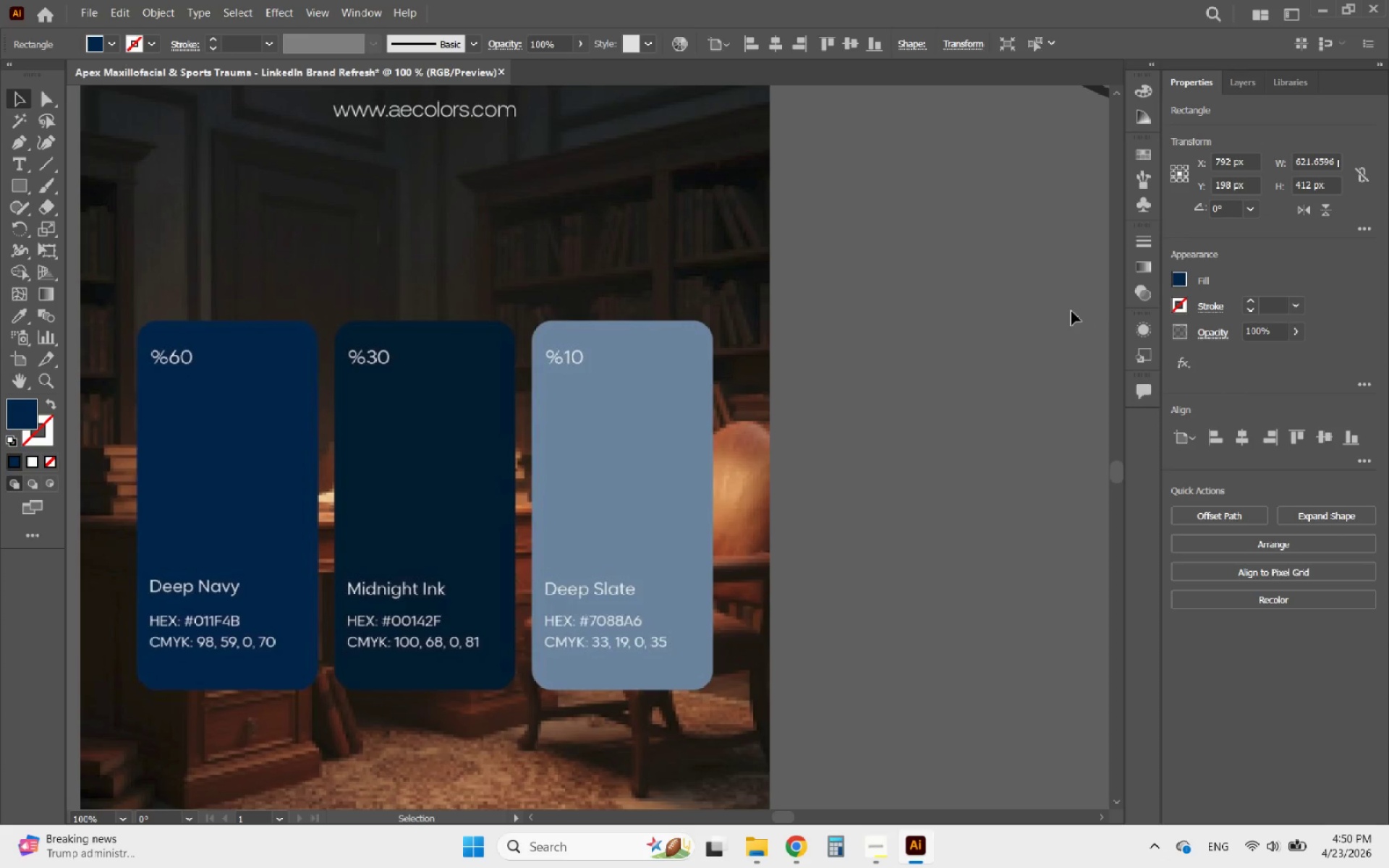 
hold_key(key=AltLeft, duration=1.41)
scroll: coordinate [523, 529], scroll_direction: down, amount: 5.0
 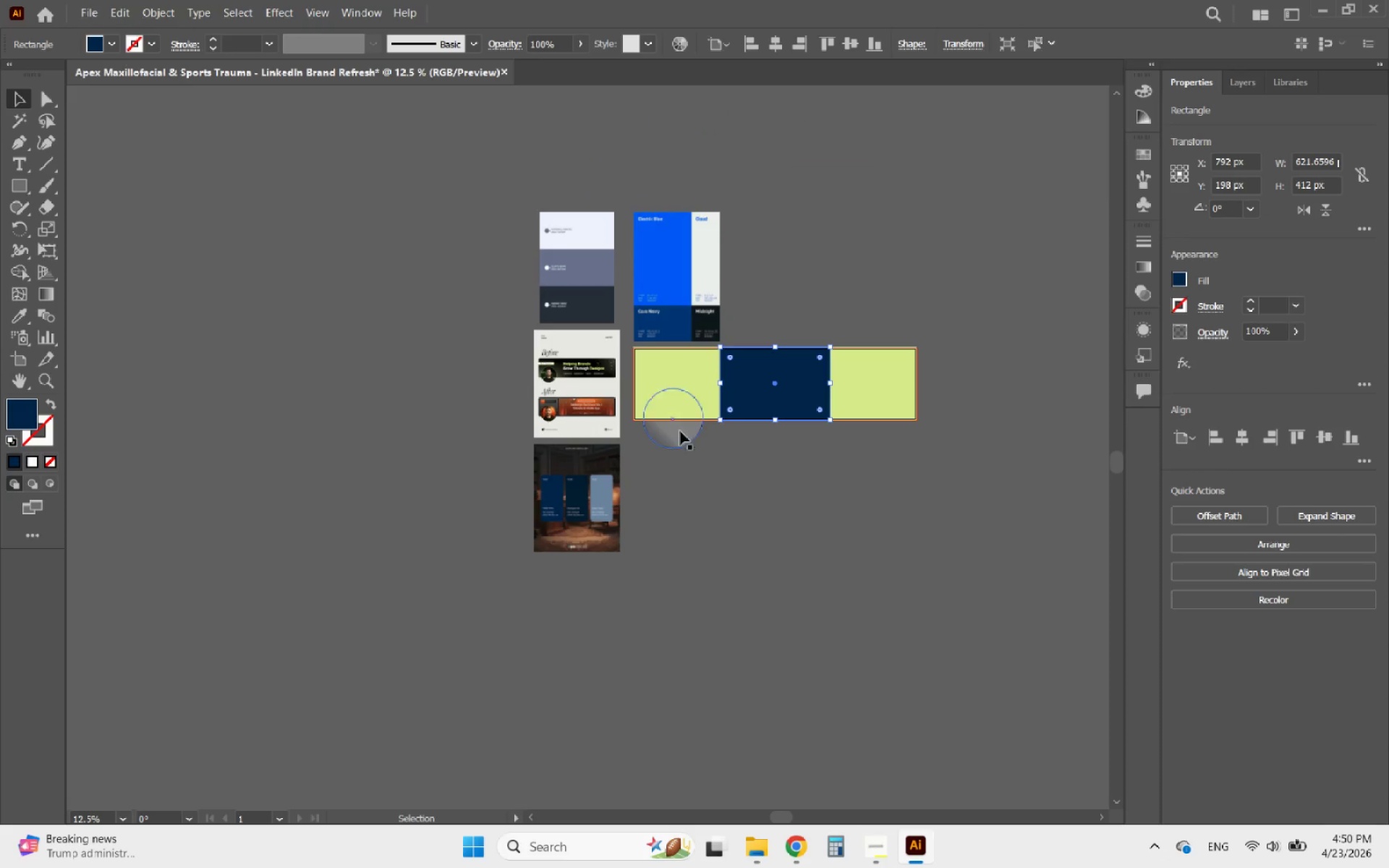 
hold_key(key=AltLeft, duration=0.66)
scroll: coordinate [751, 361], scroll_direction: up, amount: 1.0
 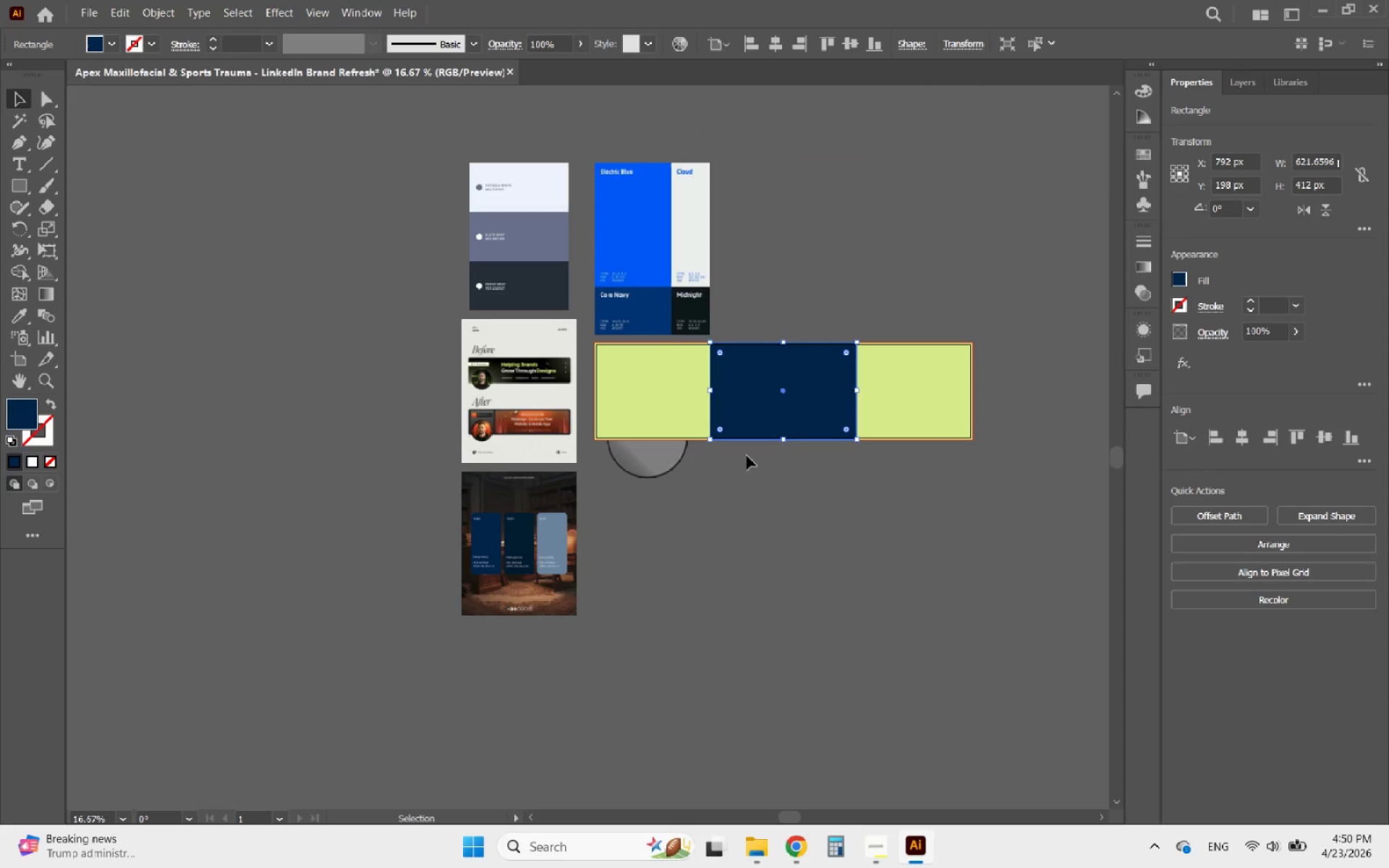 
left_click([747, 456])
 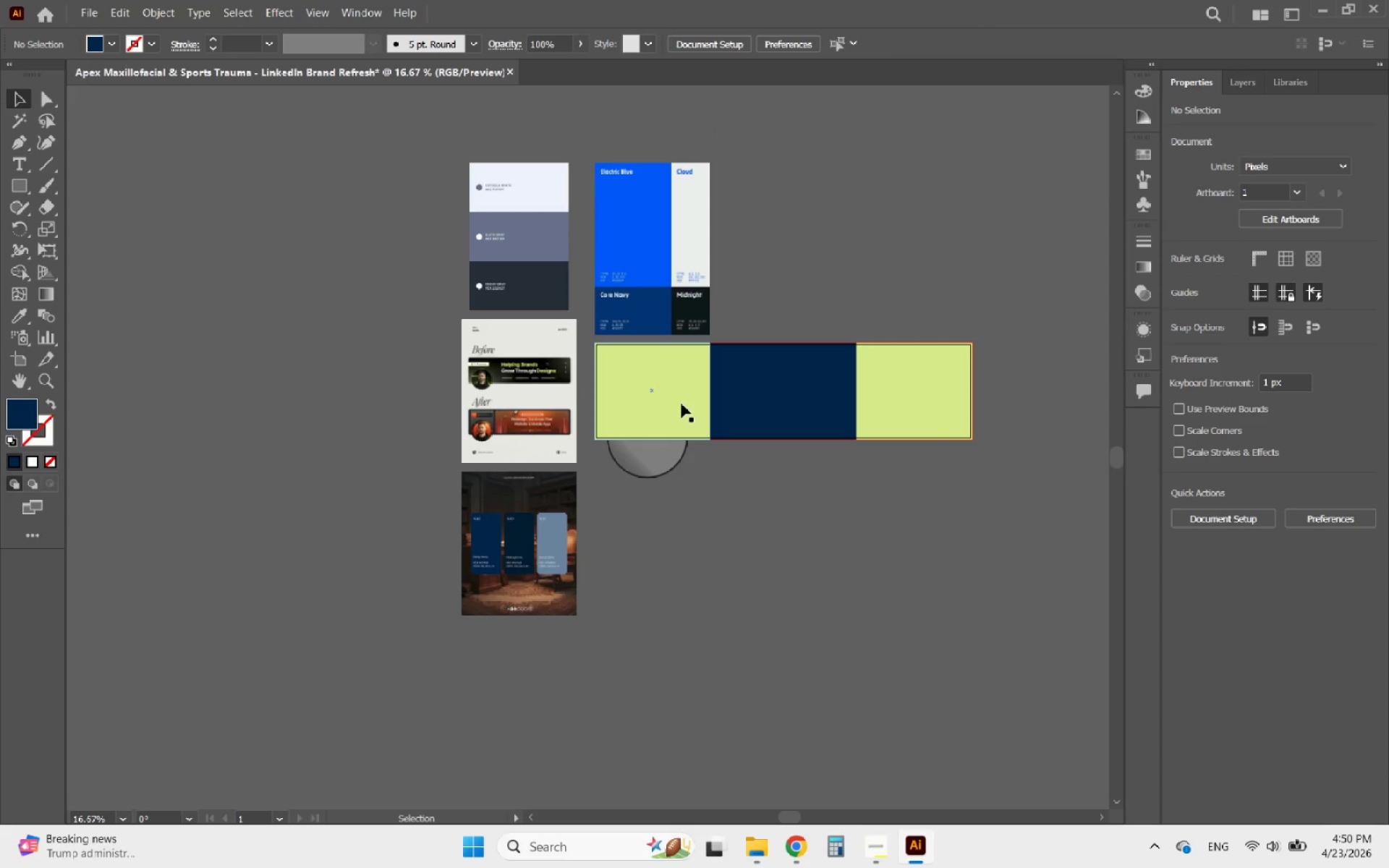 
left_click([681, 404])
 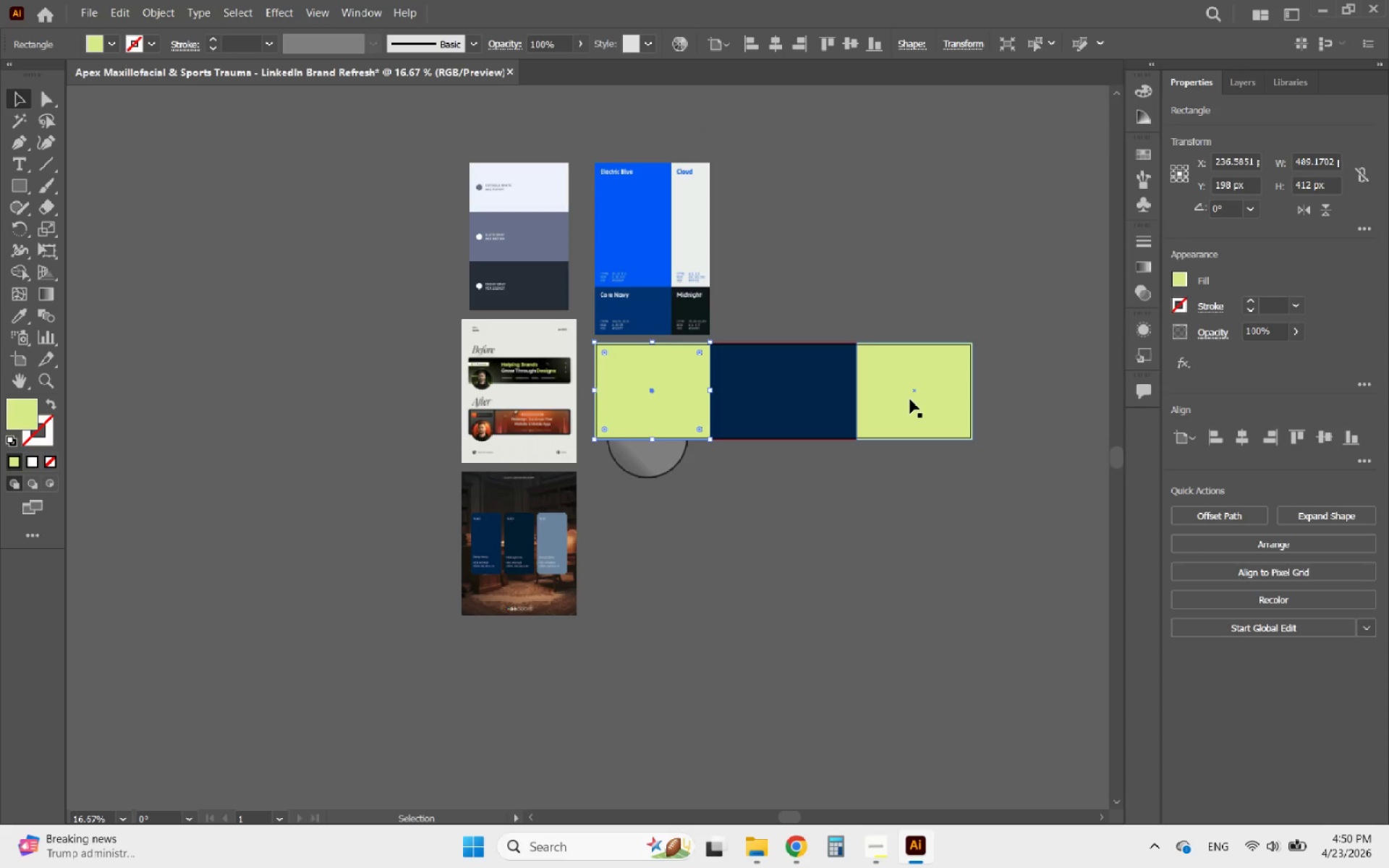 
hold_key(key=ShiftLeft, duration=0.56)
left_click([910, 399])
 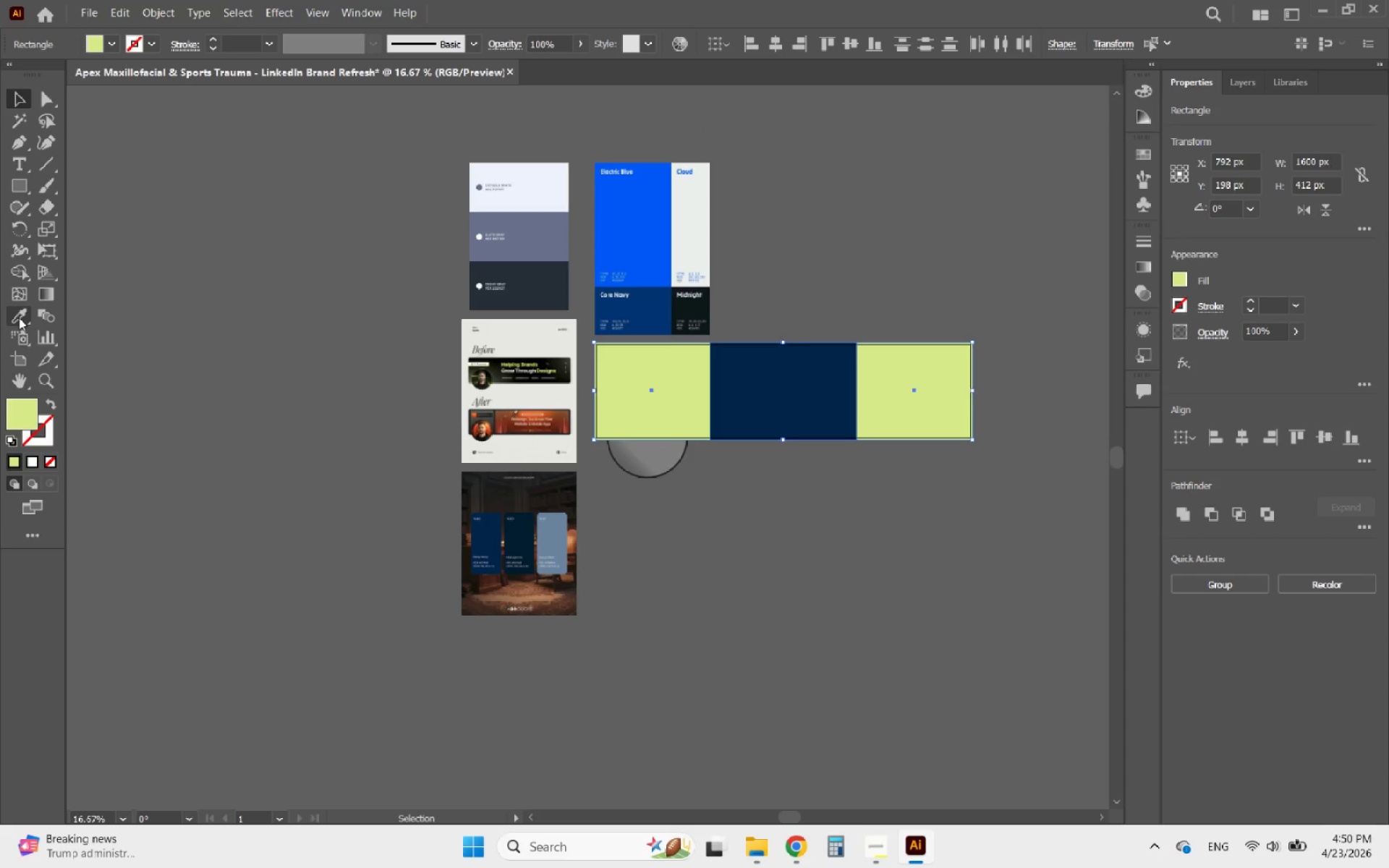 
hold_key(key=AltLeft, duration=1.25)
scroll: coordinate [583, 378], scroll_direction: up, amount: 7.0
 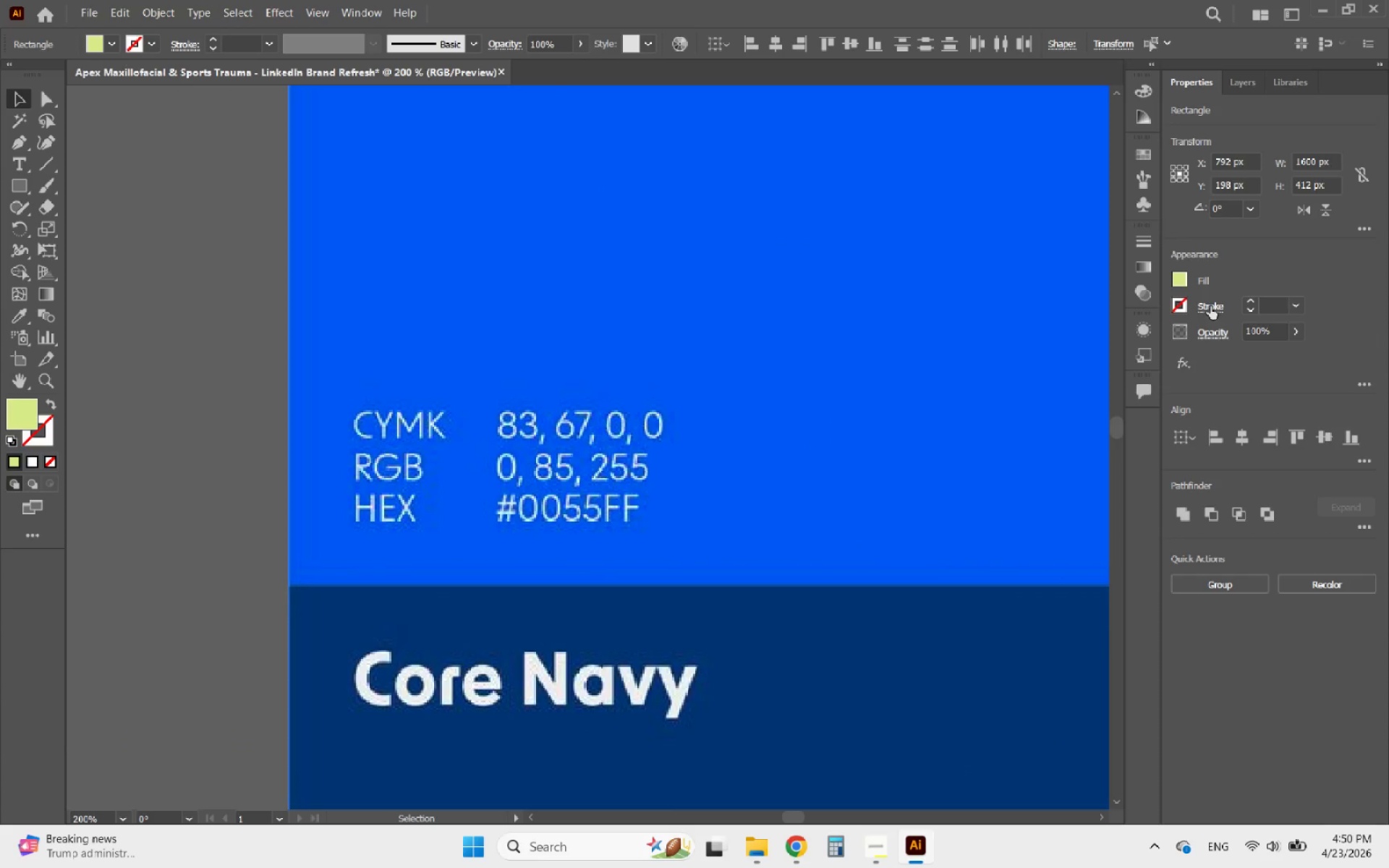 
left_click([1178, 281])
 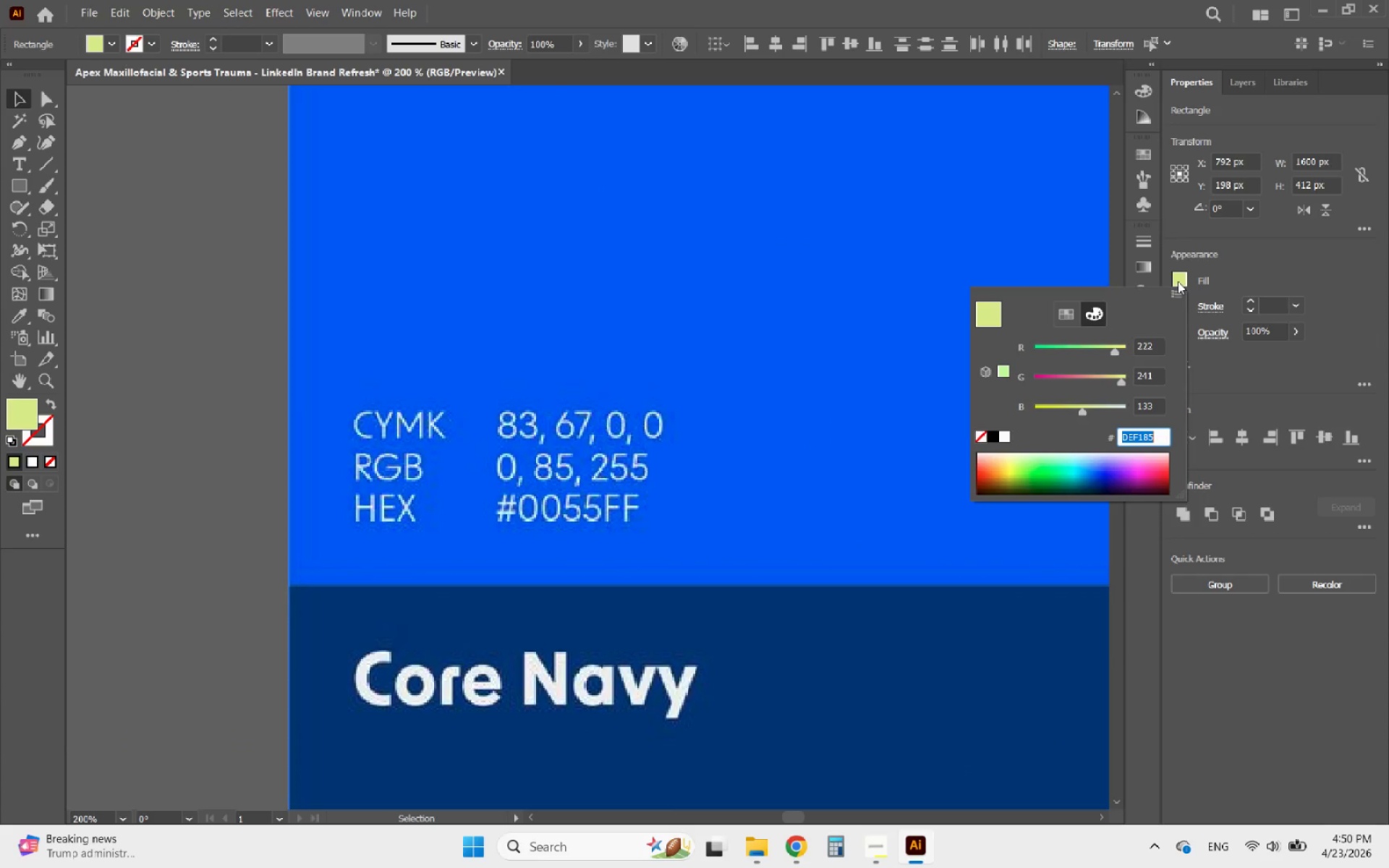 
type(055FF)
 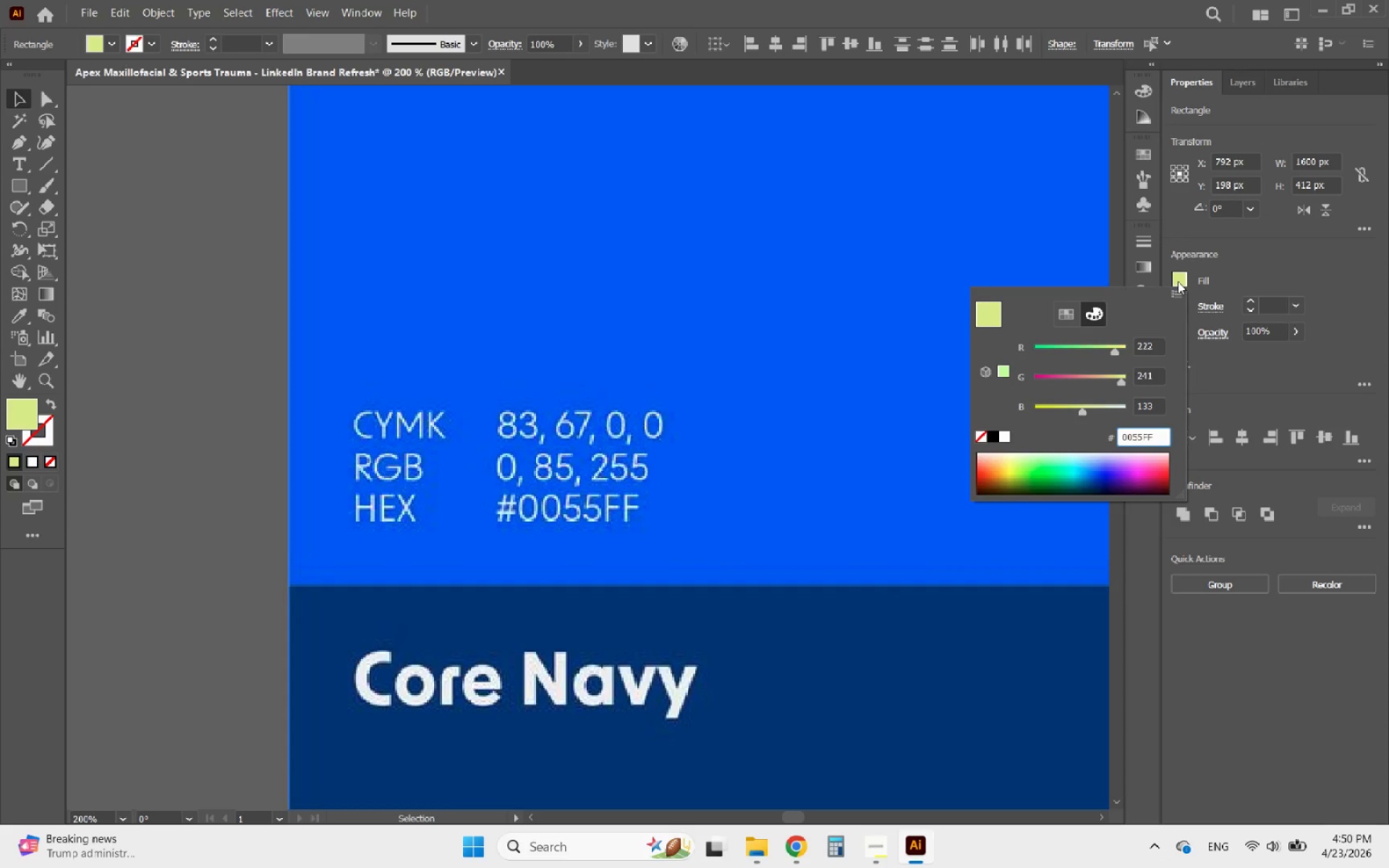 
key(Enter)
 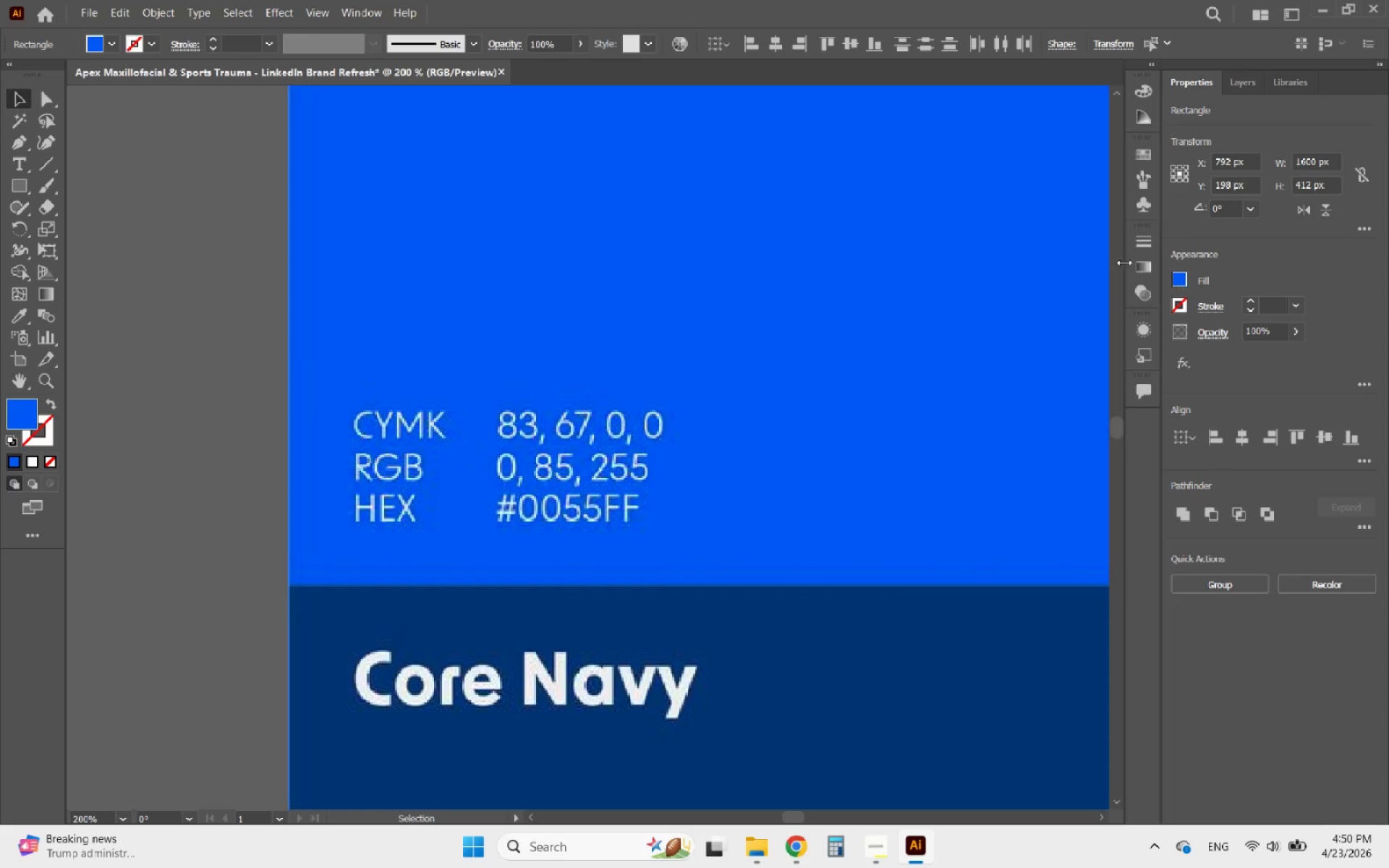 
hold_key(key=AltLeft, duration=0.86)
scroll: coordinate [615, 409], scroll_direction: down, amount: 7.0
 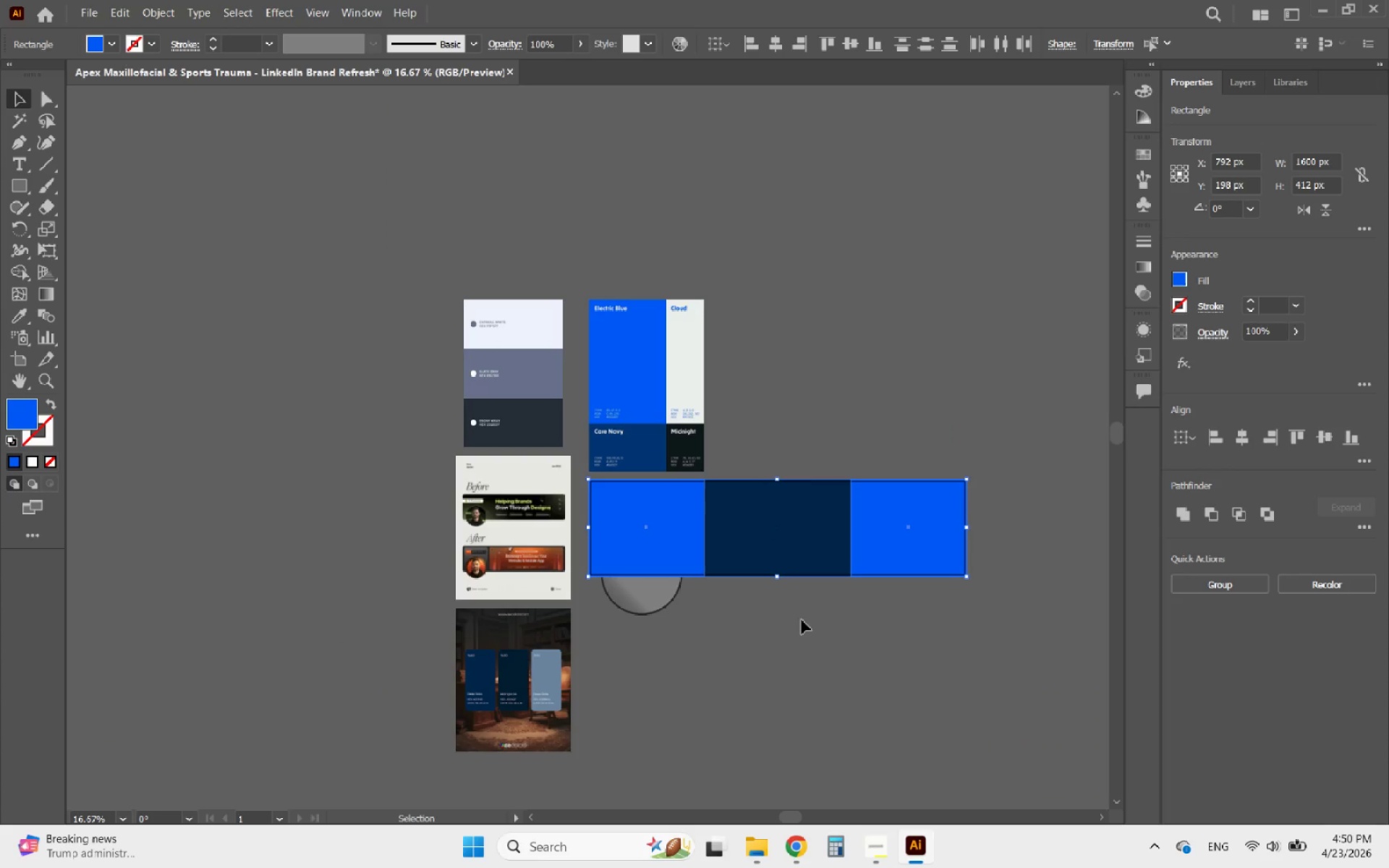 
left_click([835, 634])
 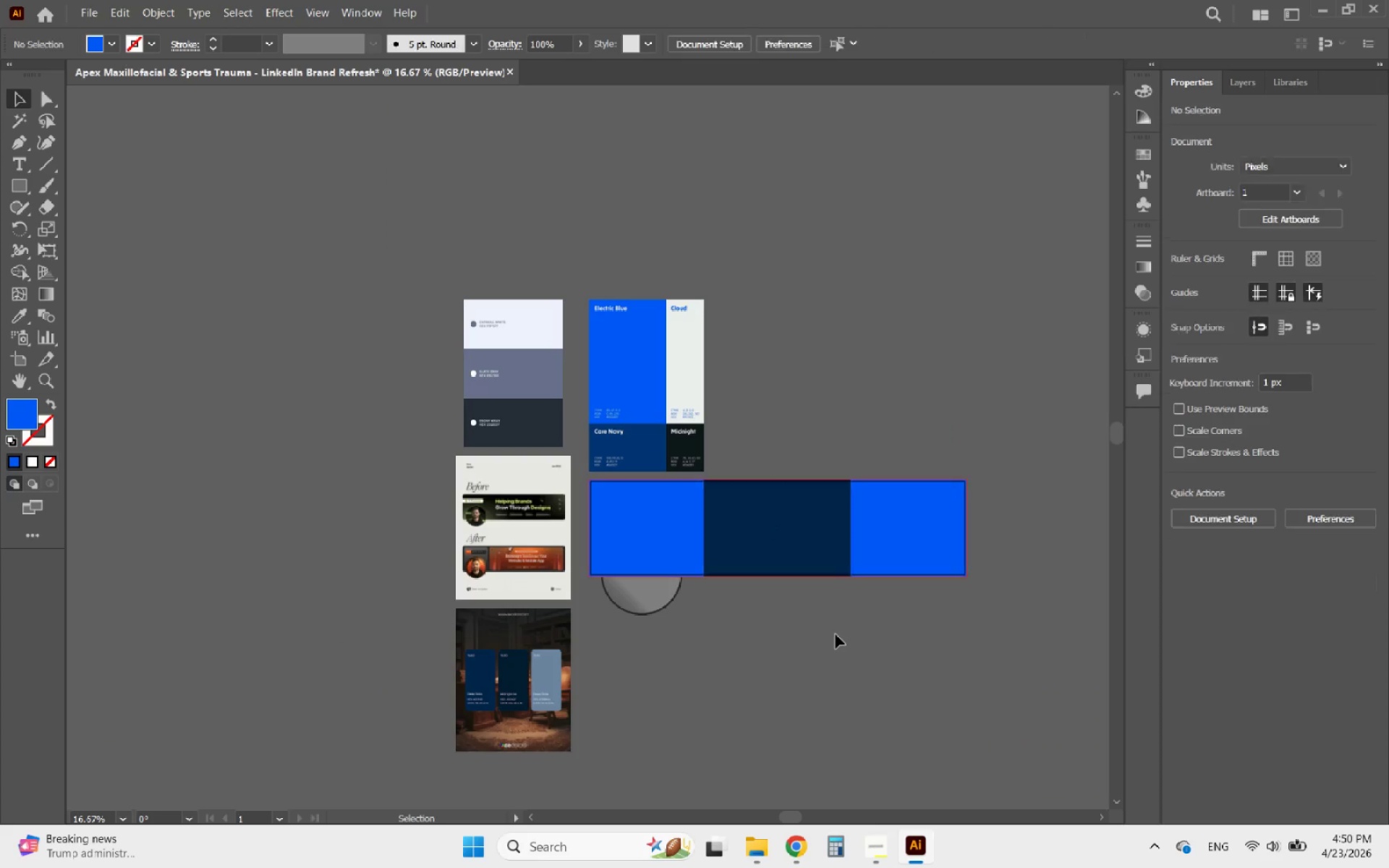 
hold_key(key=AltLeft, duration=0.81)
scroll: coordinate [812, 556], scroll_direction: up, amount: 3.0
 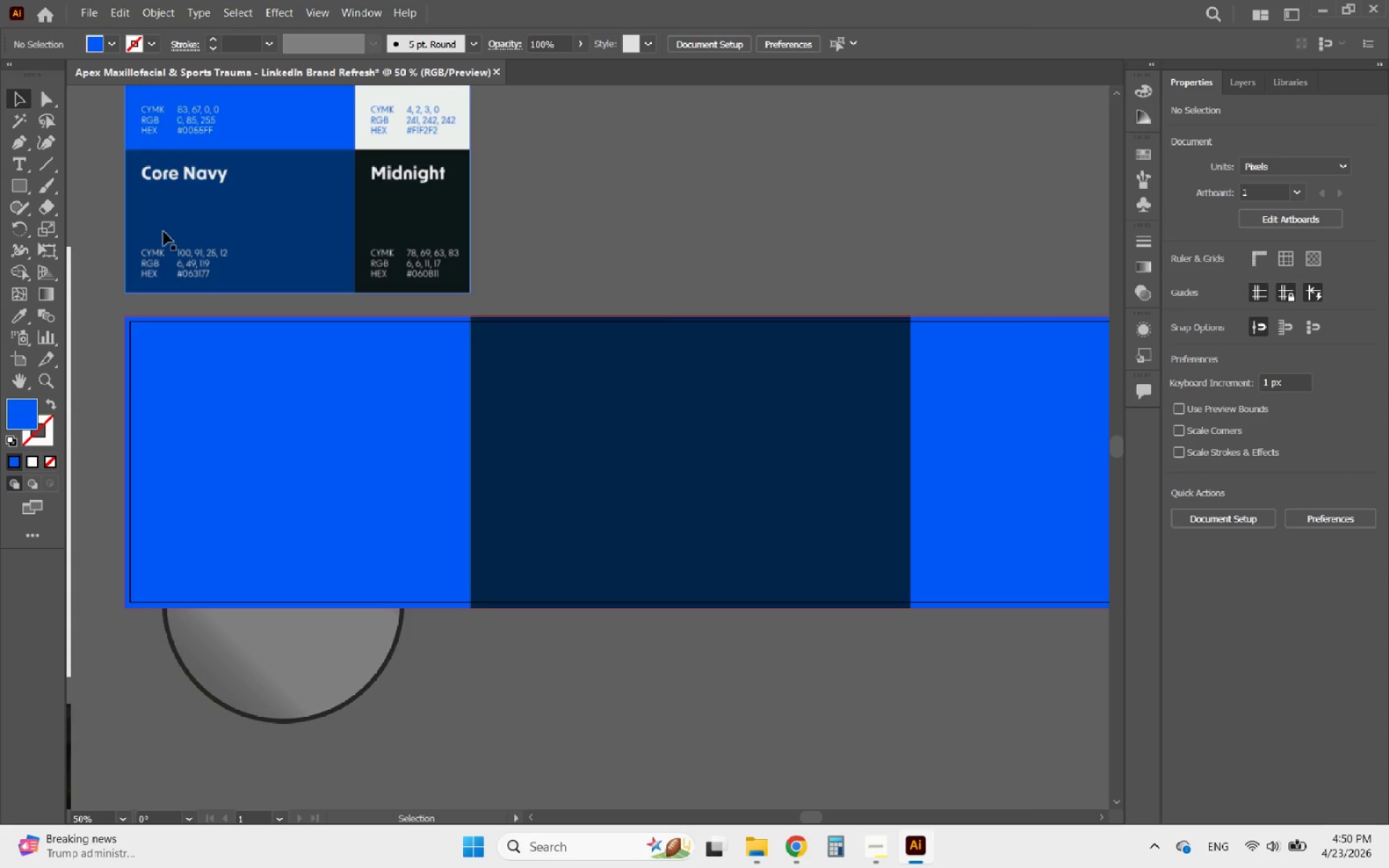 
right_click([22, 187])
 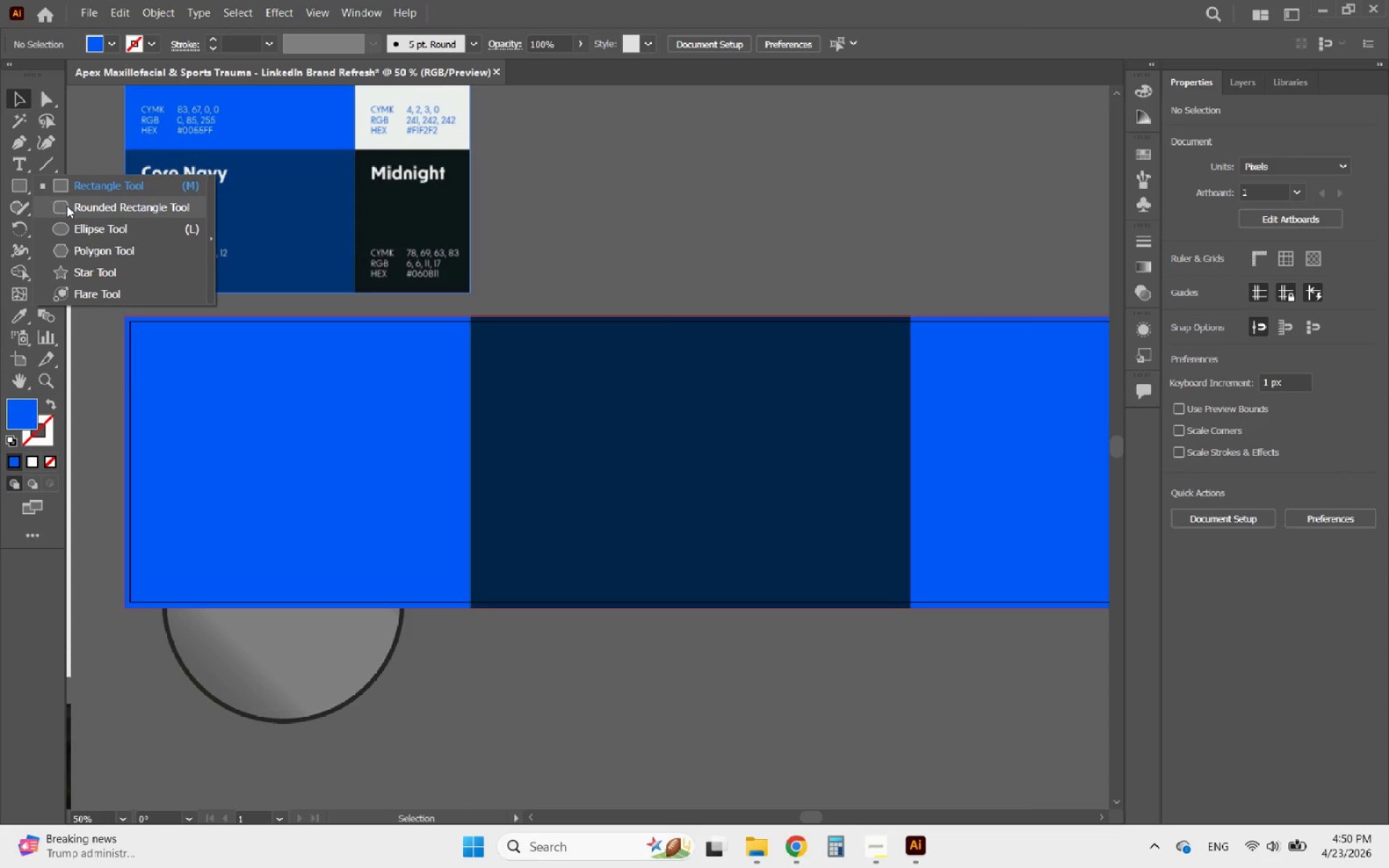 
left_click([85, 224])
 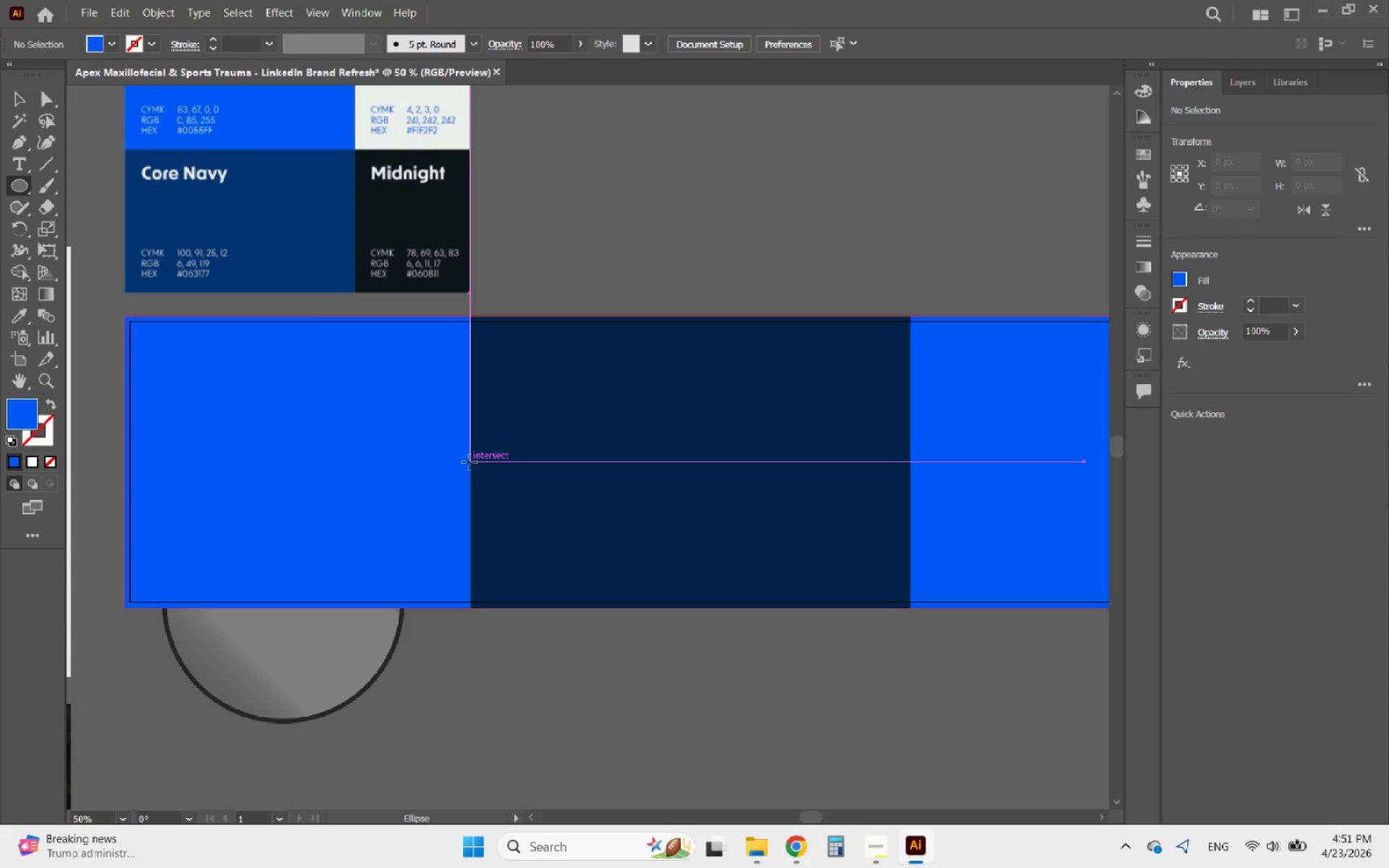 
left_click_drag(start_coordinate=[470, 462], to_coordinate=[612, 514])
 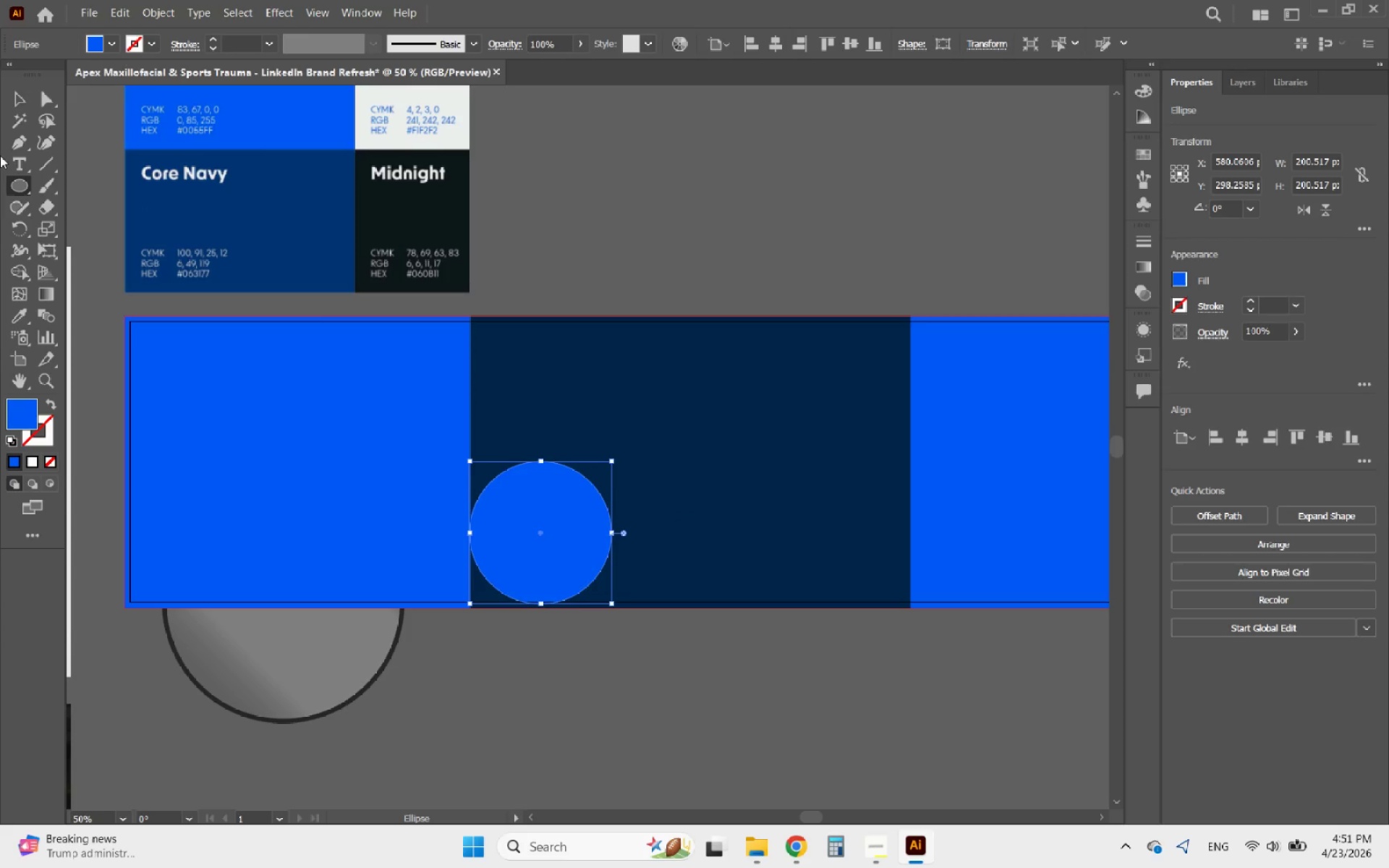 
hold_key(key=ShiftLeft, duration=0.95)
 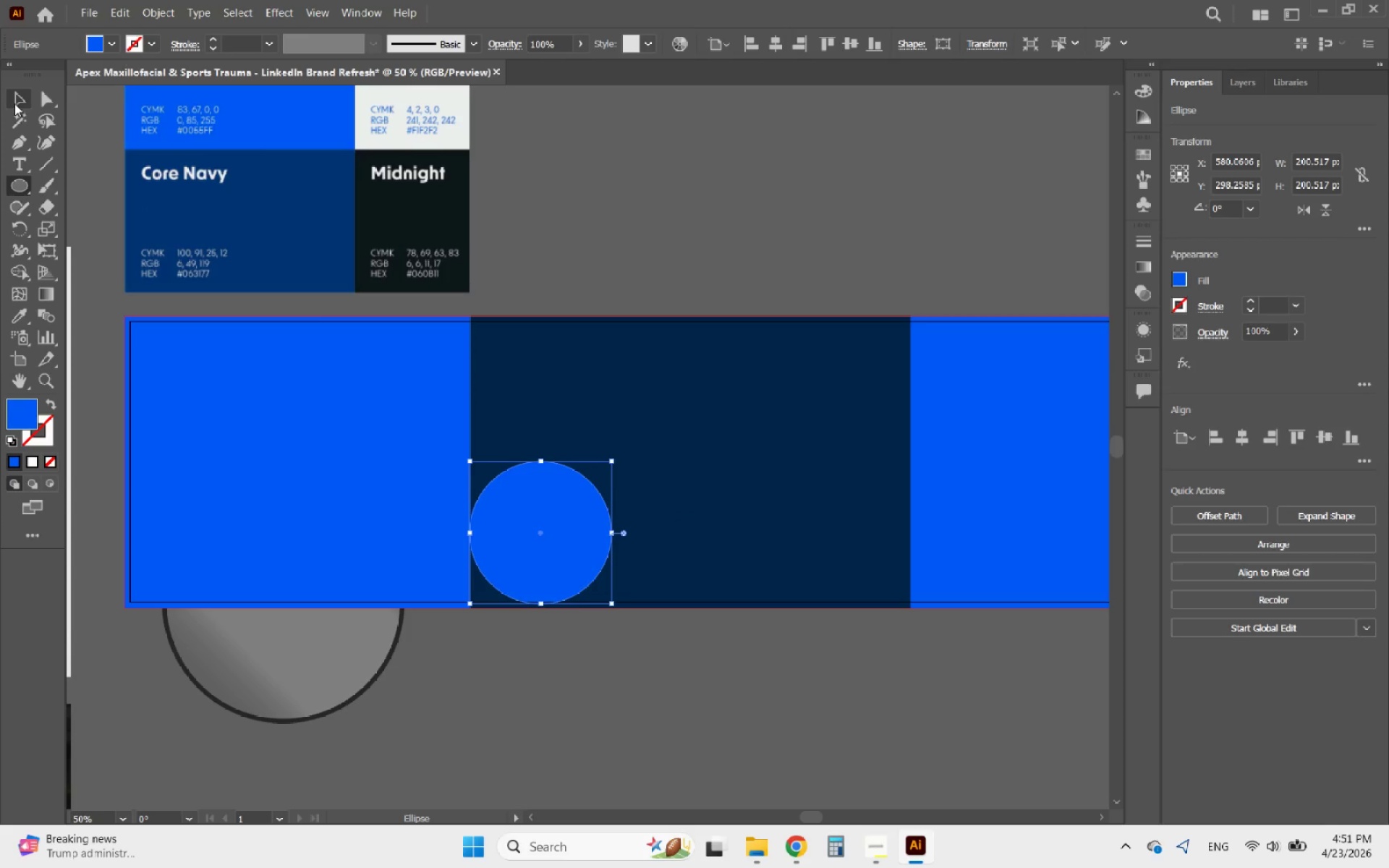 
left_click([14, 95])
 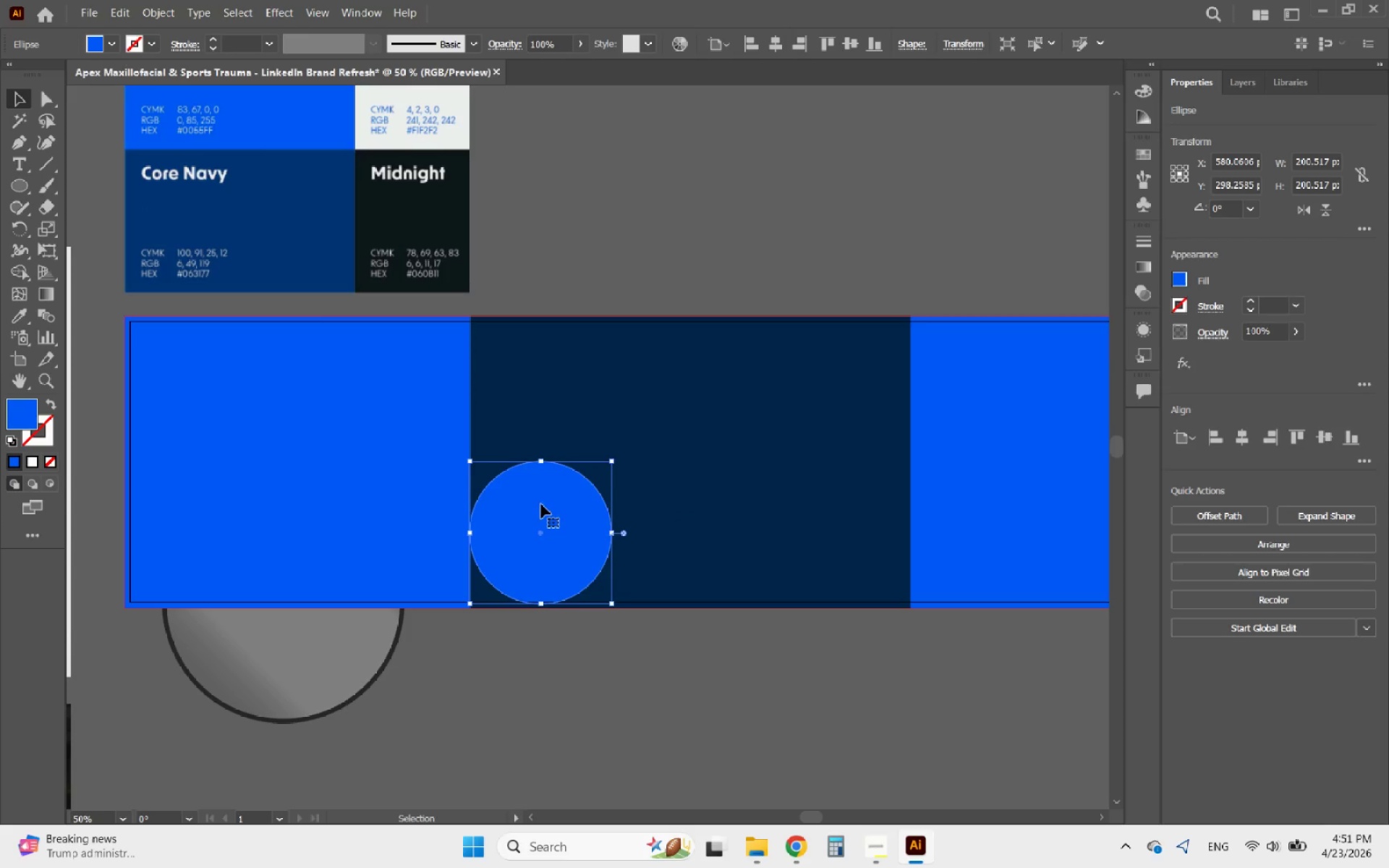 
left_click_drag(start_coordinate=[585, 530], to_coordinate=[513, 466])
 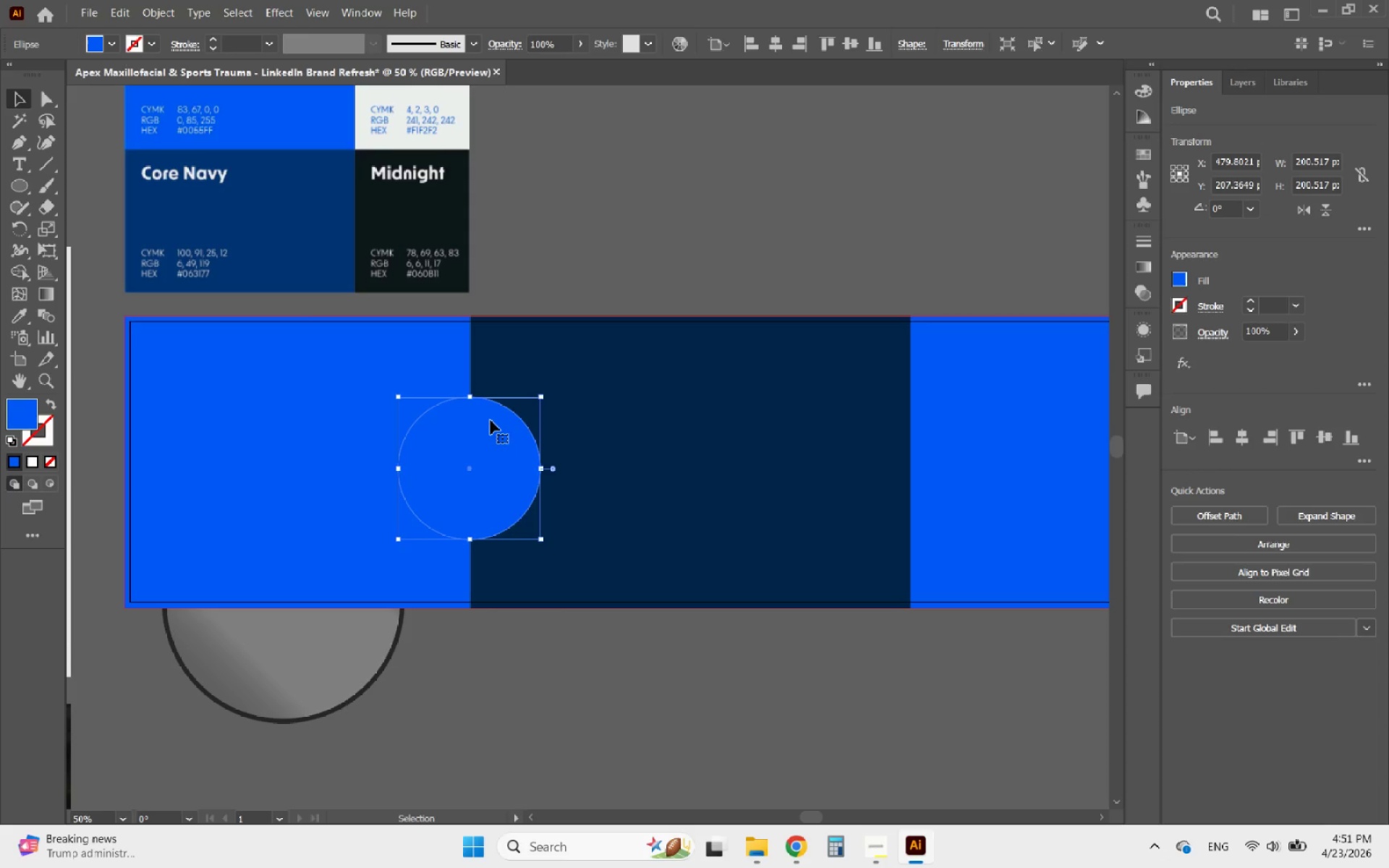 
hold_key(key=ShiftLeft, duration=1.27)
left_click_drag(start_coordinate=[470, 399], to_coordinate=[475, 423])
 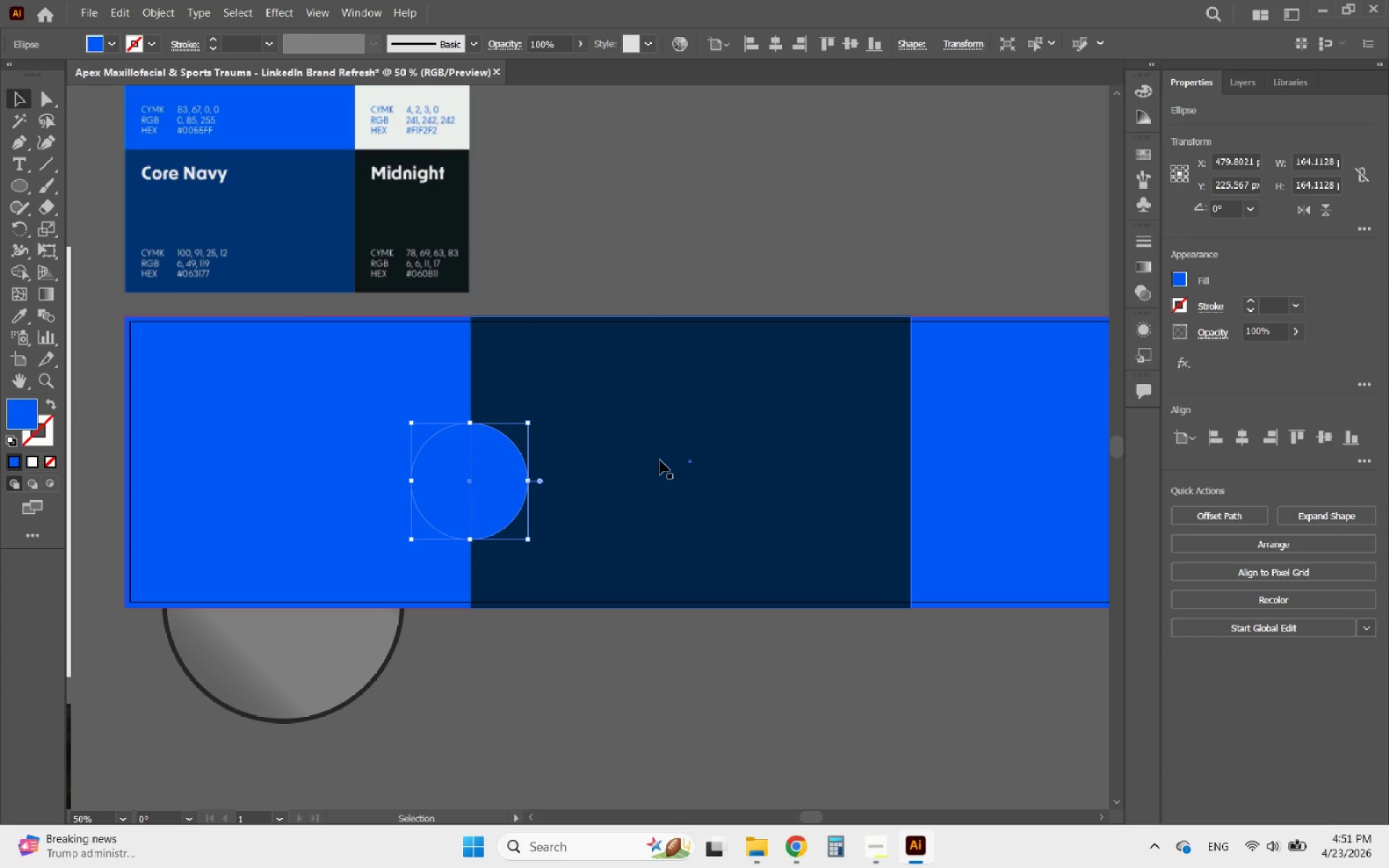 
hold_key(key=ShiftLeft, duration=0.33)
left_click([660, 460])
 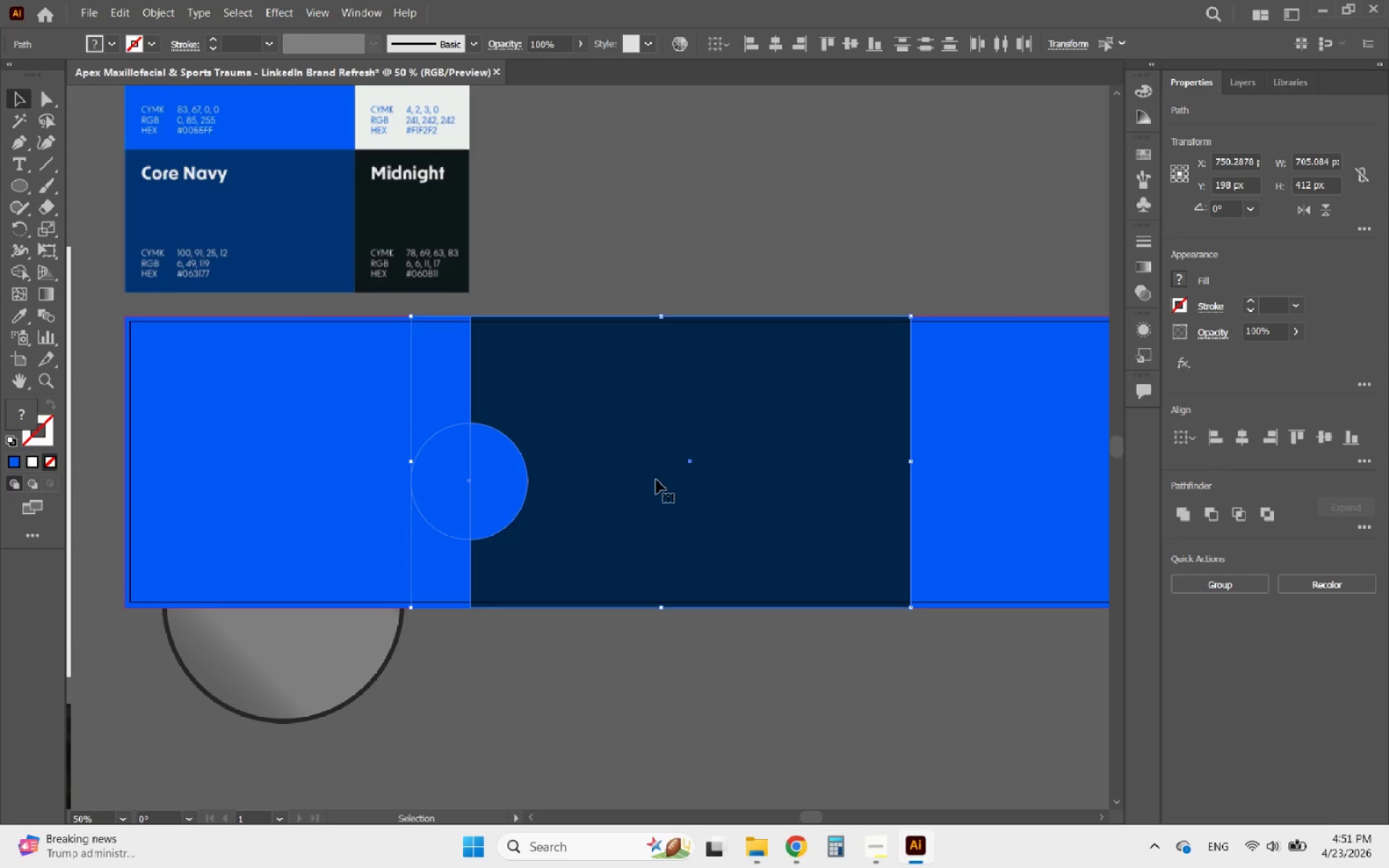 
left_click([655, 480])
 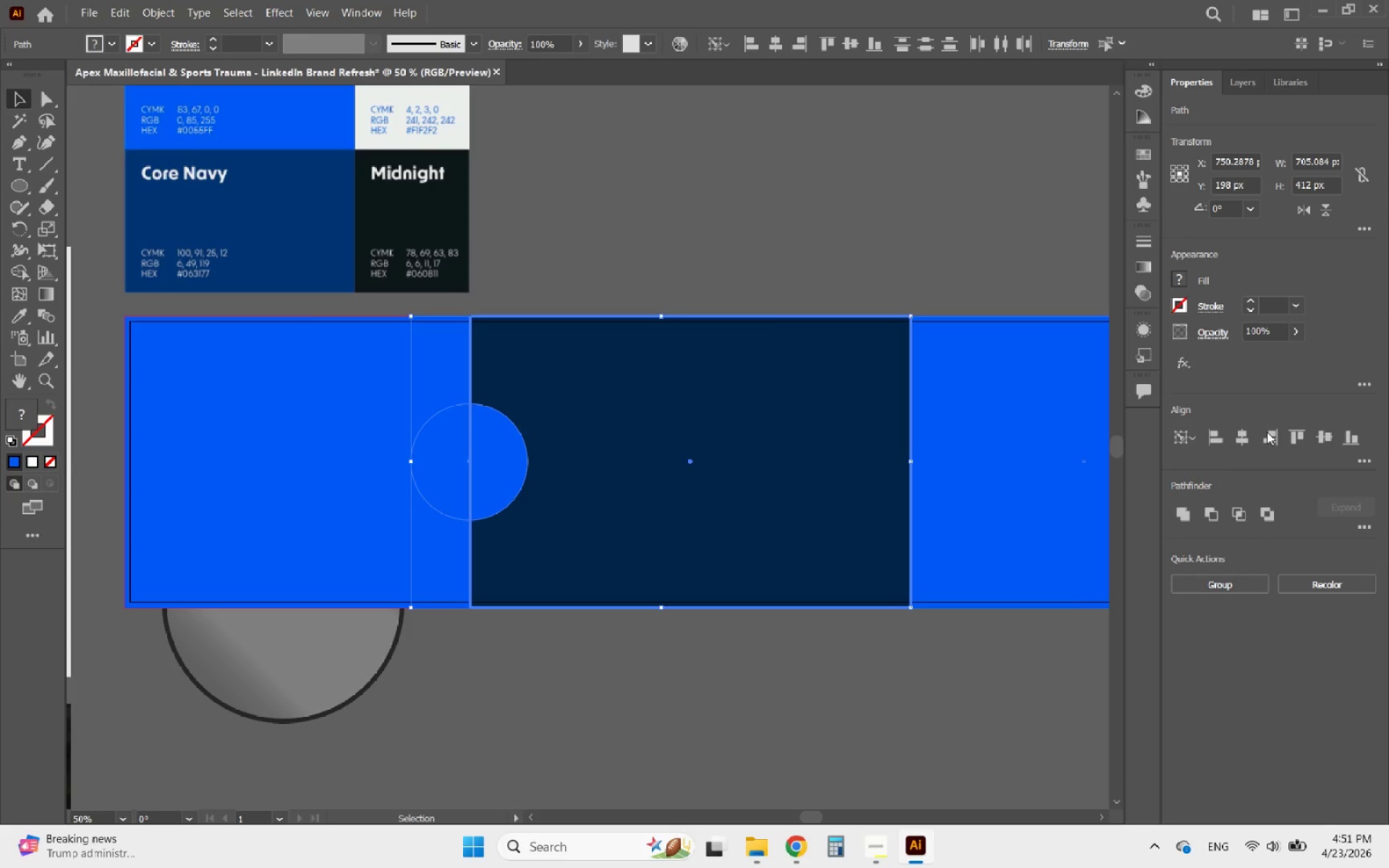 
left_click([611, 237])
 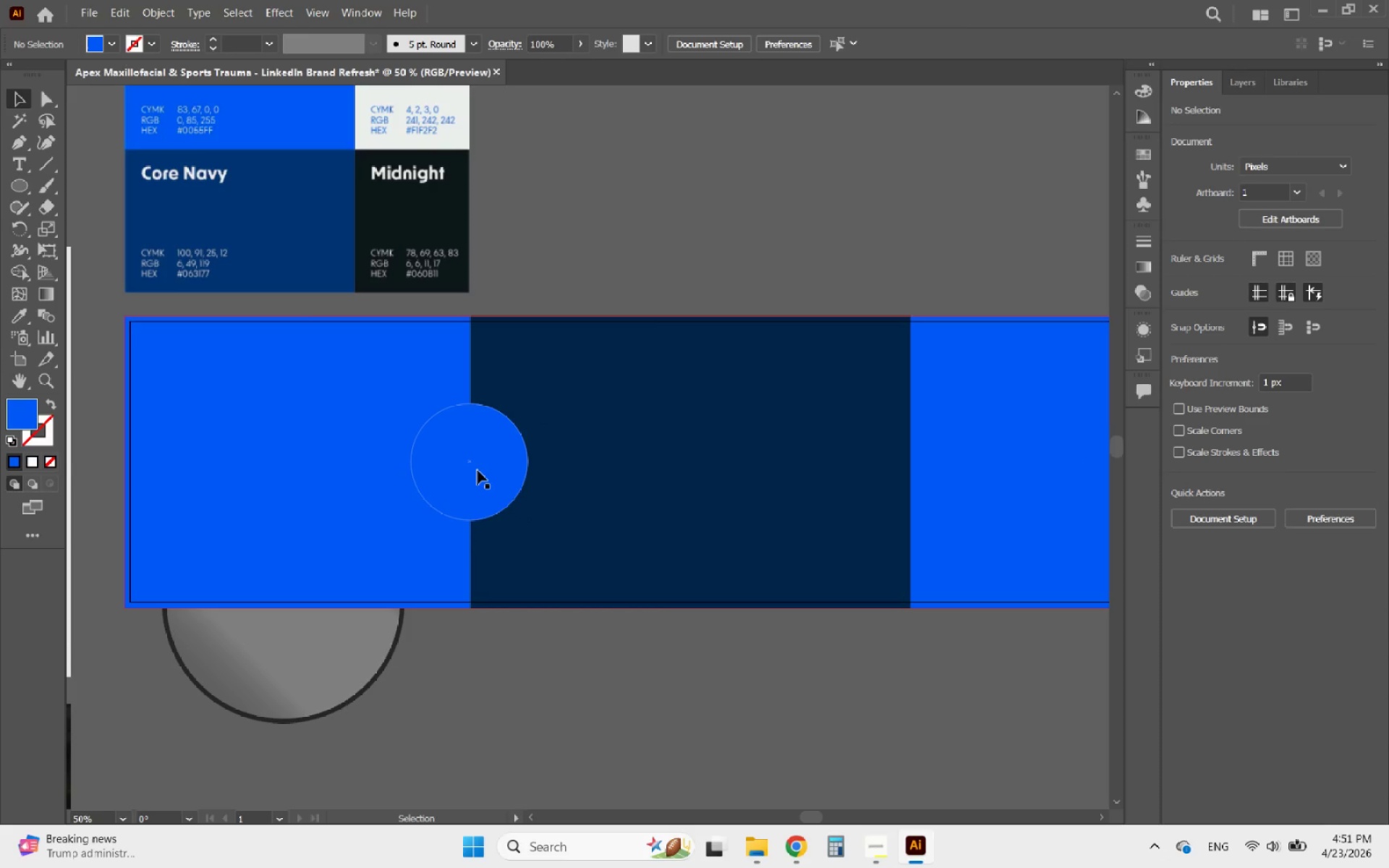 
left_click([477, 470])
 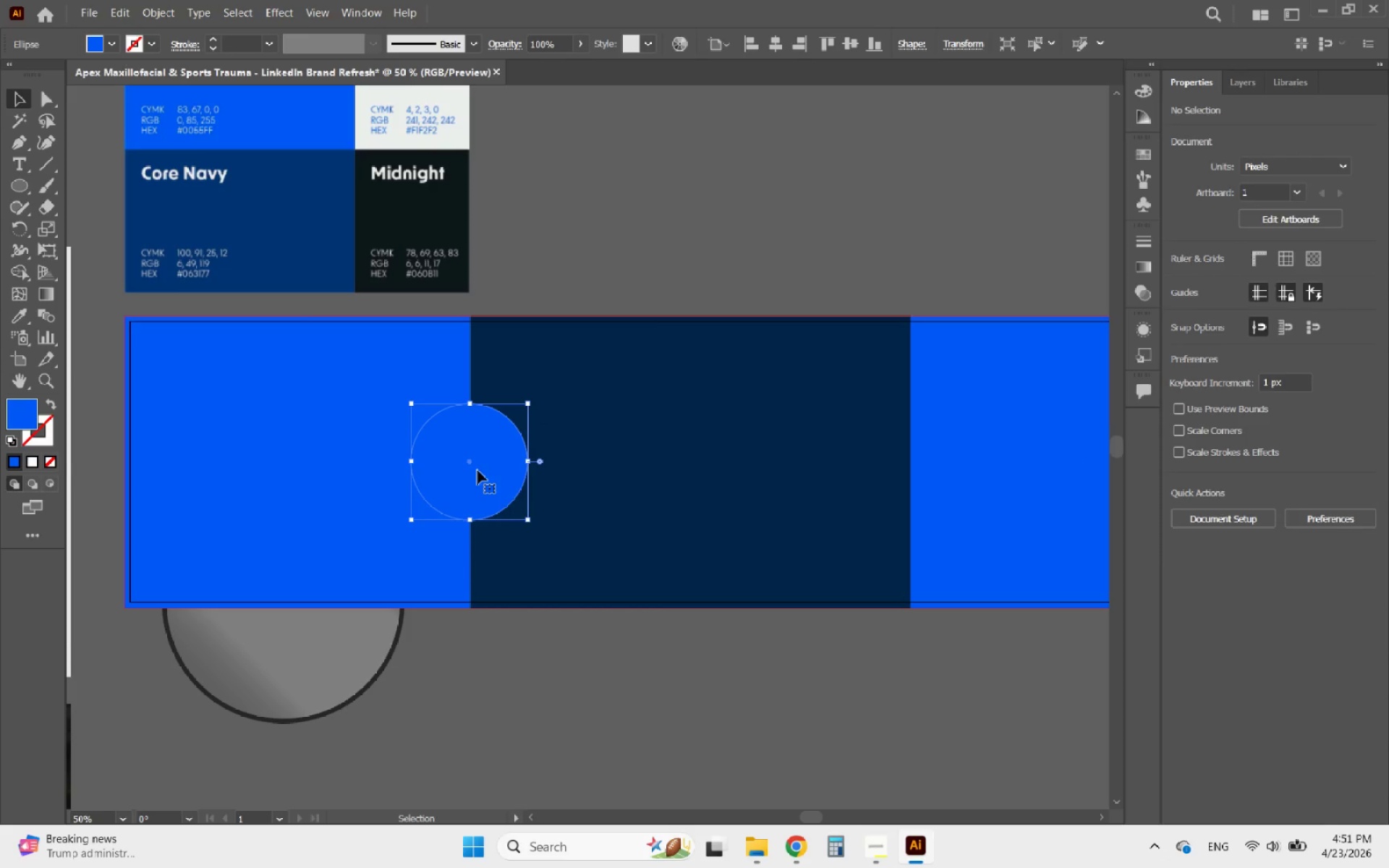 
hold_key(key=AltLeft, duration=0.47)
 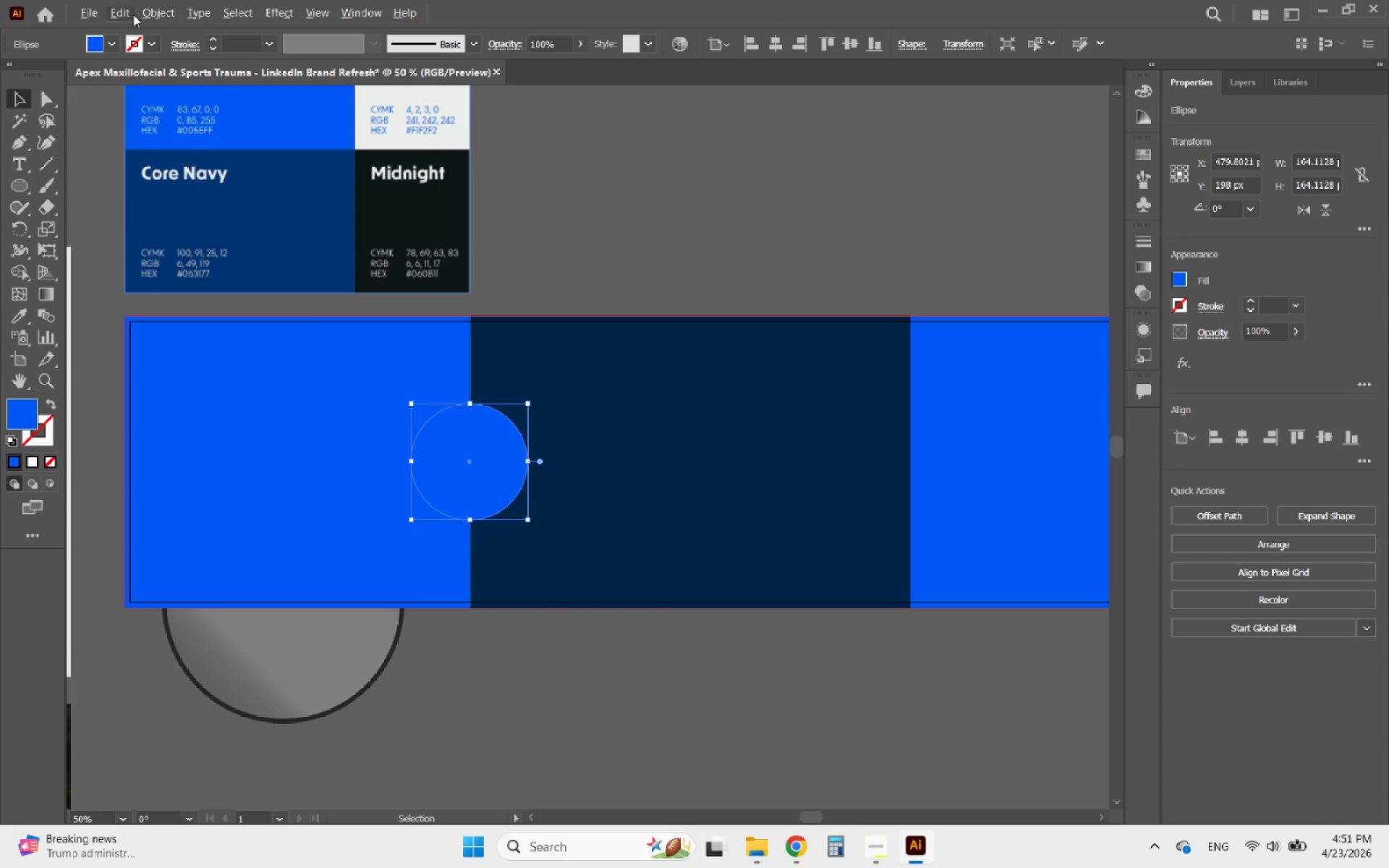 
left_click([163, 15])
 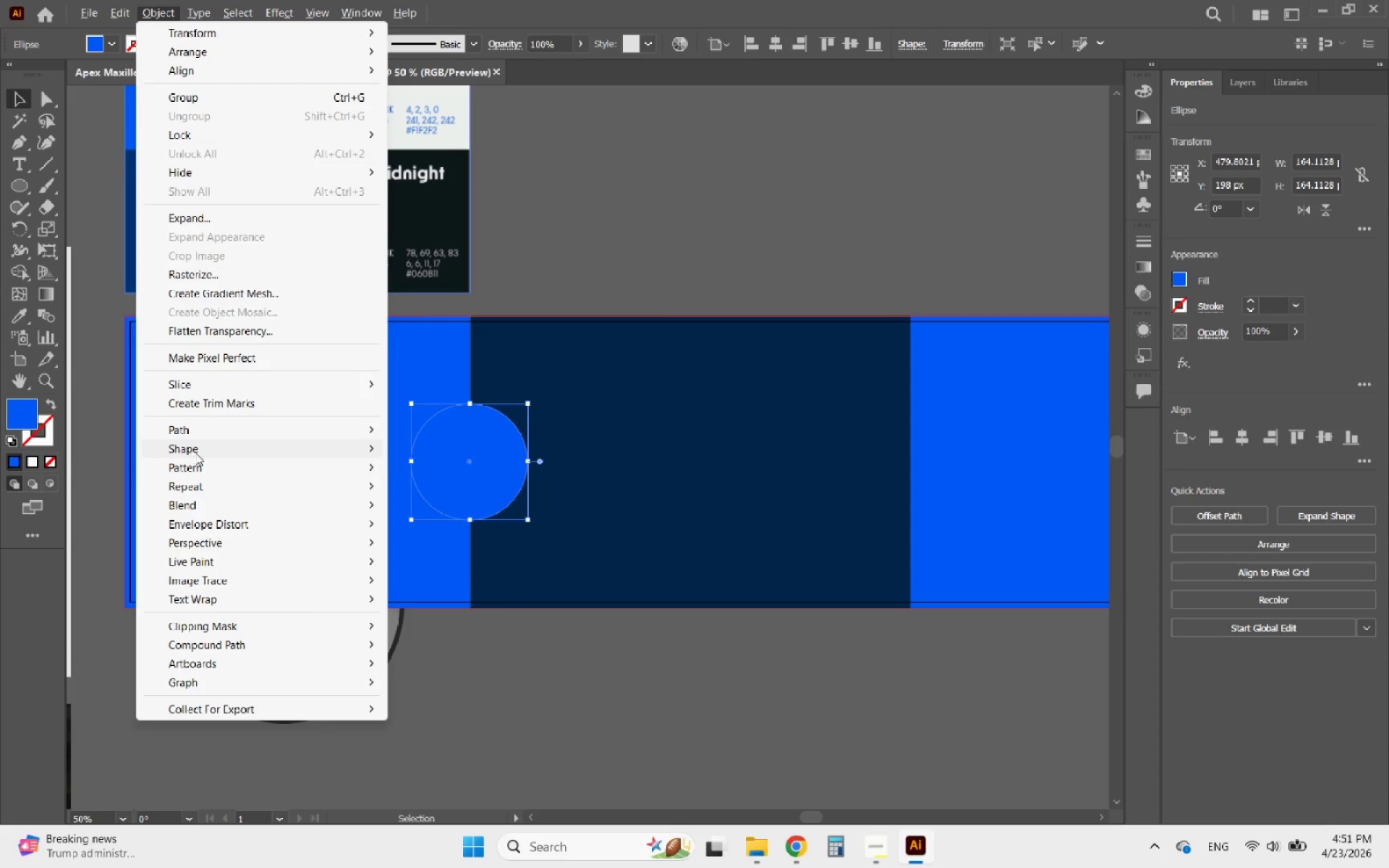 
left_click([187, 433])
 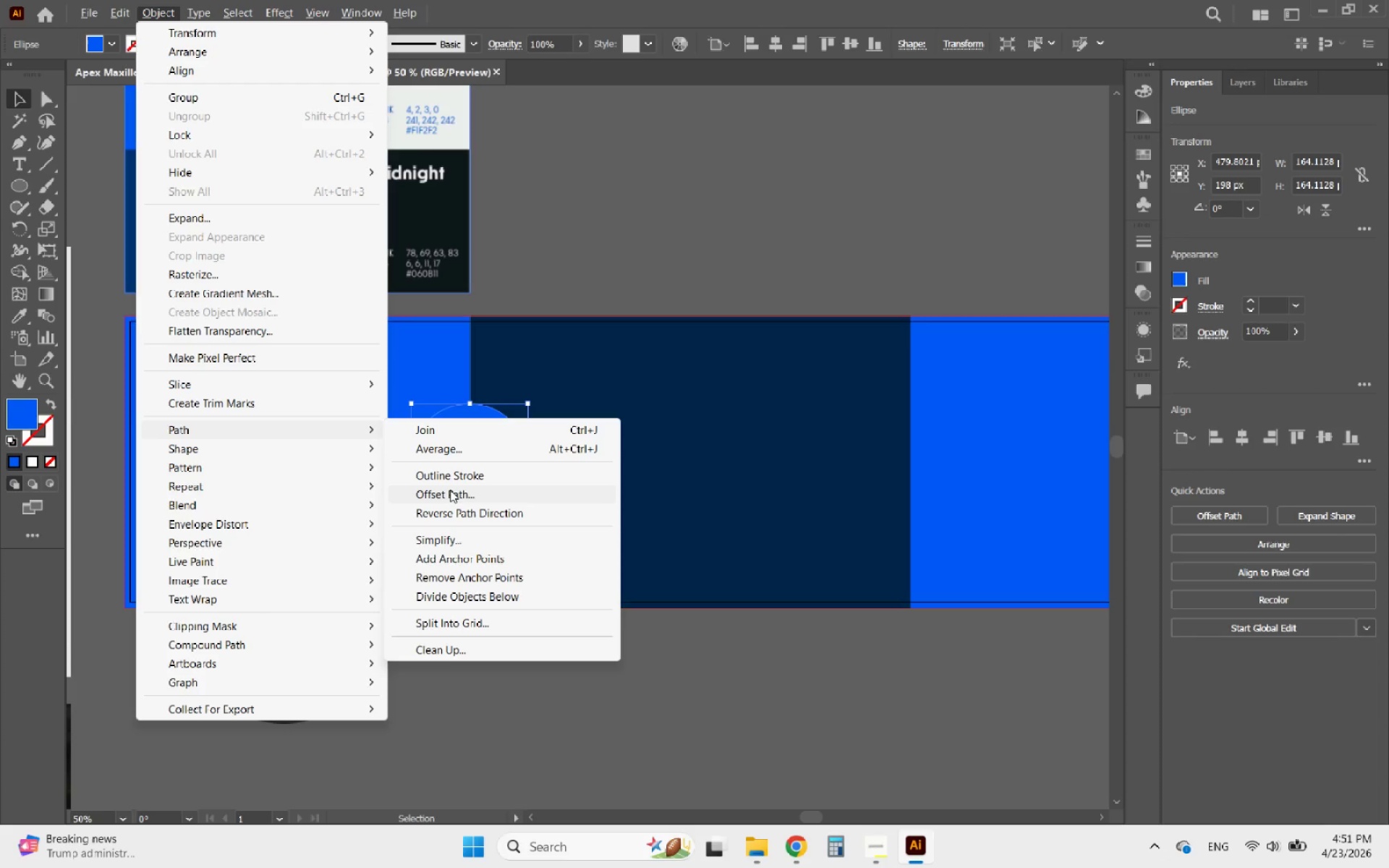 
wait(5.09)
 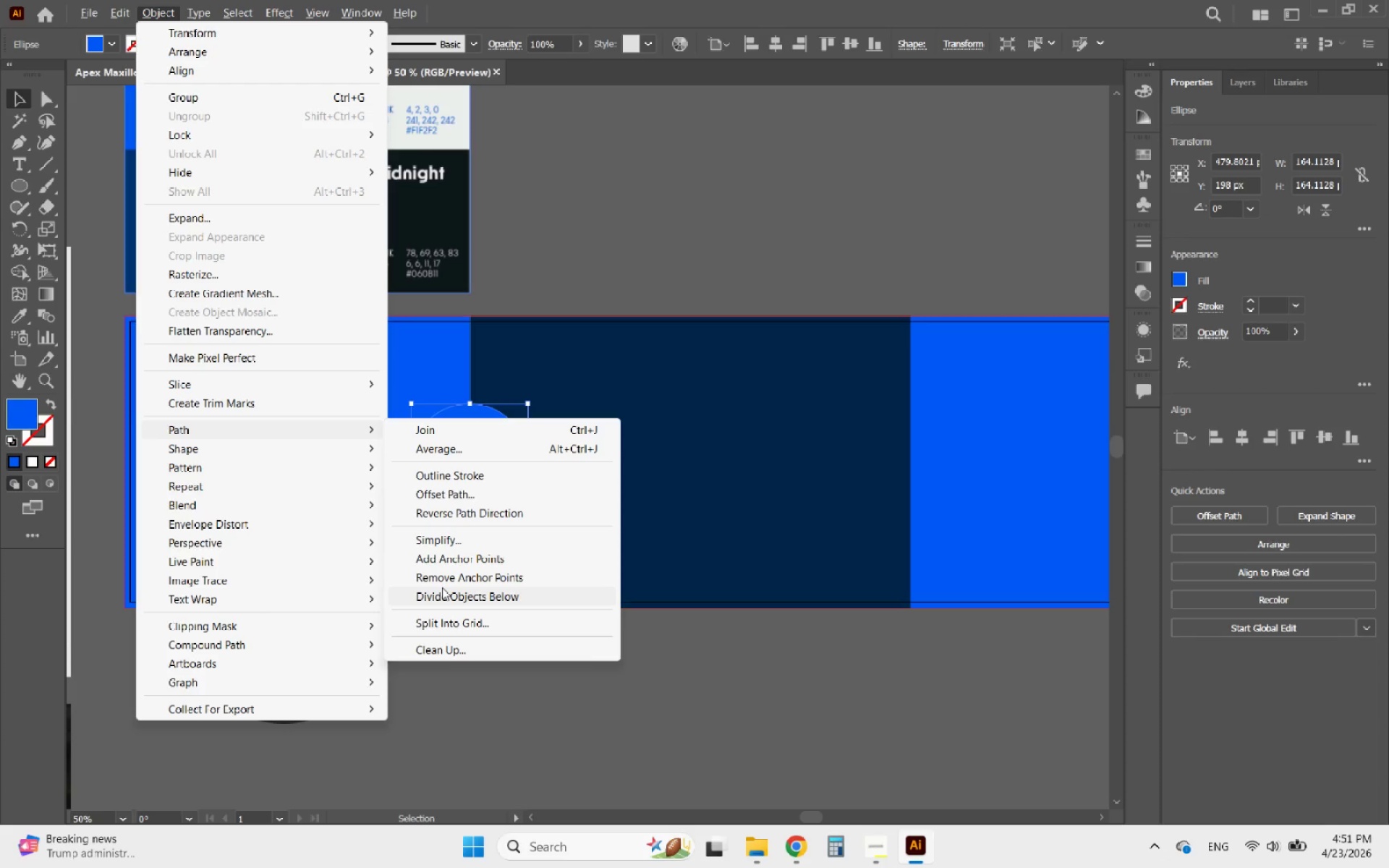 
left_click([456, 489])
 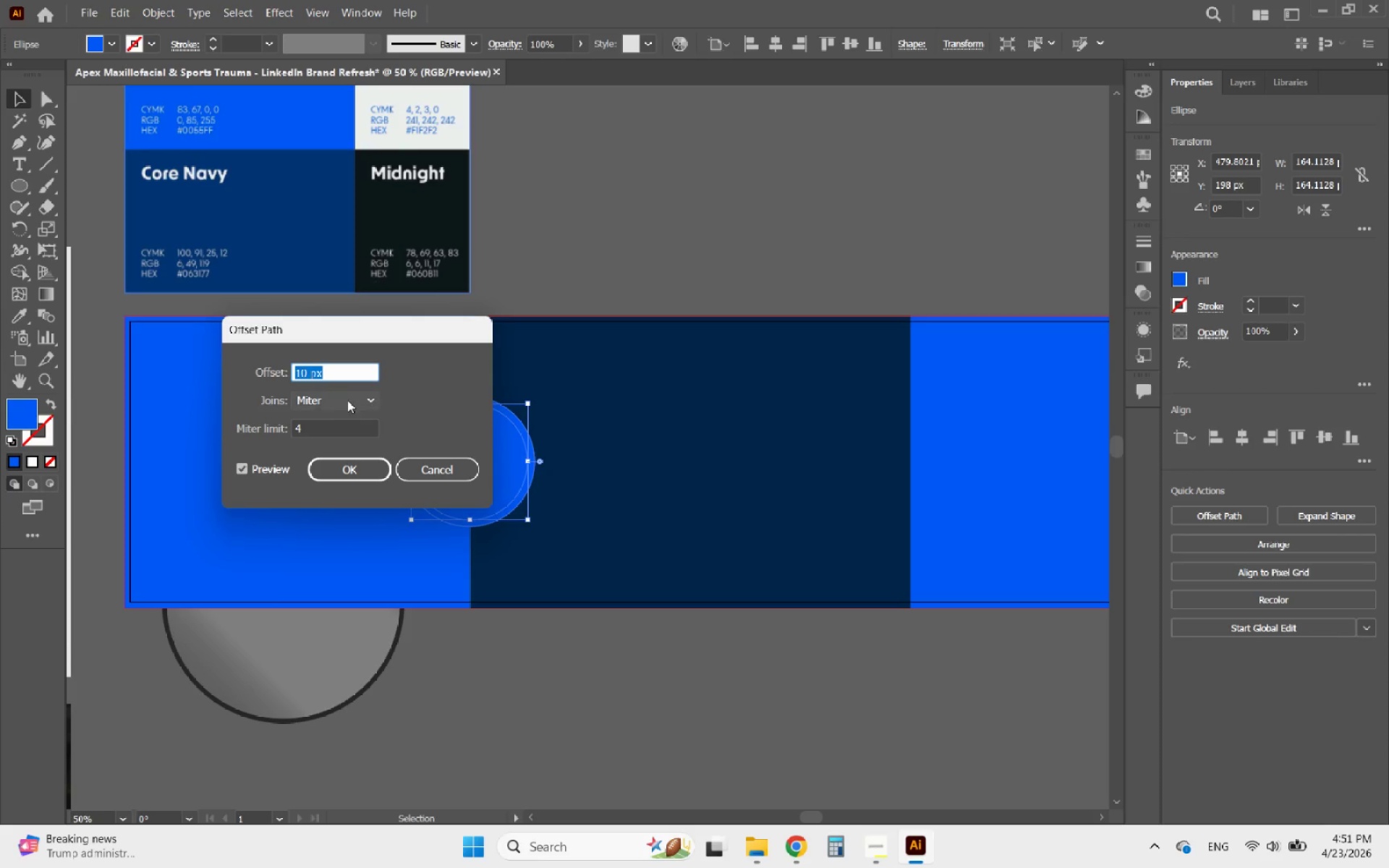 
scroll: coordinate [327, 371], scroll_direction: up, amount: 12.0
 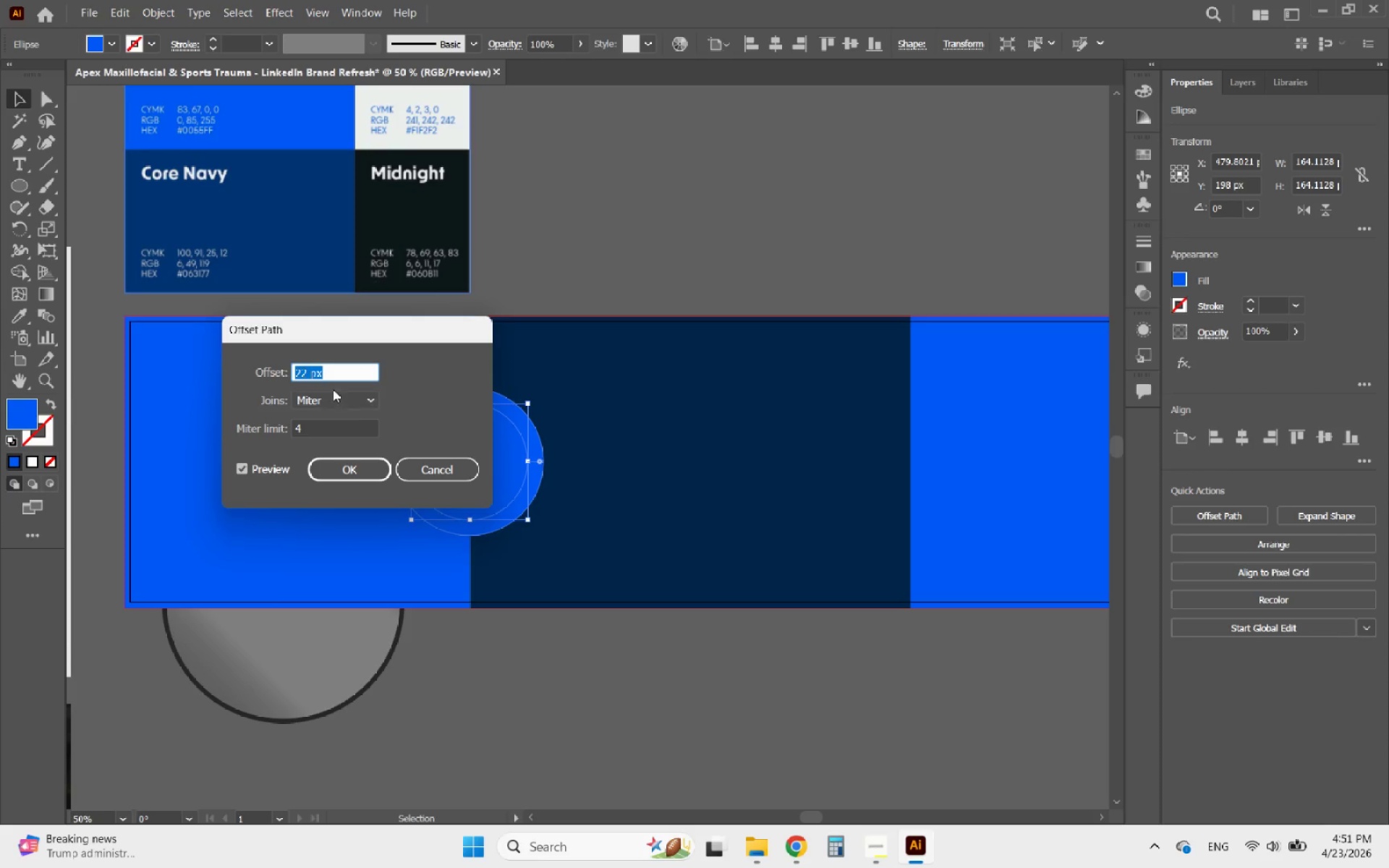 
scroll: coordinate [335, 377], scroll_direction: down, amount: 3.0
 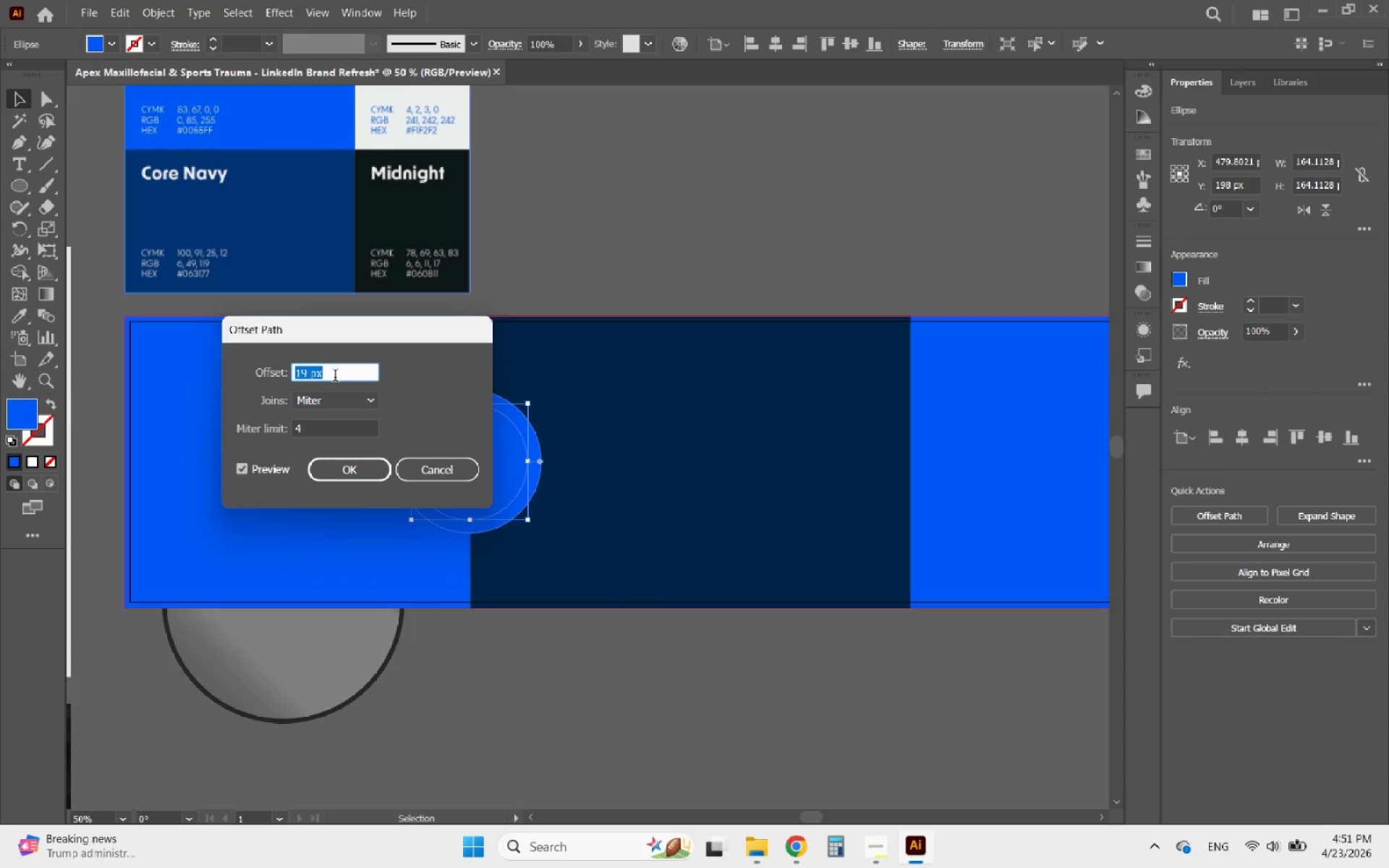 
scroll: coordinate [335, 377], scroll_direction: up, amount: 1.0
 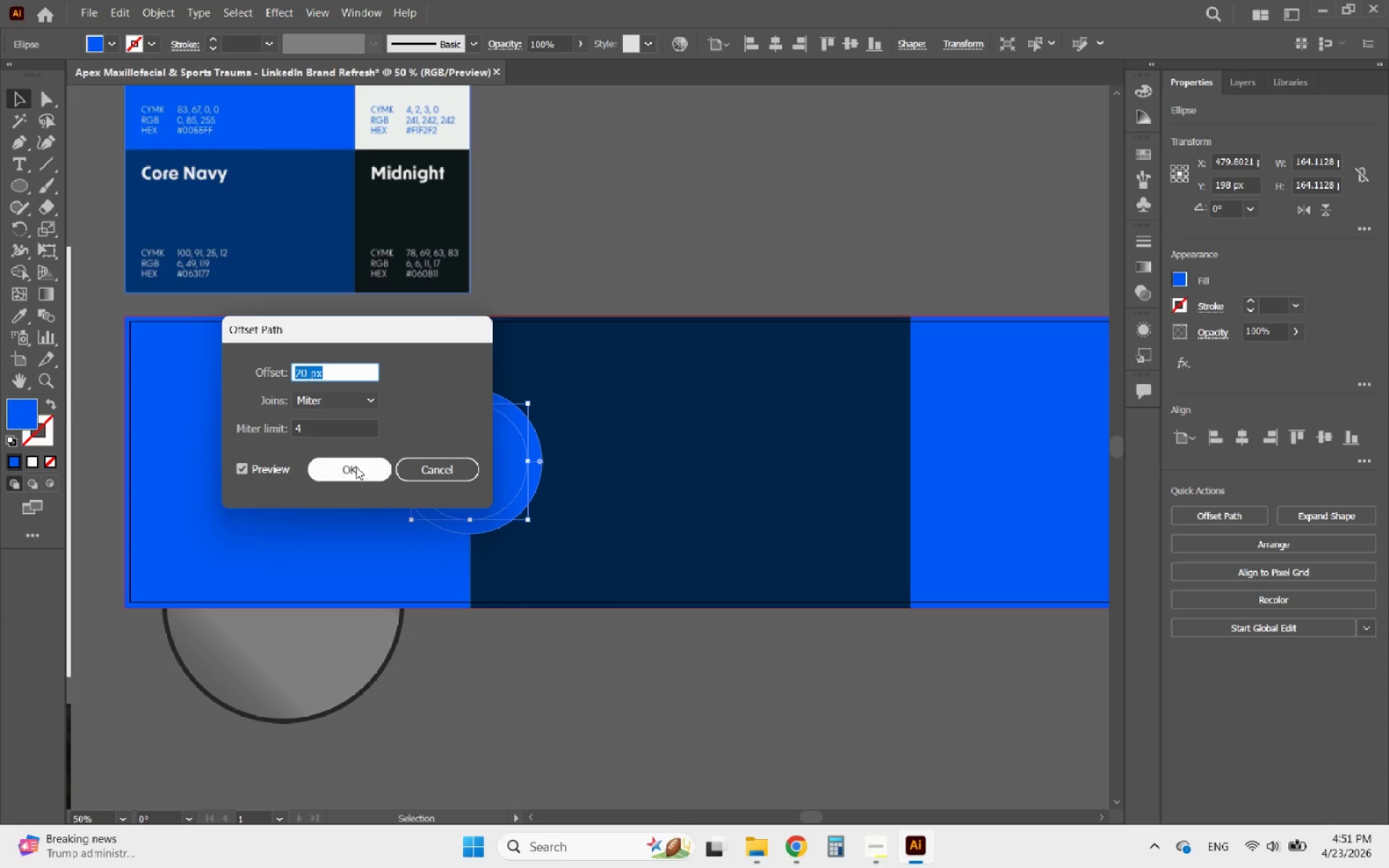 
left_click([364, 476])
 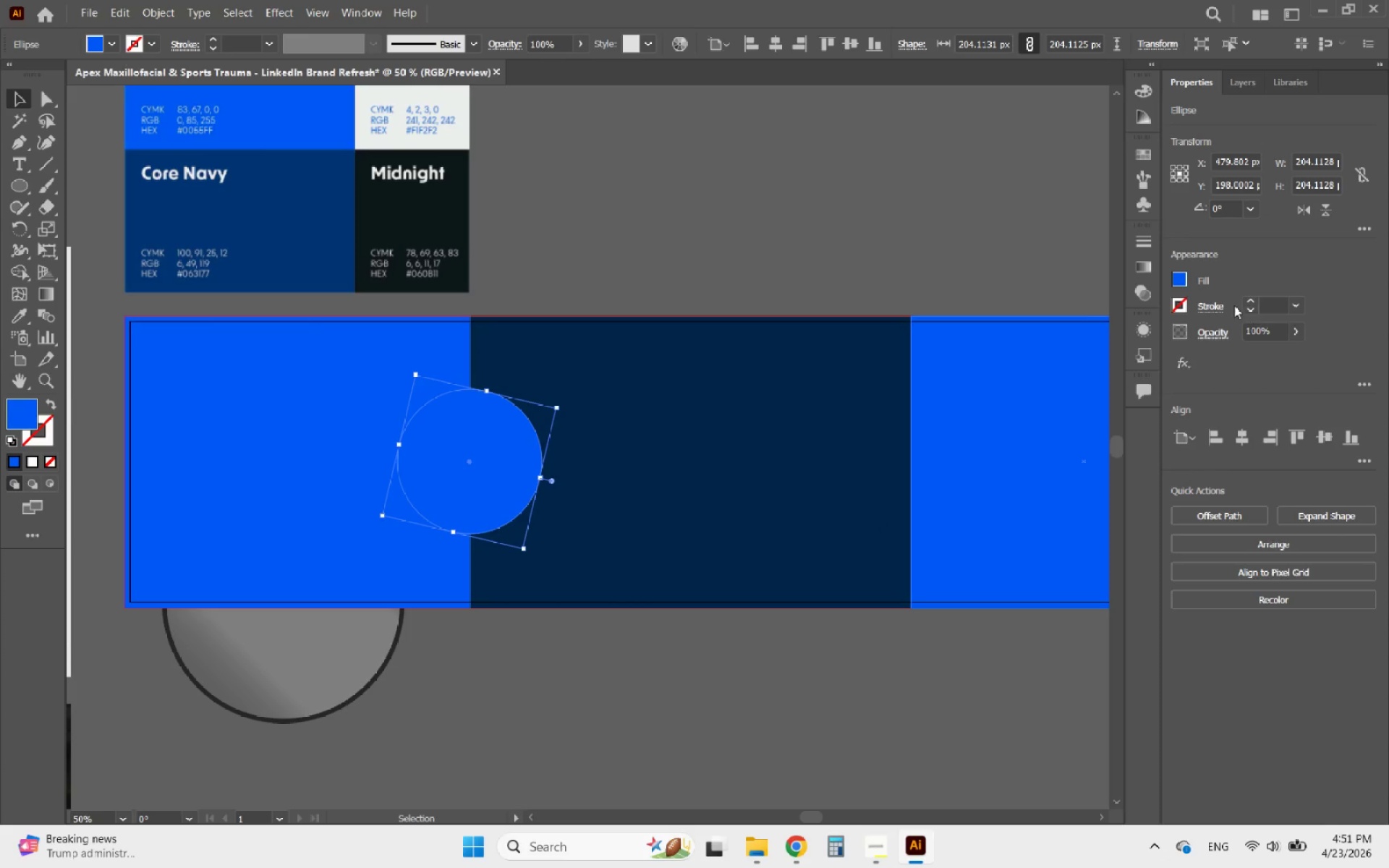 
left_click([1181, 282])
 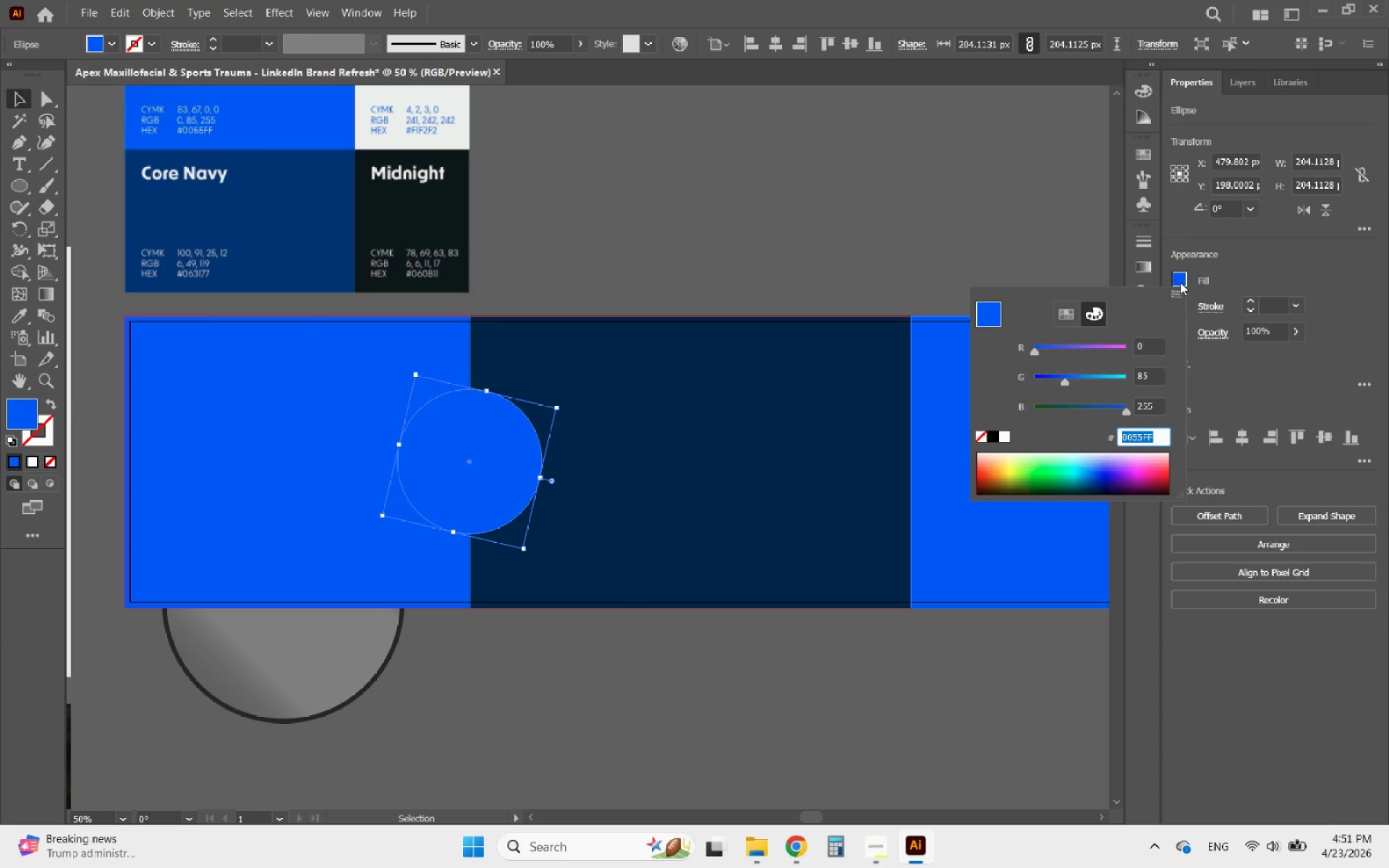 
key(Control+C)
 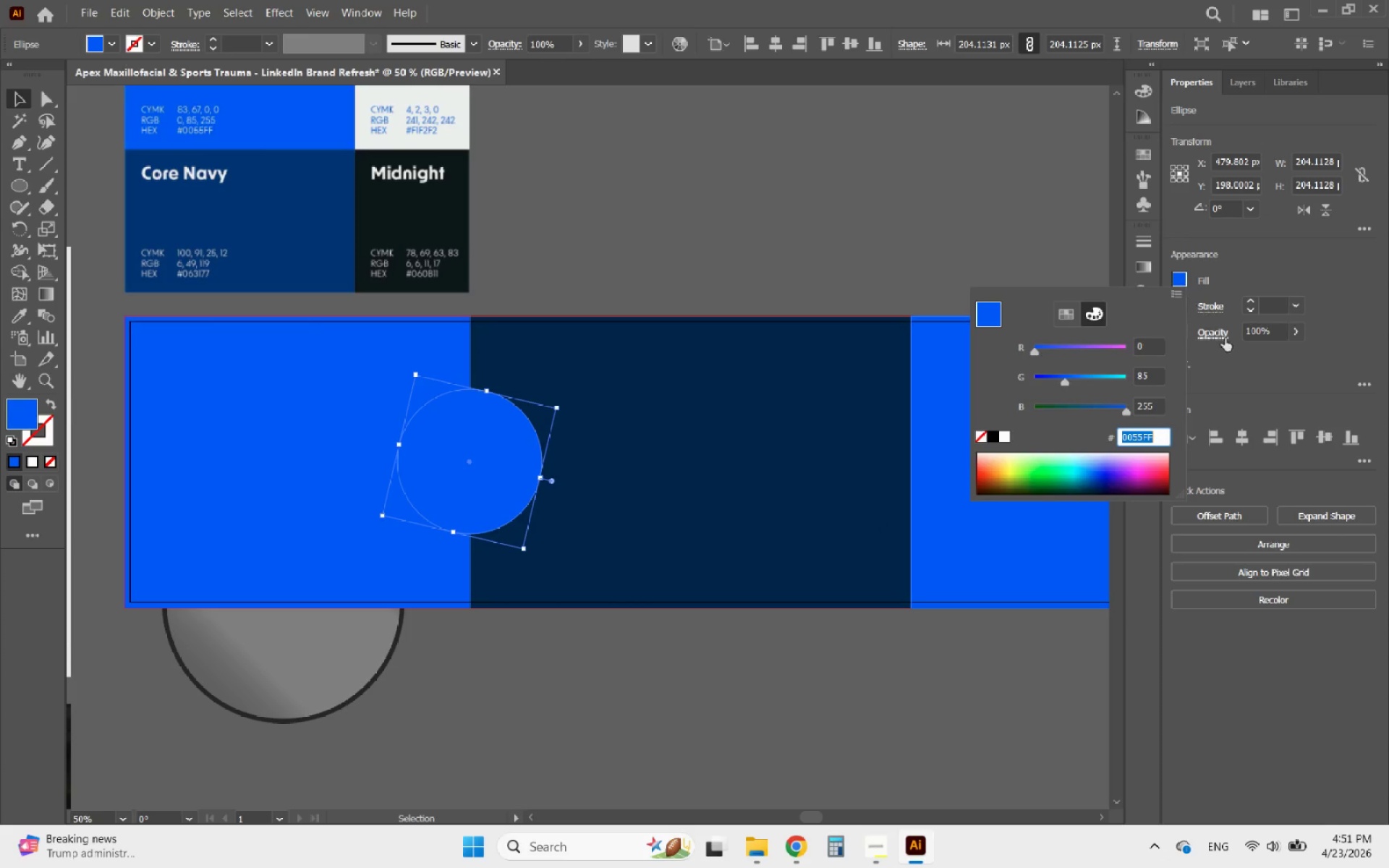 
key(Control+C)
 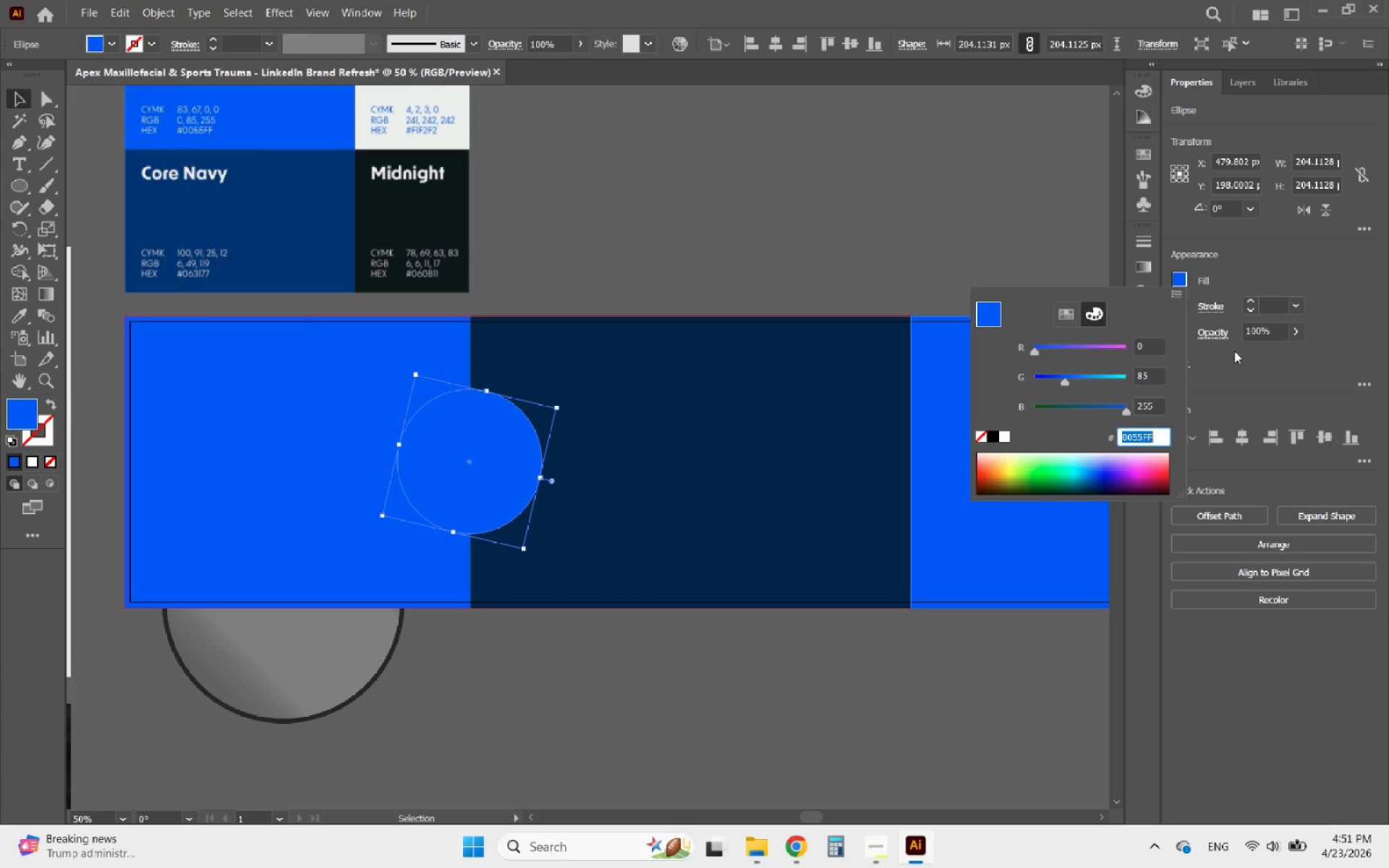 
key(Control+C)
 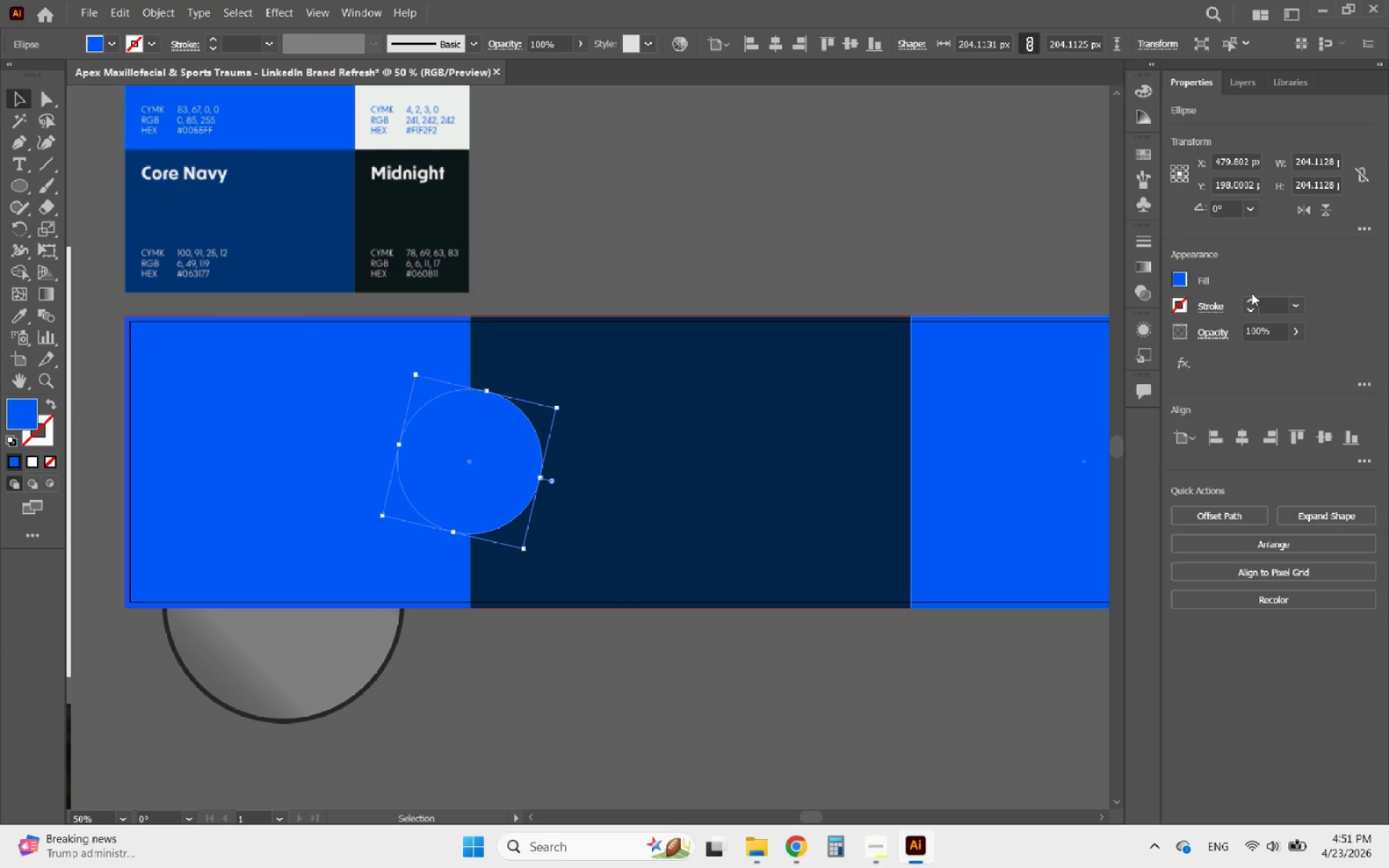 
double_click([1252, 295])
 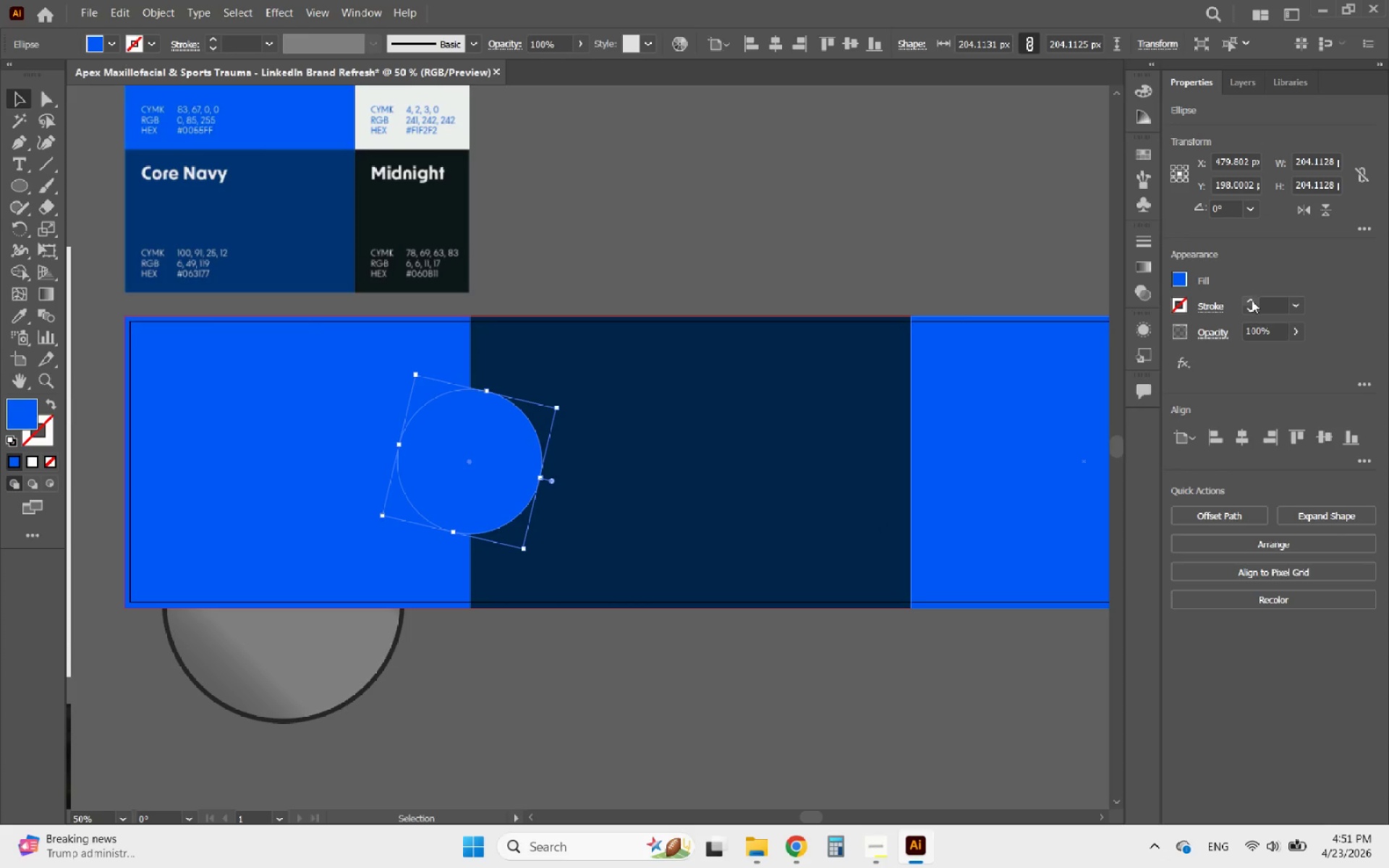 
triple_click([1252, 300])
 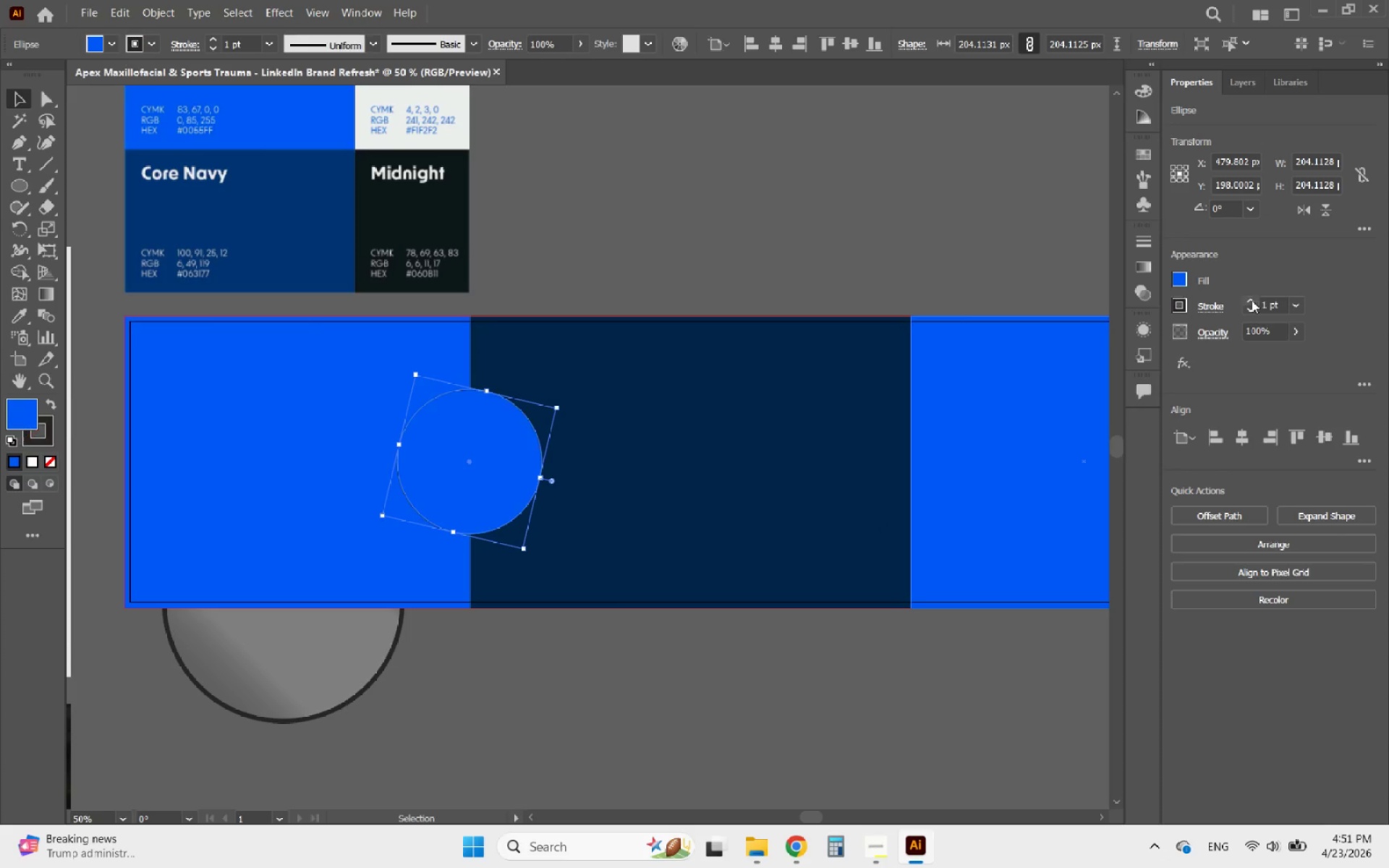 
triple_click([1252, 300])
 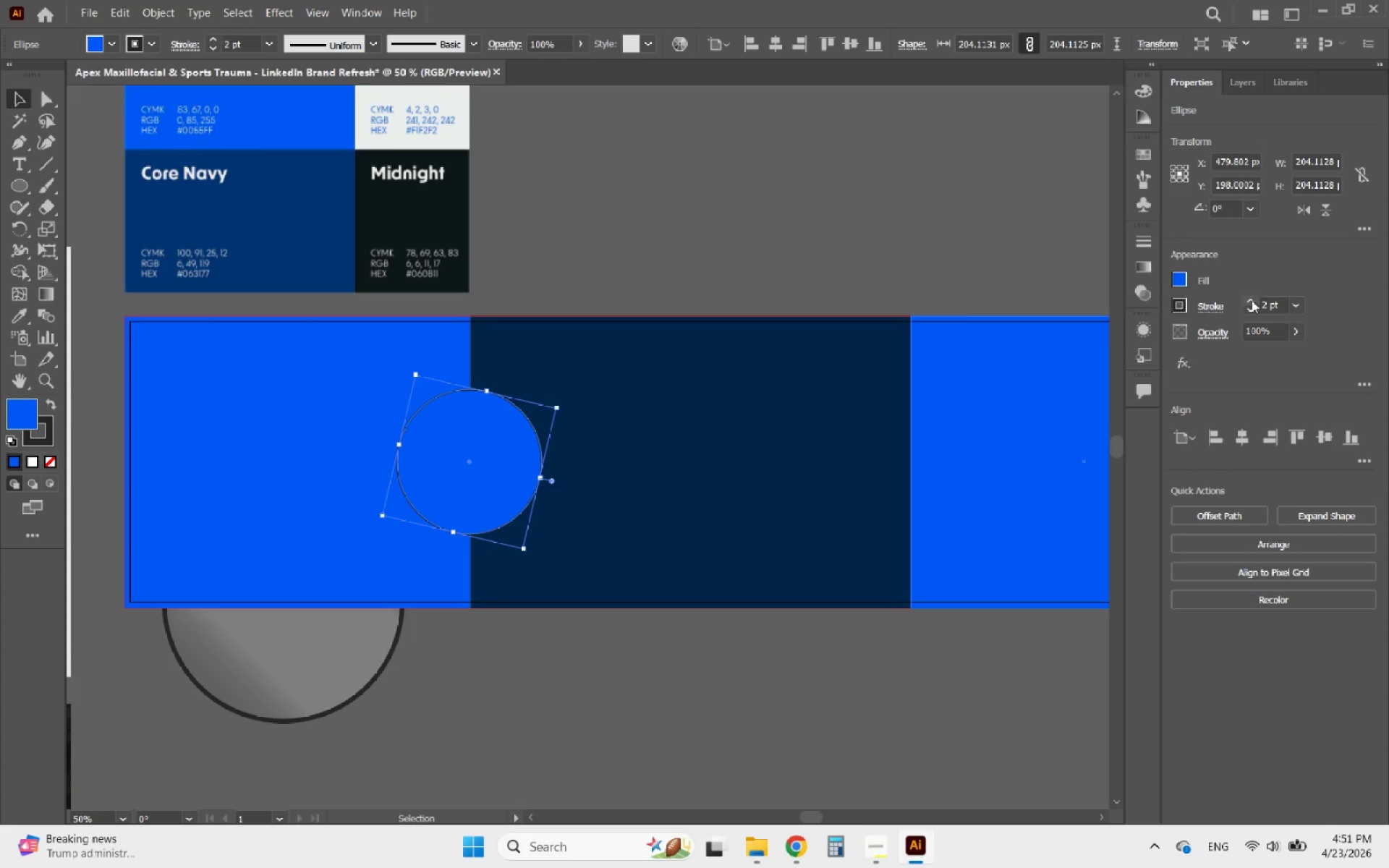 
triple_click([1252, 300])
 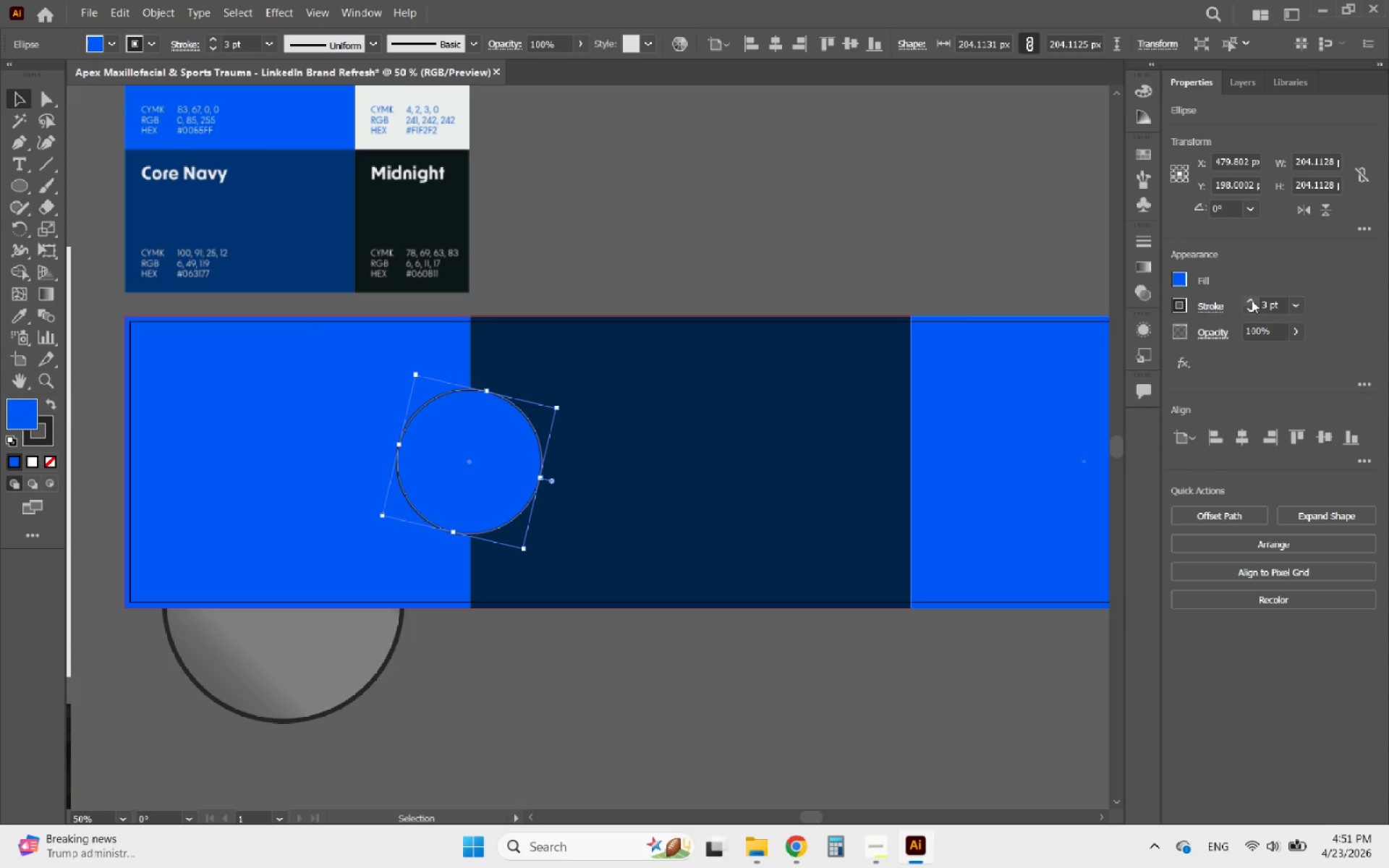 
triple_click([1252, 300])
 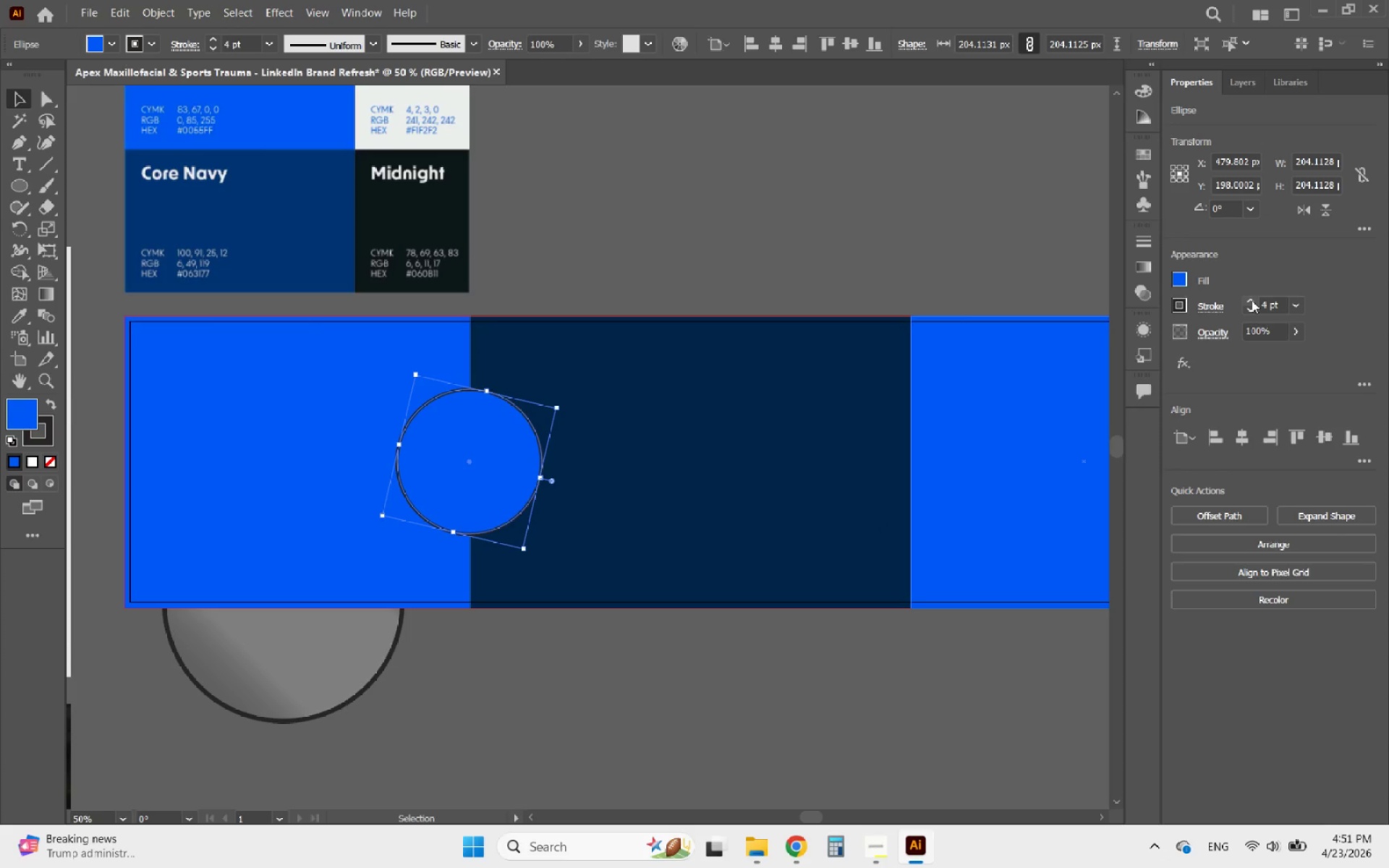 
triple_click([1252, 300])
 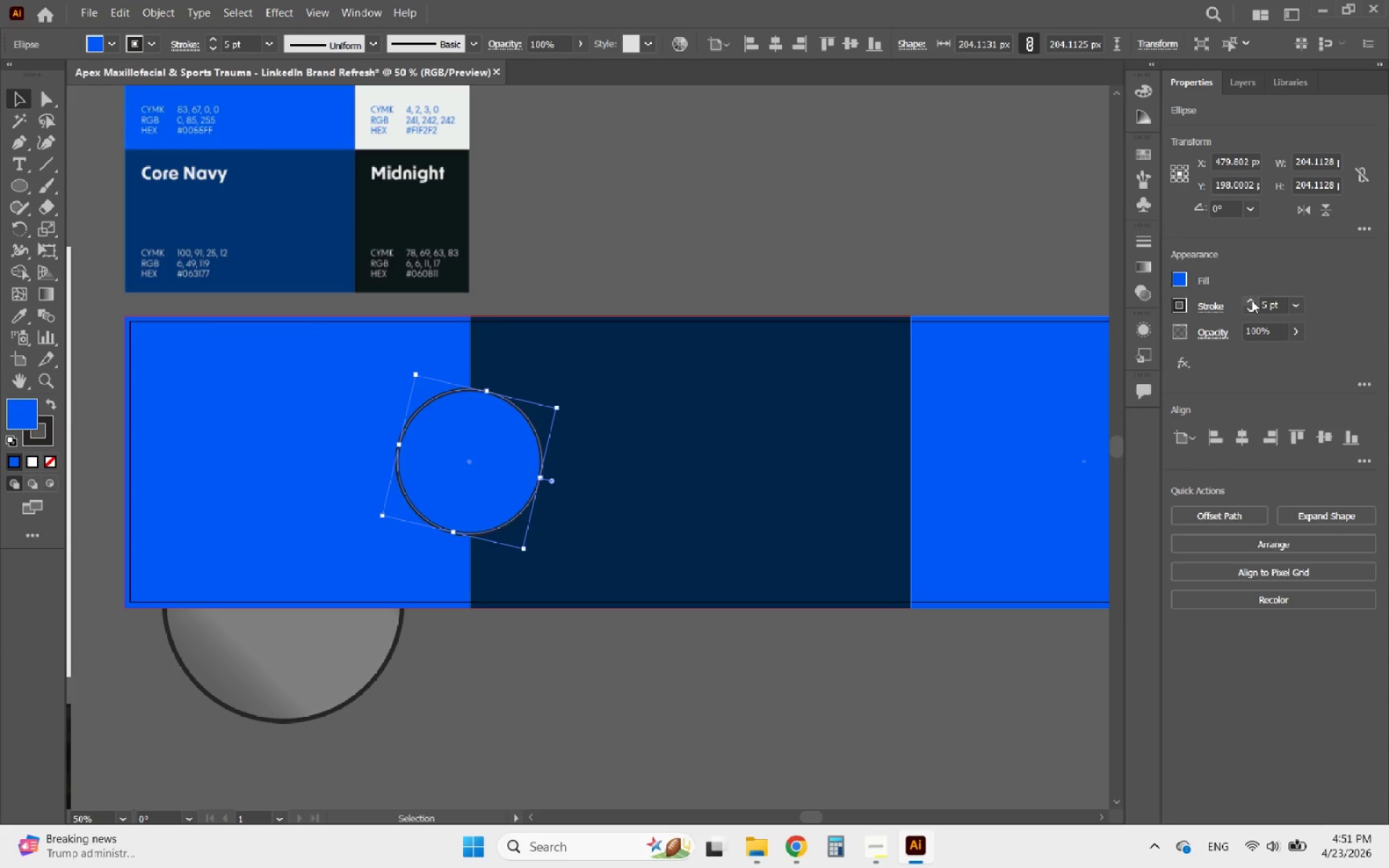 
left_click([1252, 300])
 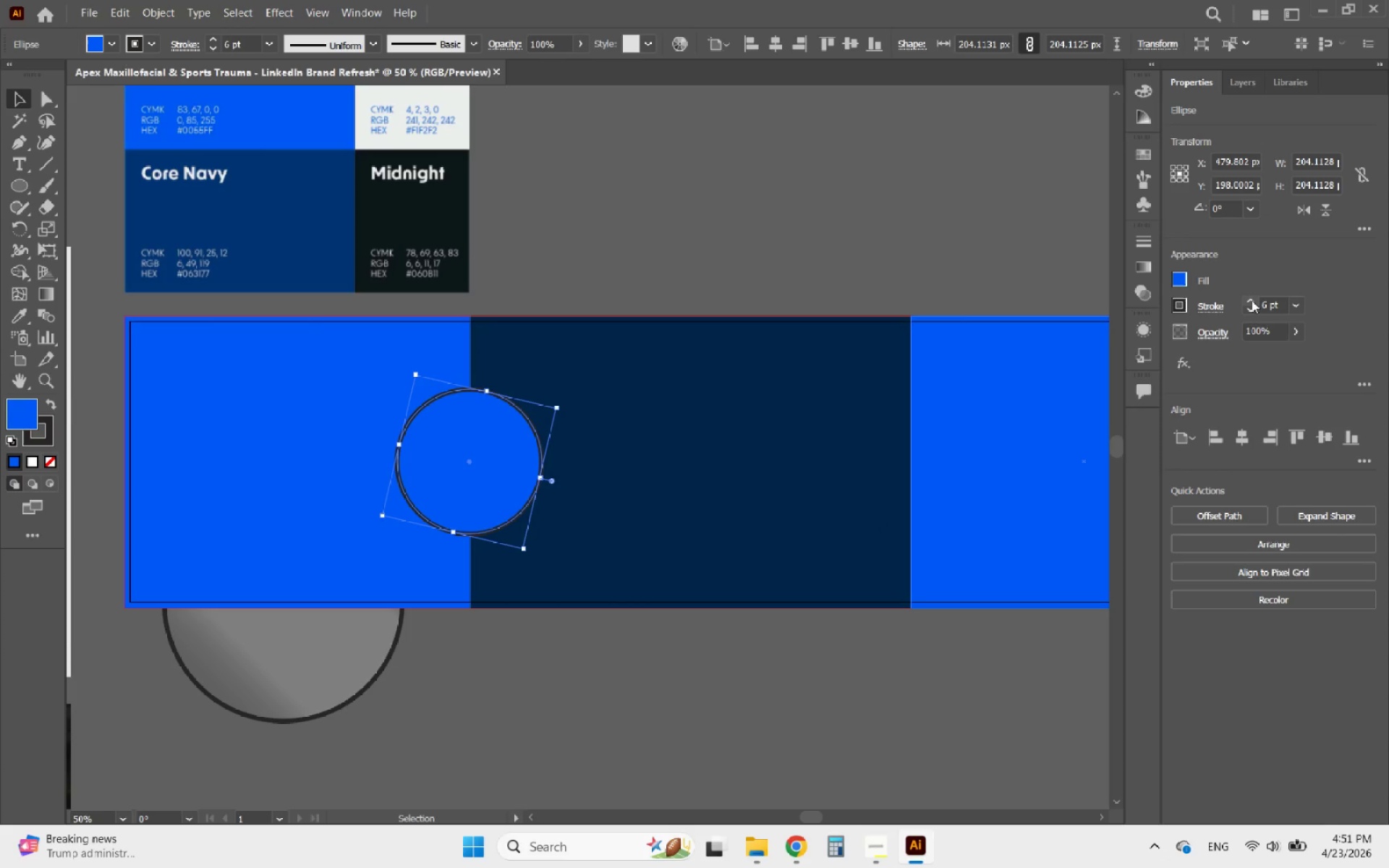 
left_click([1252, 300])
 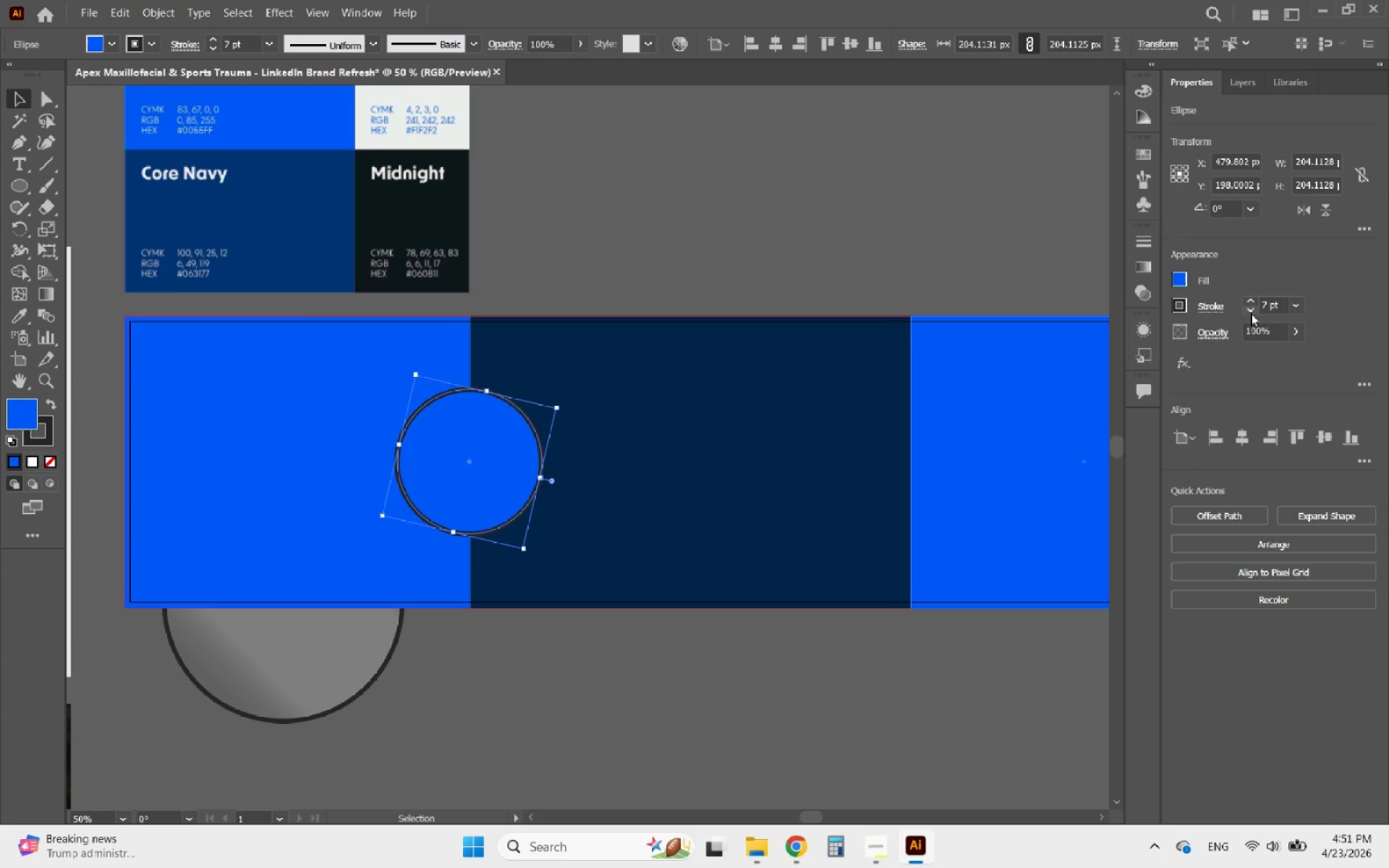 
double_click([1251, 313])
 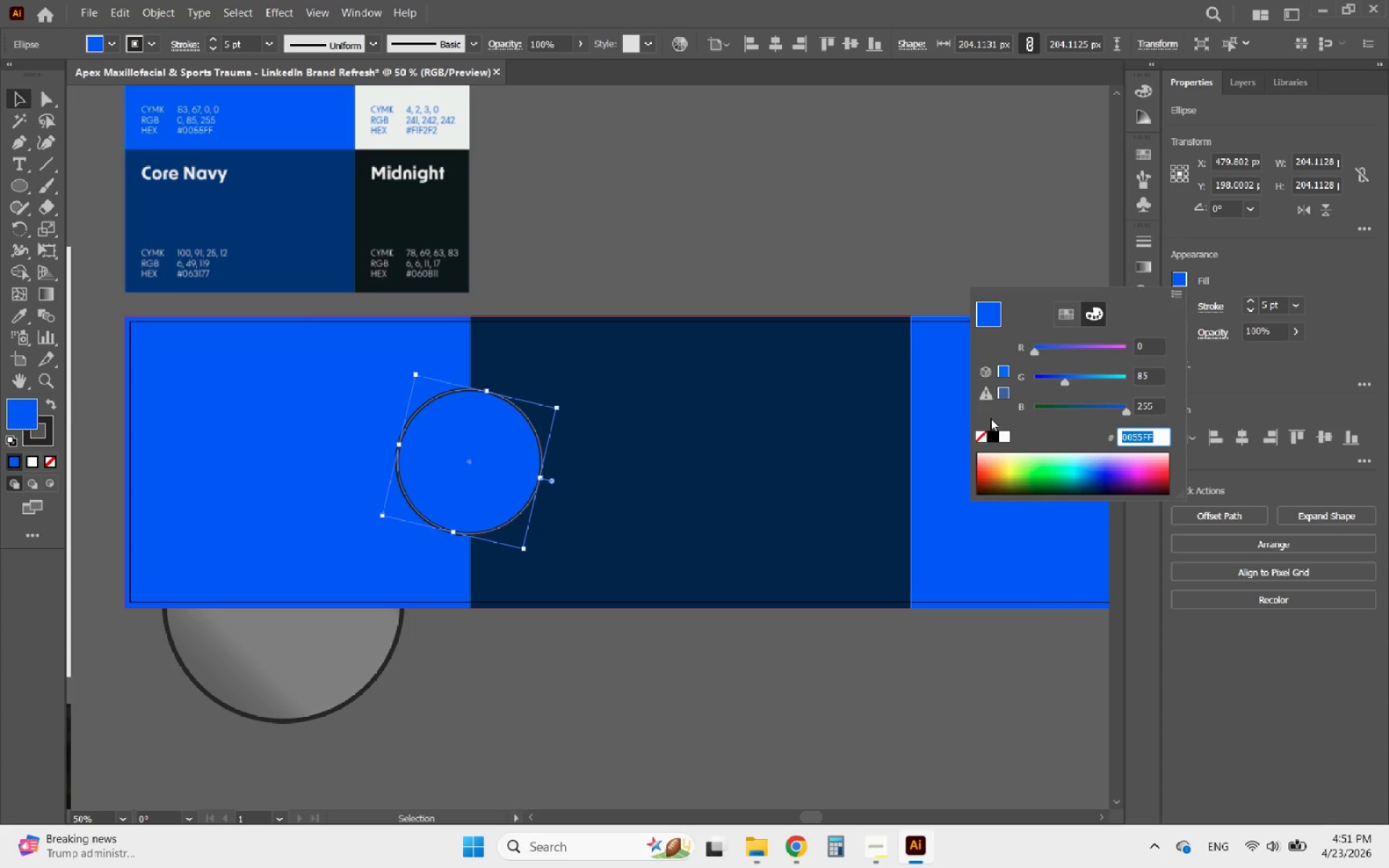 
left_click([977, 435])
 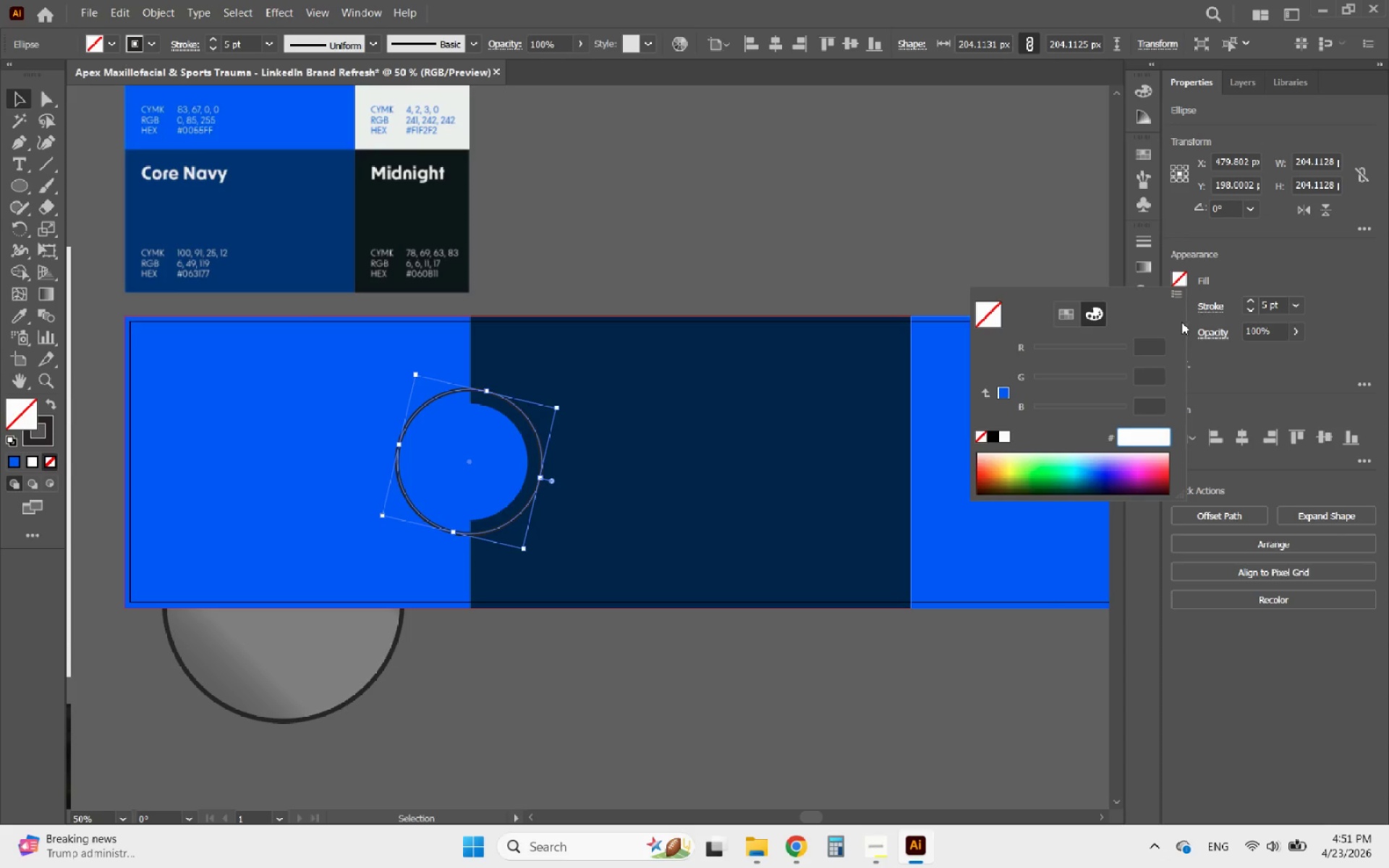 
left_click([1238, 282])
 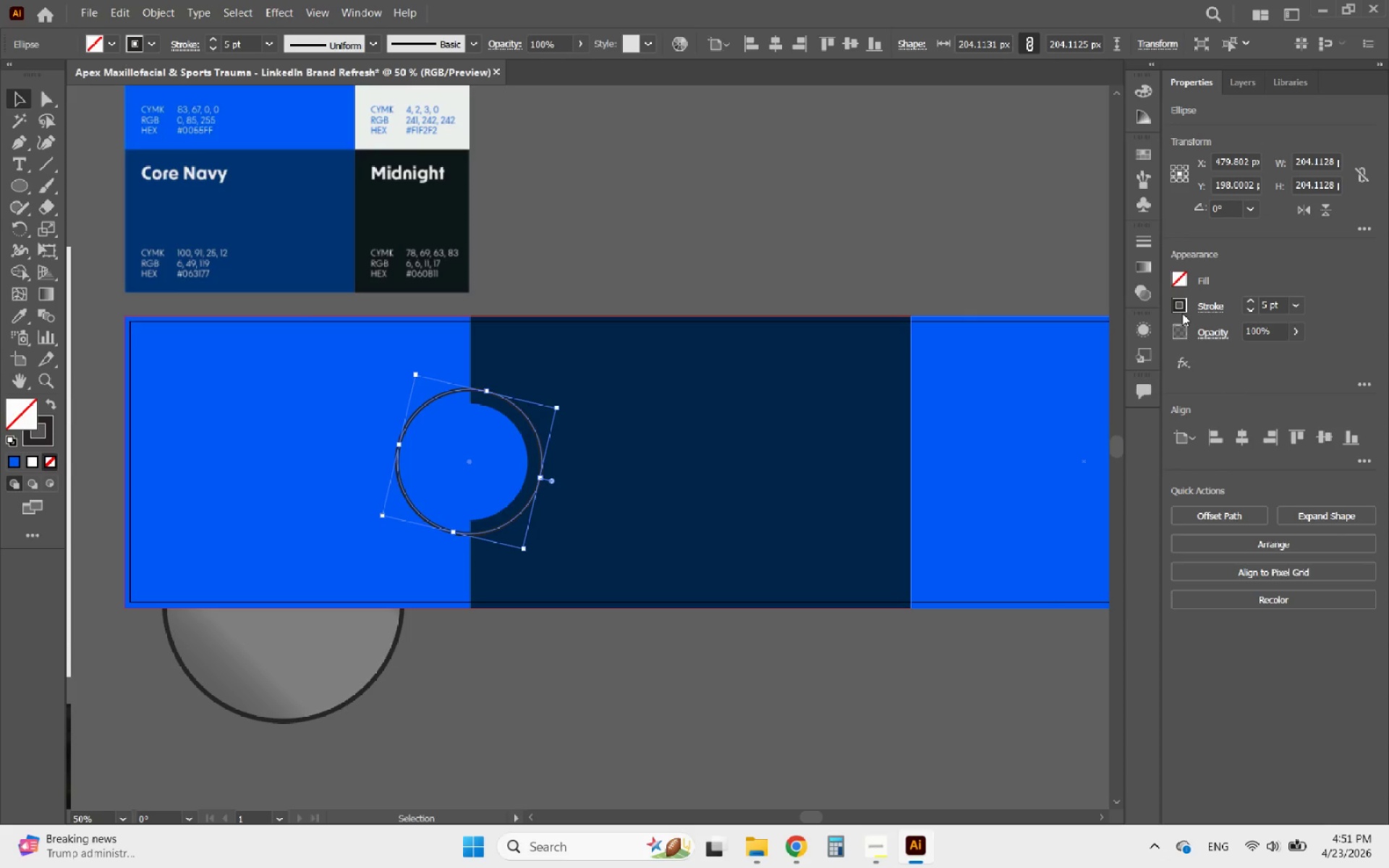 
double_click([1182, 313])
 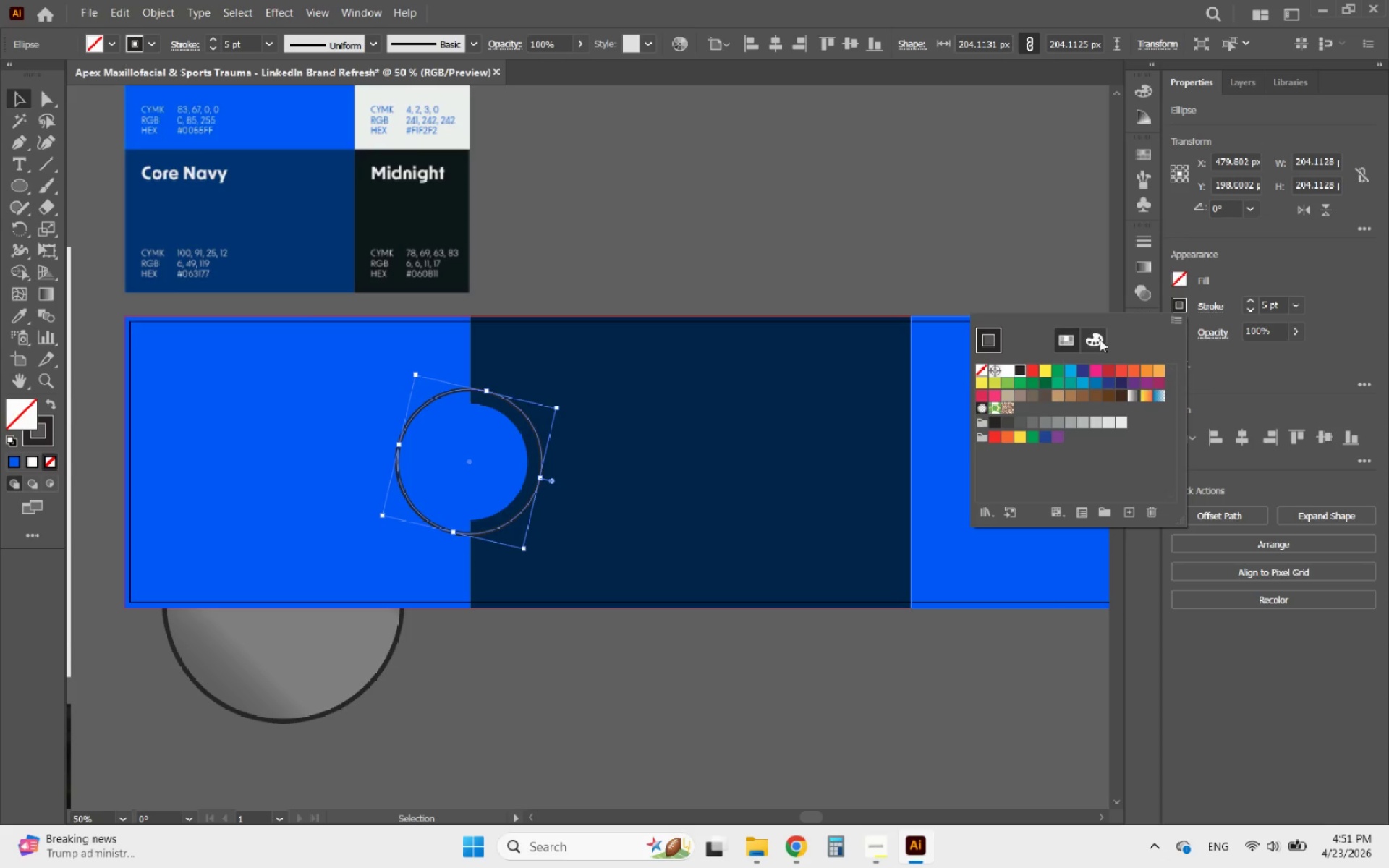 
left_click([1100, 339])
 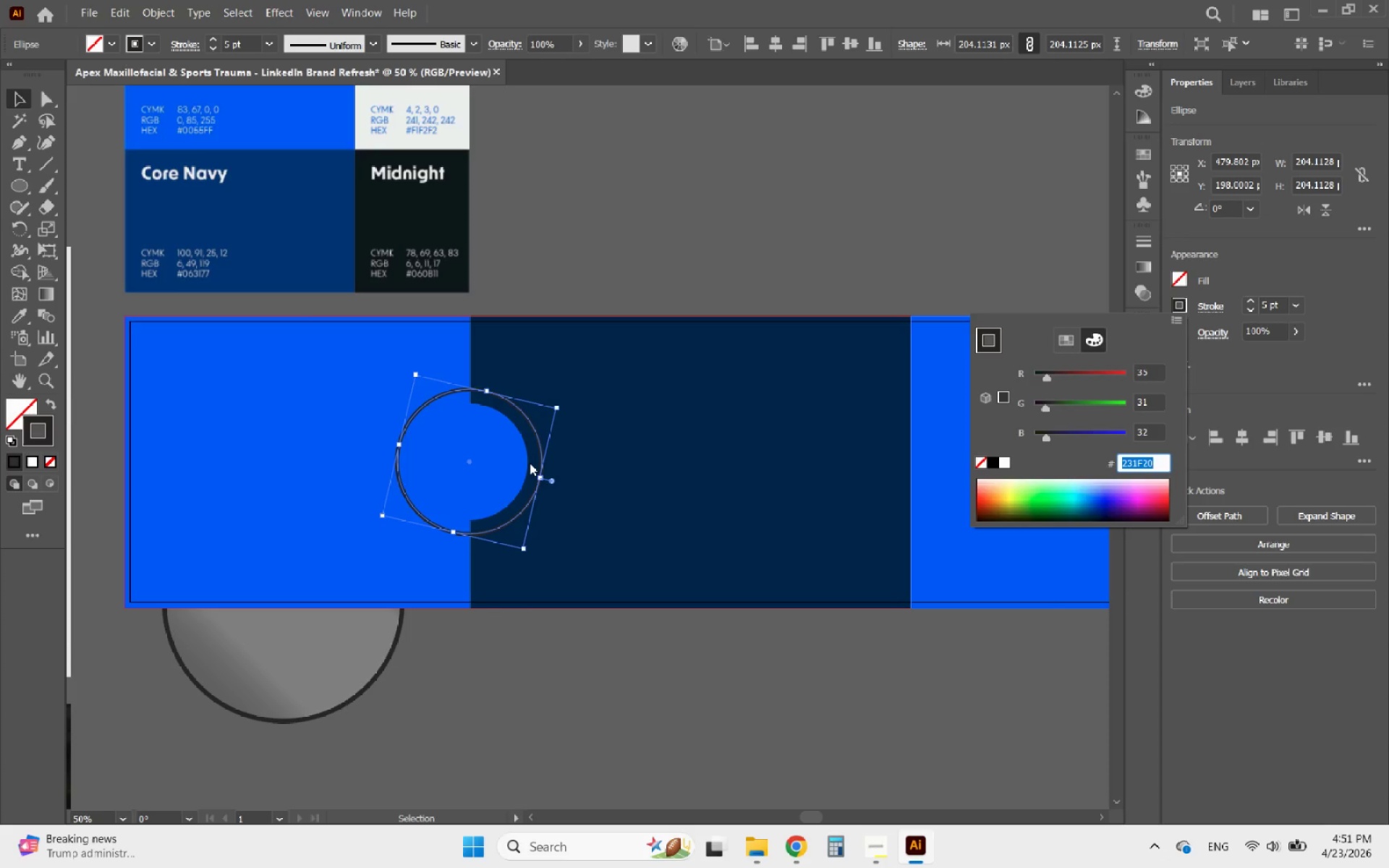 
left_click([674, 475])
 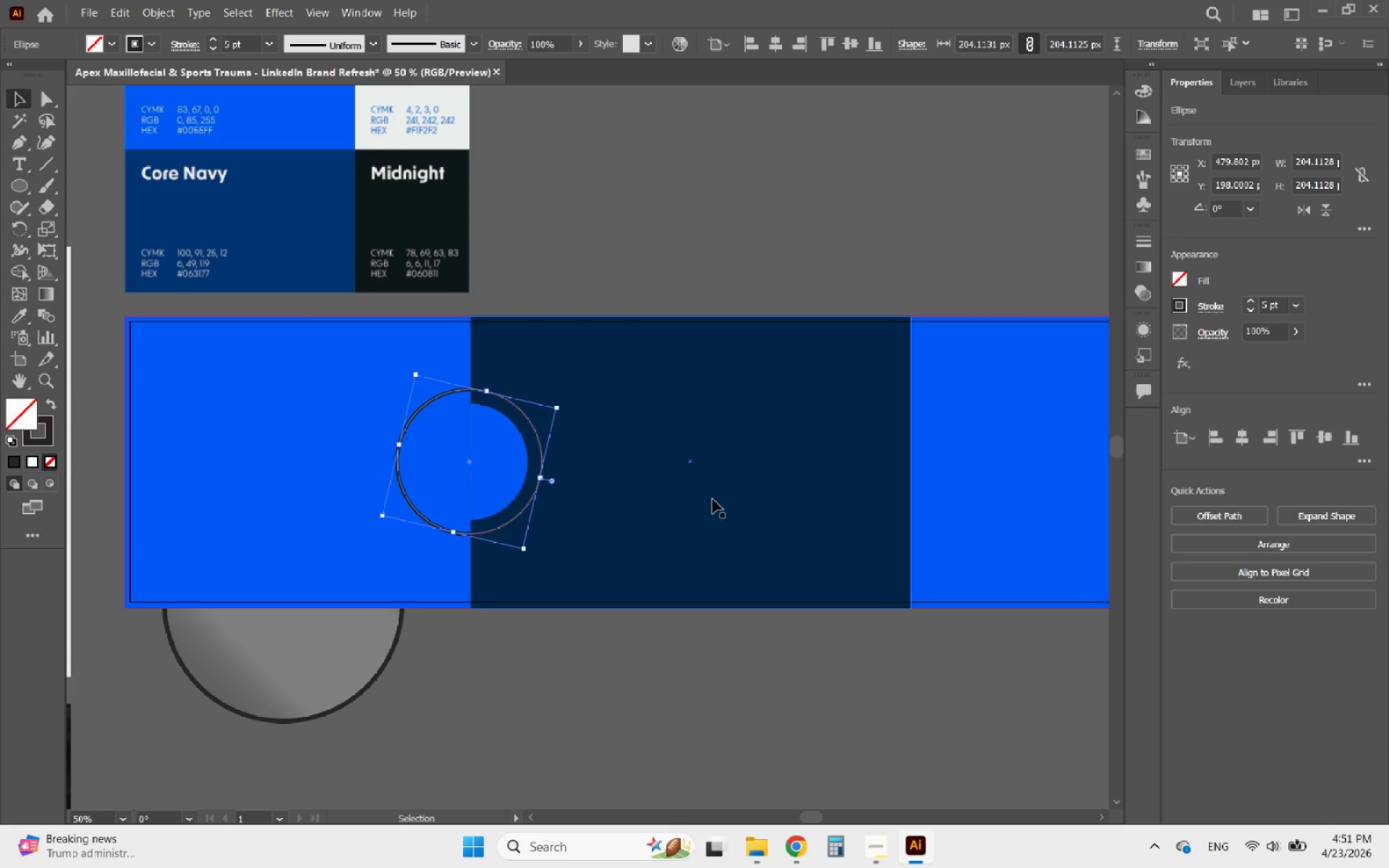 
left_click([713, 499])
 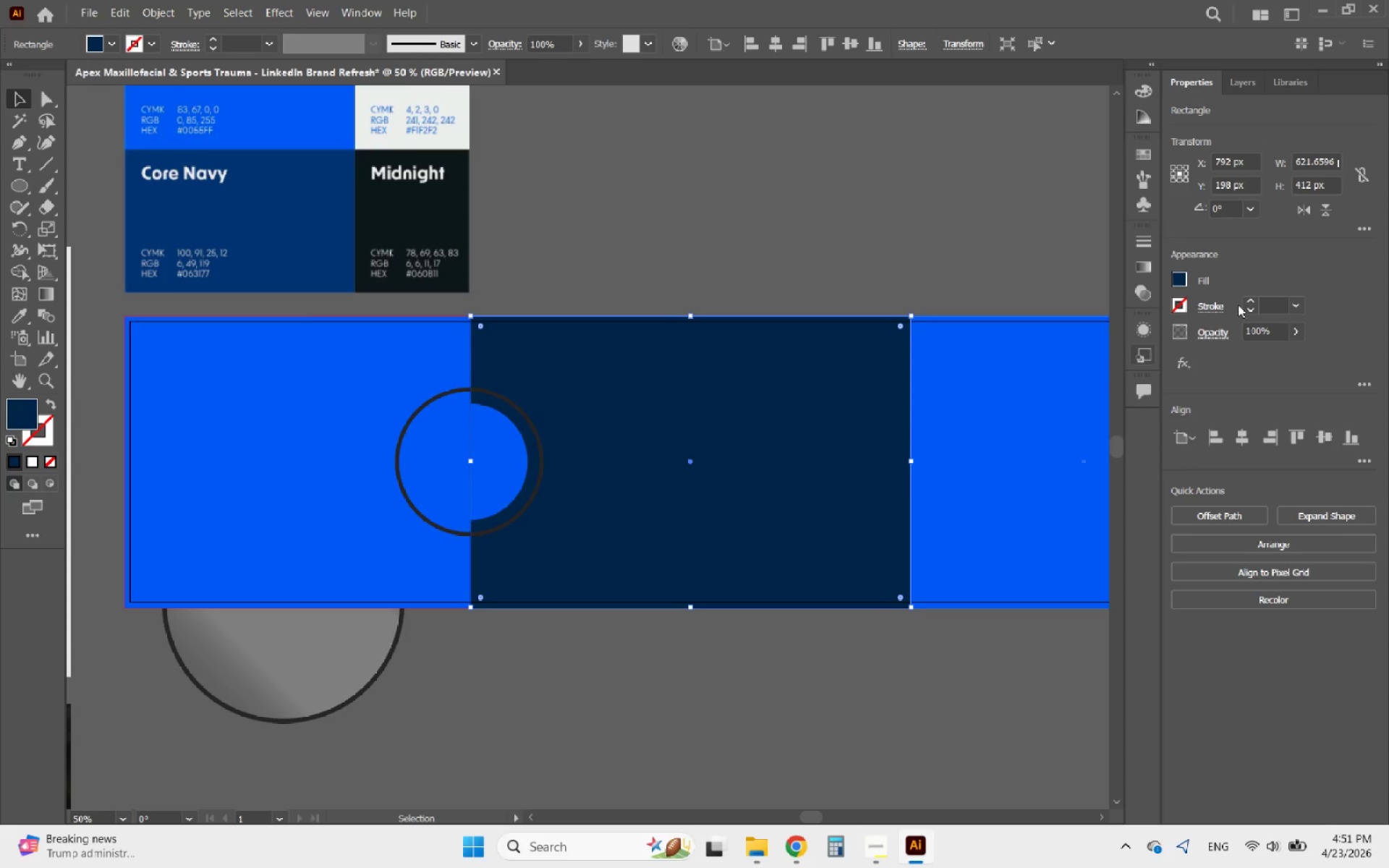 
left_click([1179, 278])
 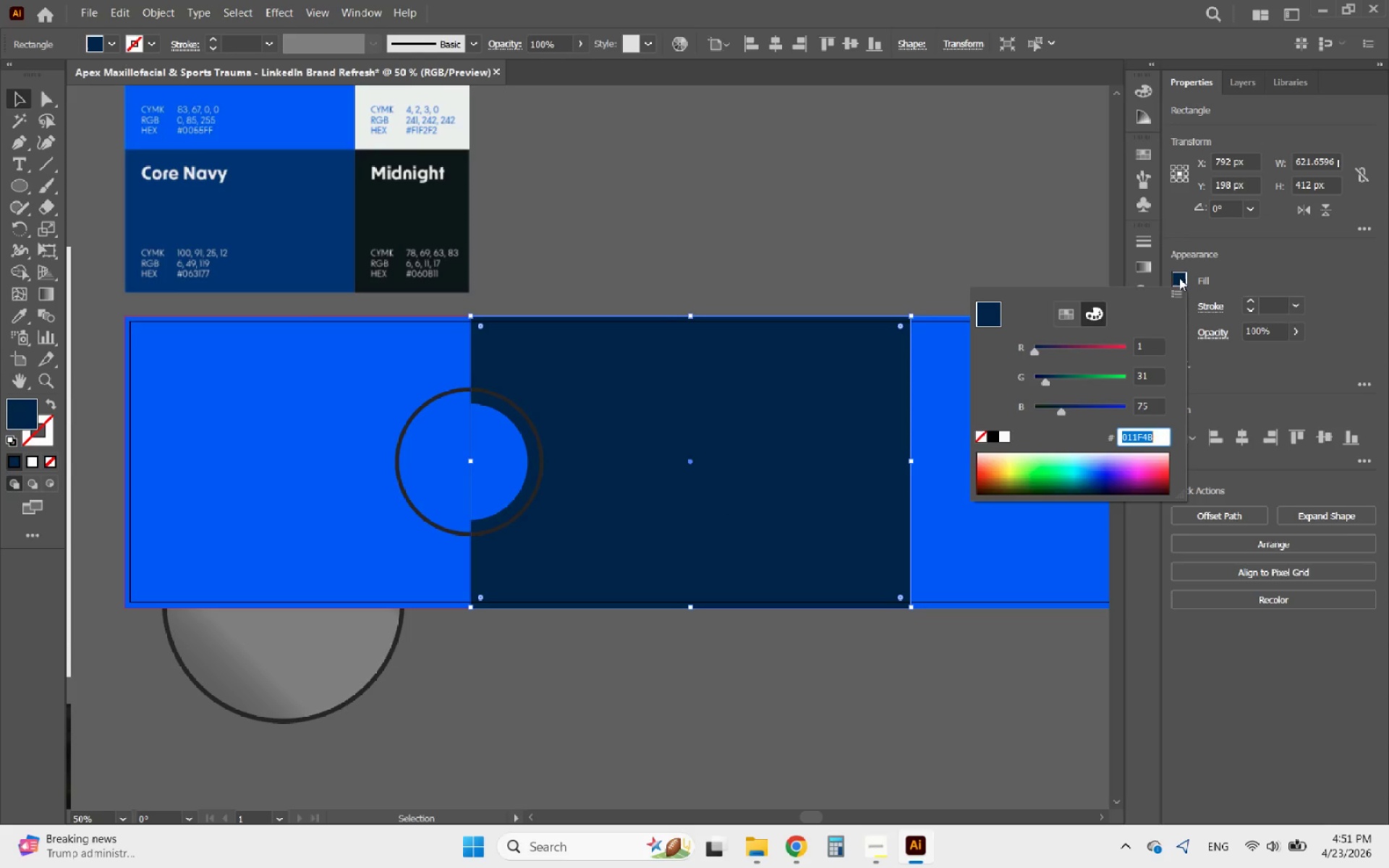 
hold_key(key=ControlLeft, duration=0.84)
 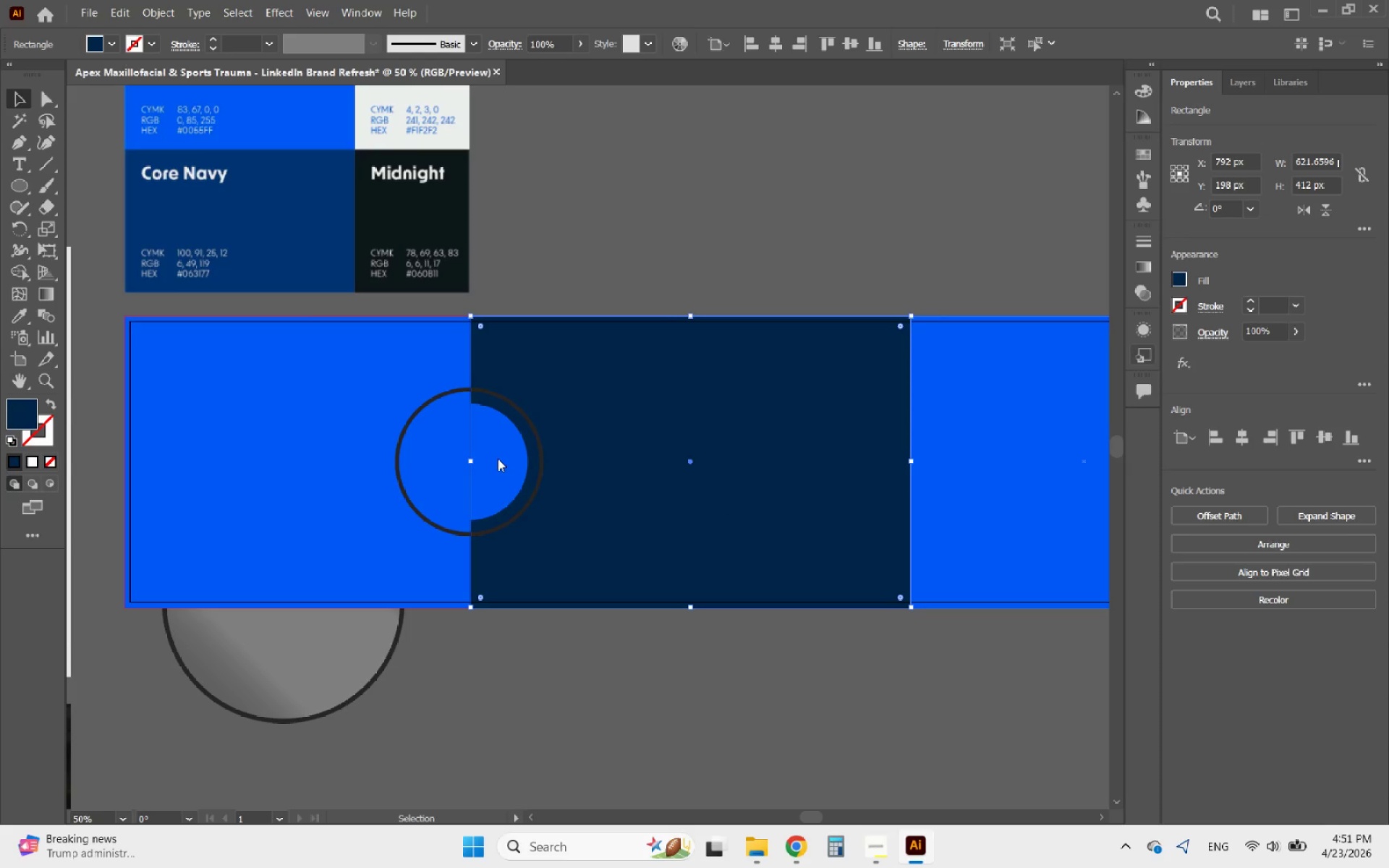 
type(cc)
 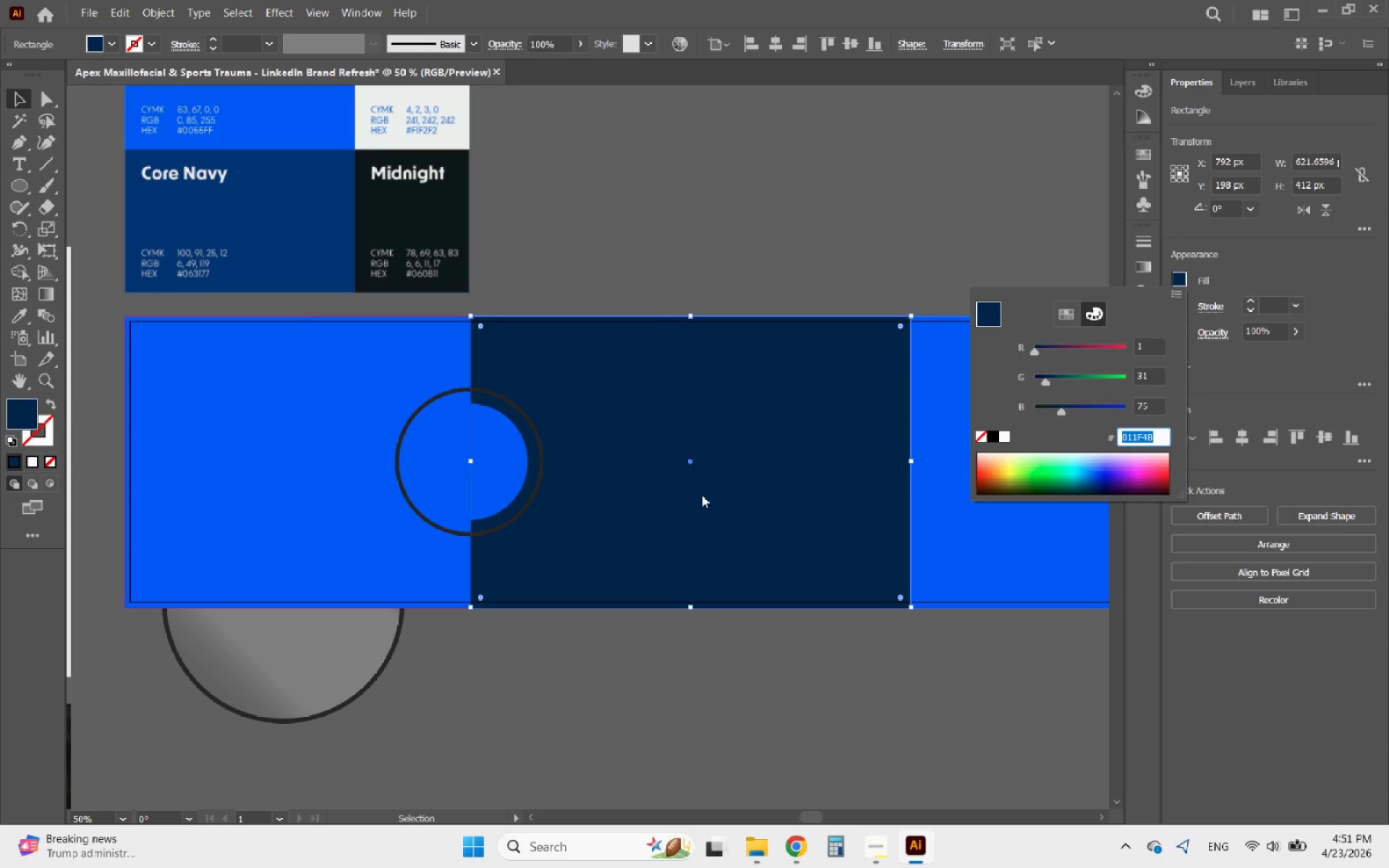 
key(C)
 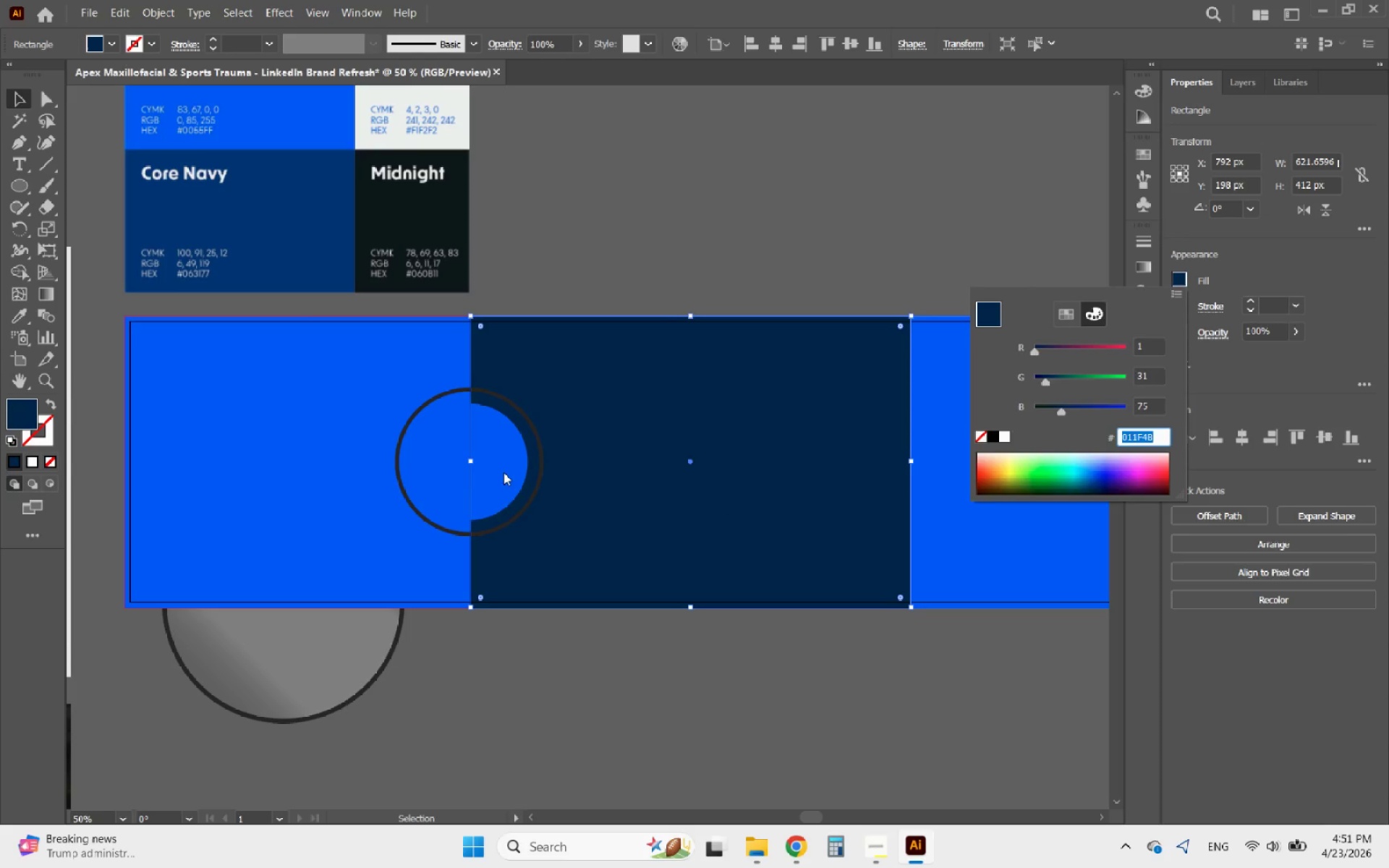 
left_click([498, 459])
 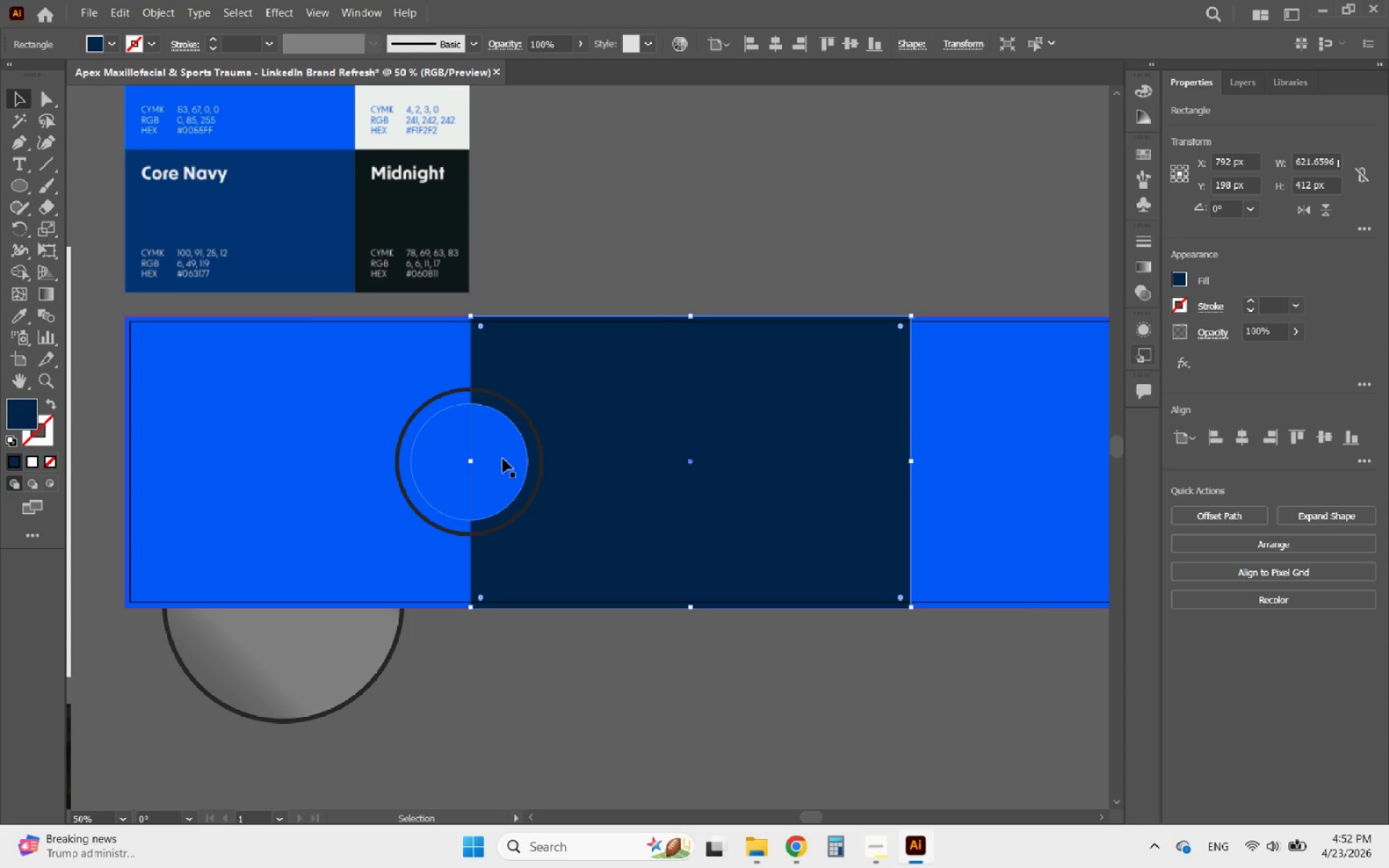 
left_click([503, 459])
 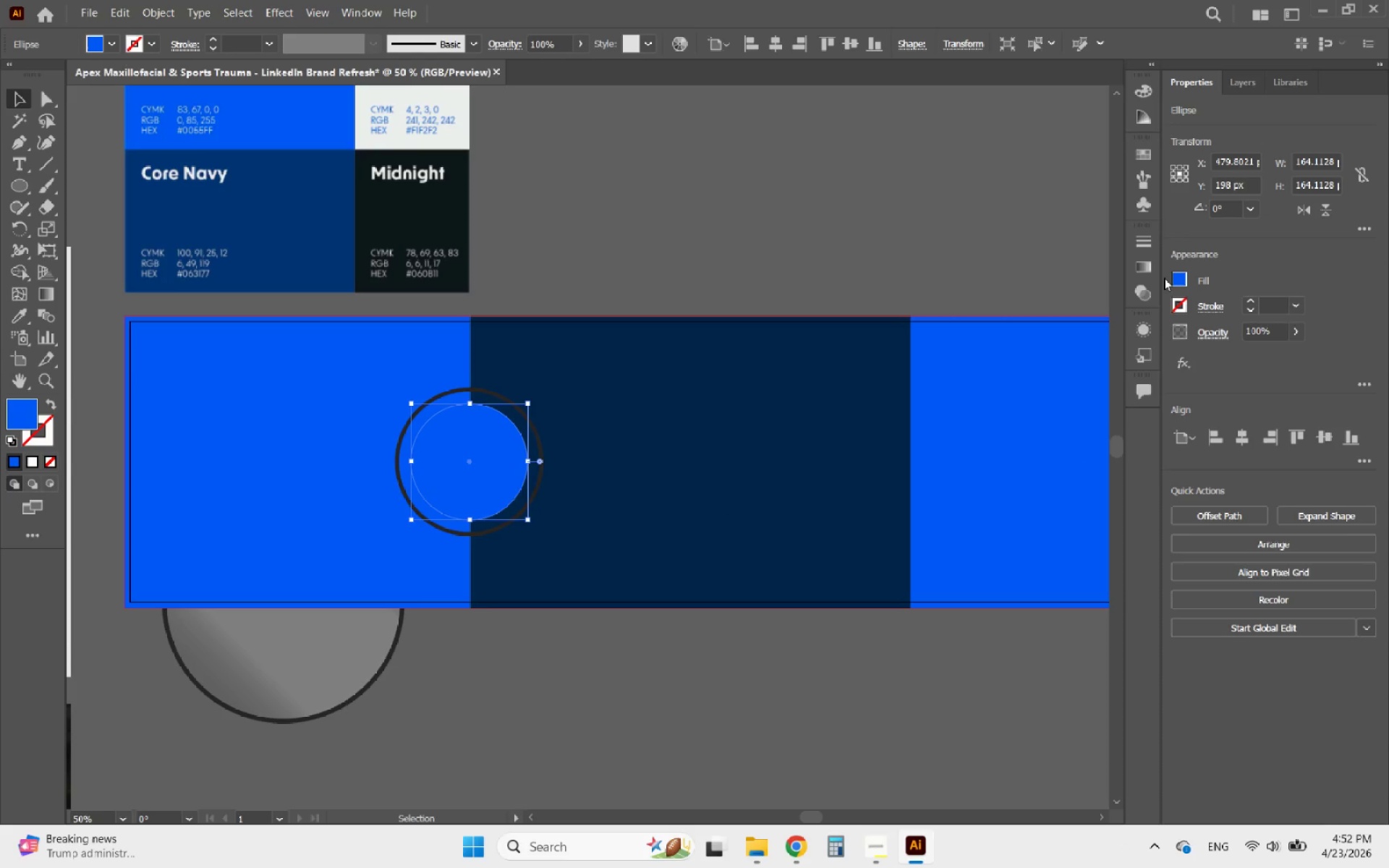 
left_click([1178, 284])
 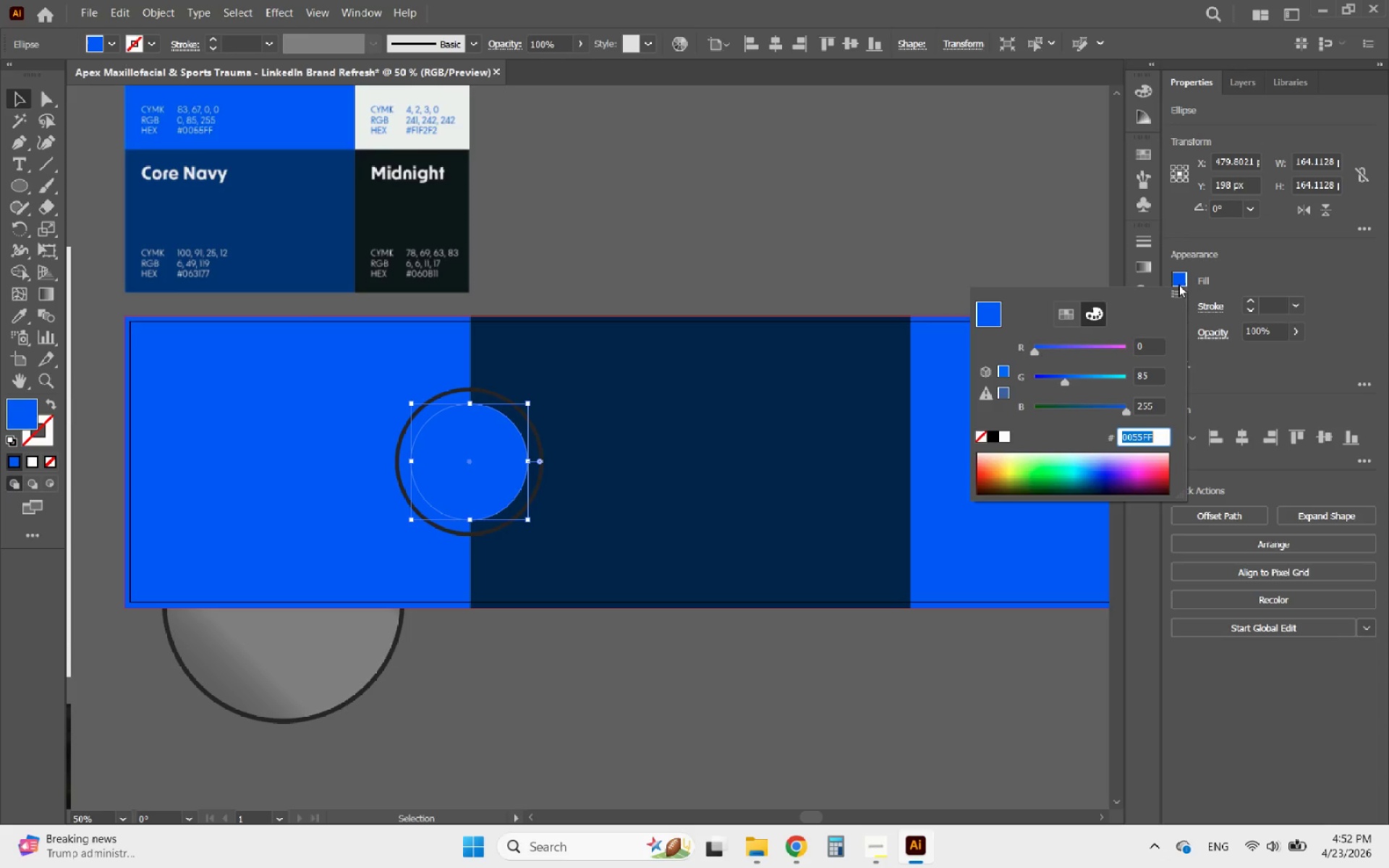 
key(Control+V)
 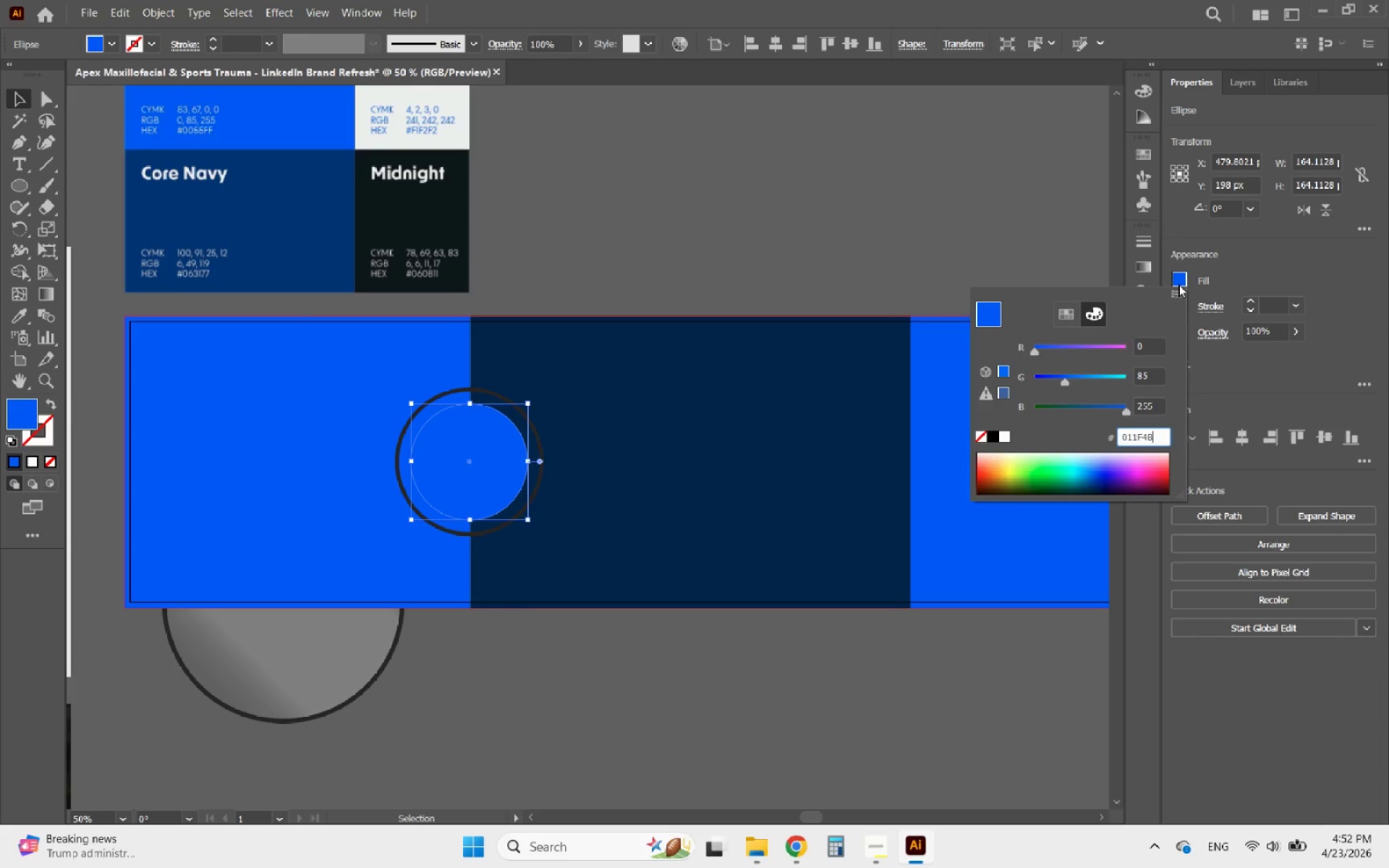 
key(Enter)
 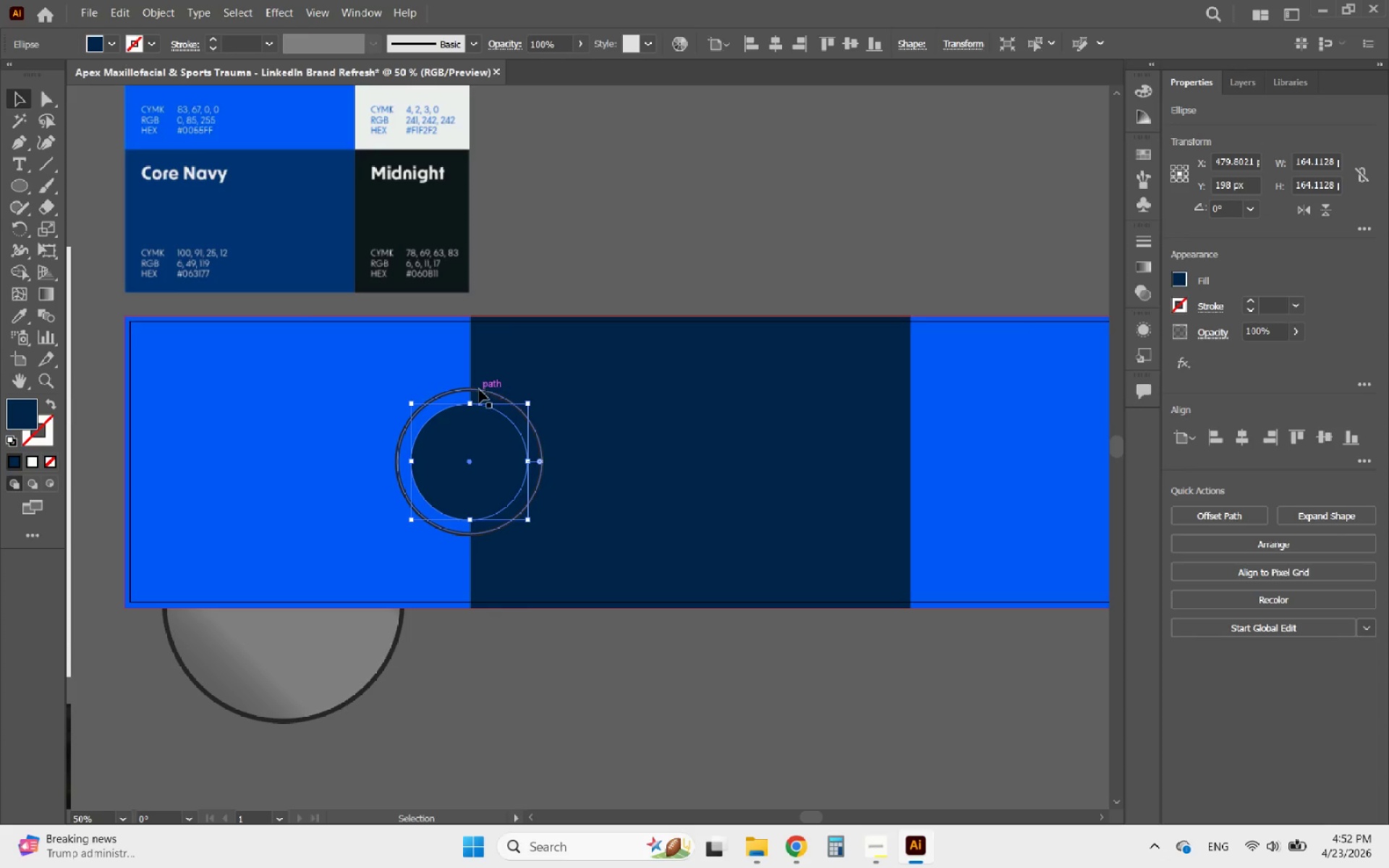 
left_click([479, 389])
 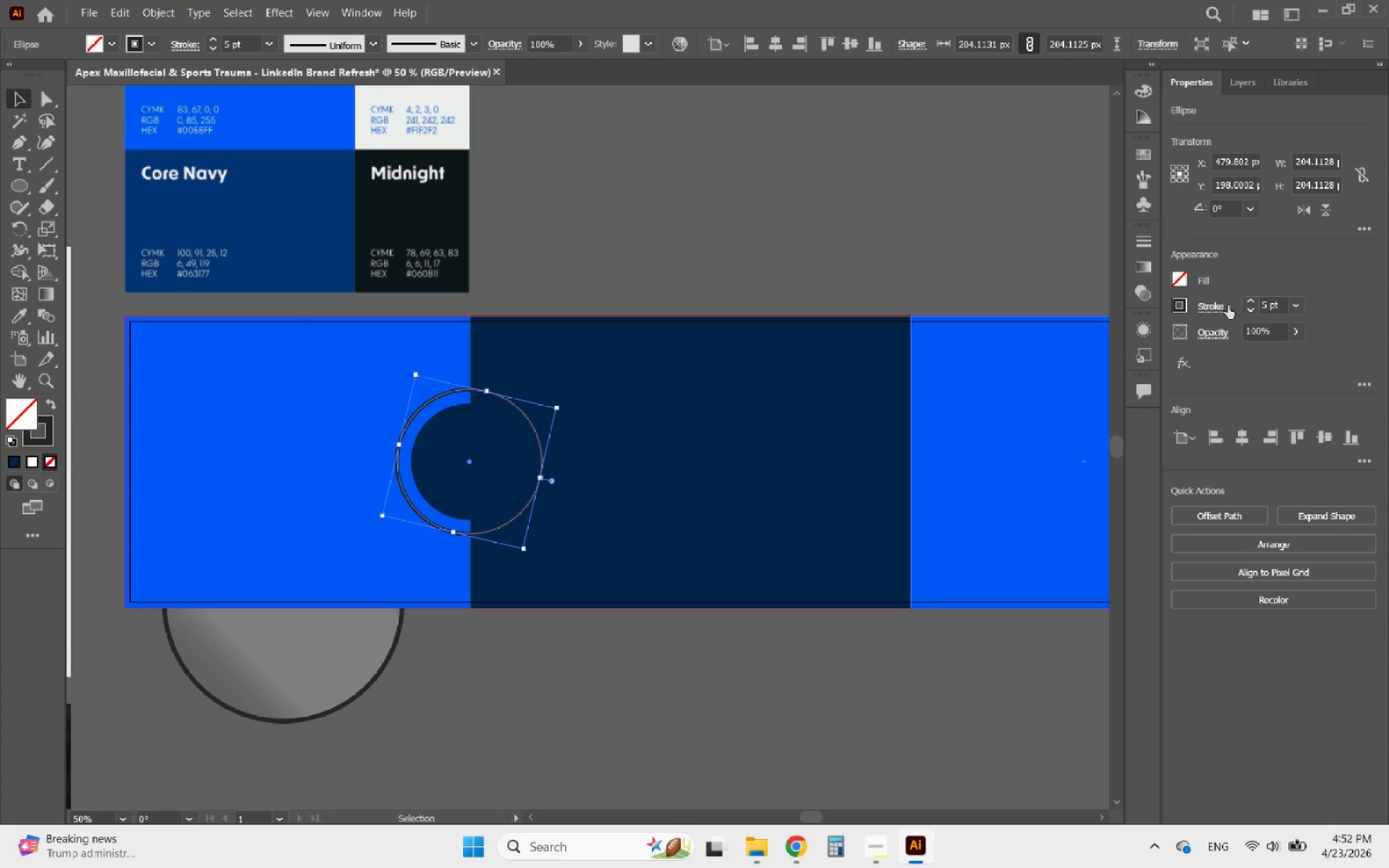 
left_click([1184, 302])
 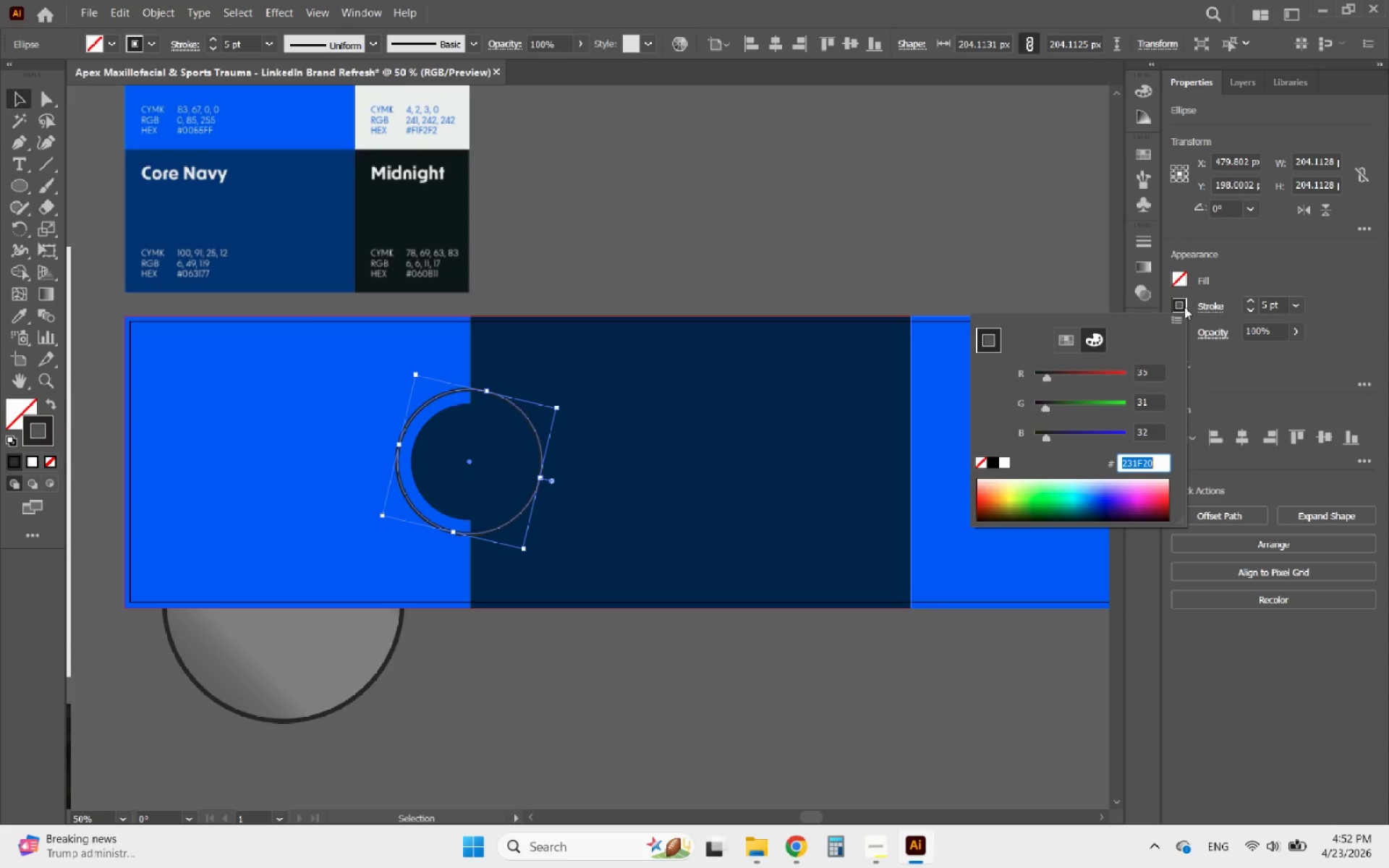 
key(Control+V)
 